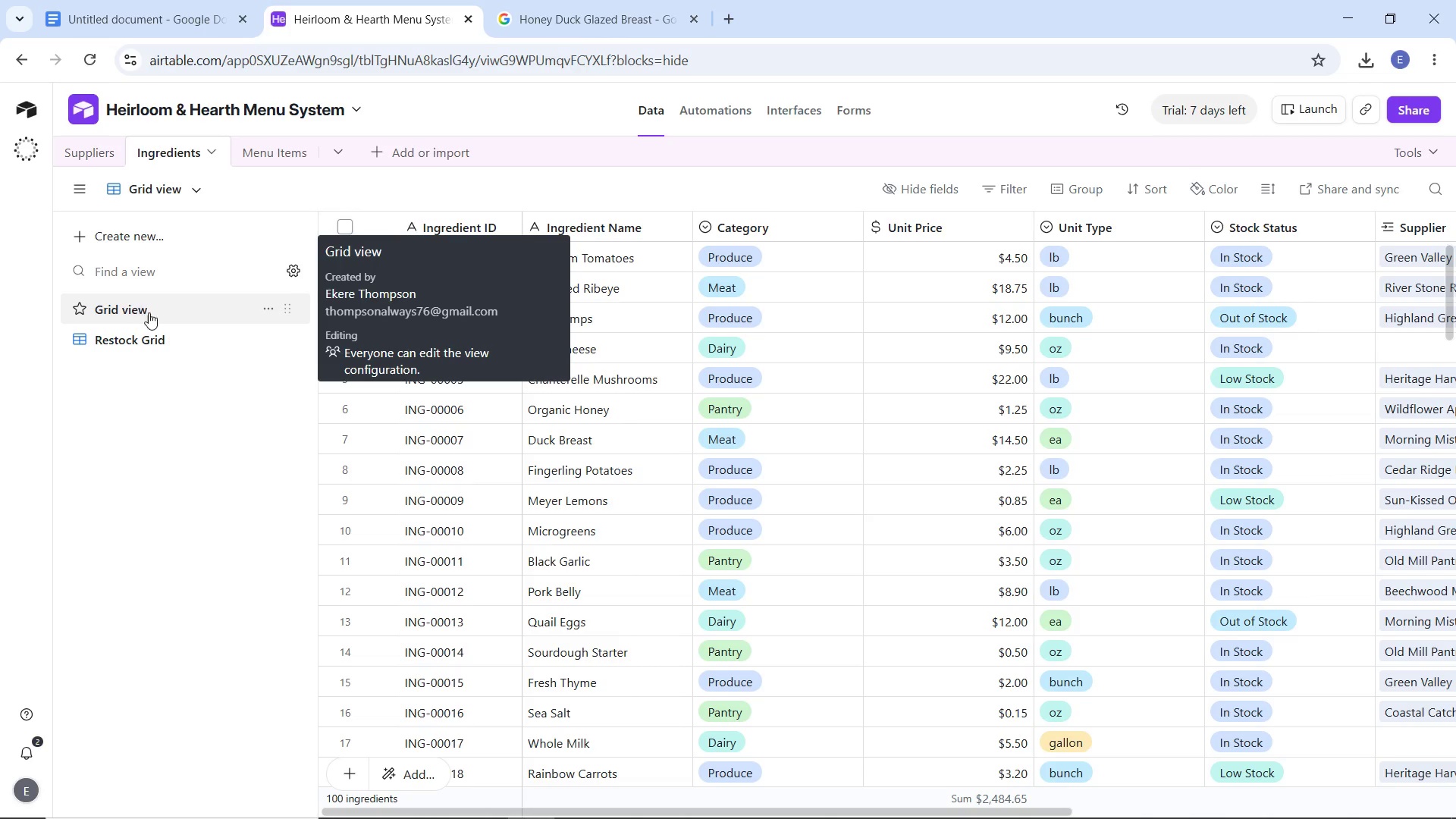 
left_click_drag(start_coordinate=[748, 810], to_coordinate=[1162, 769])
 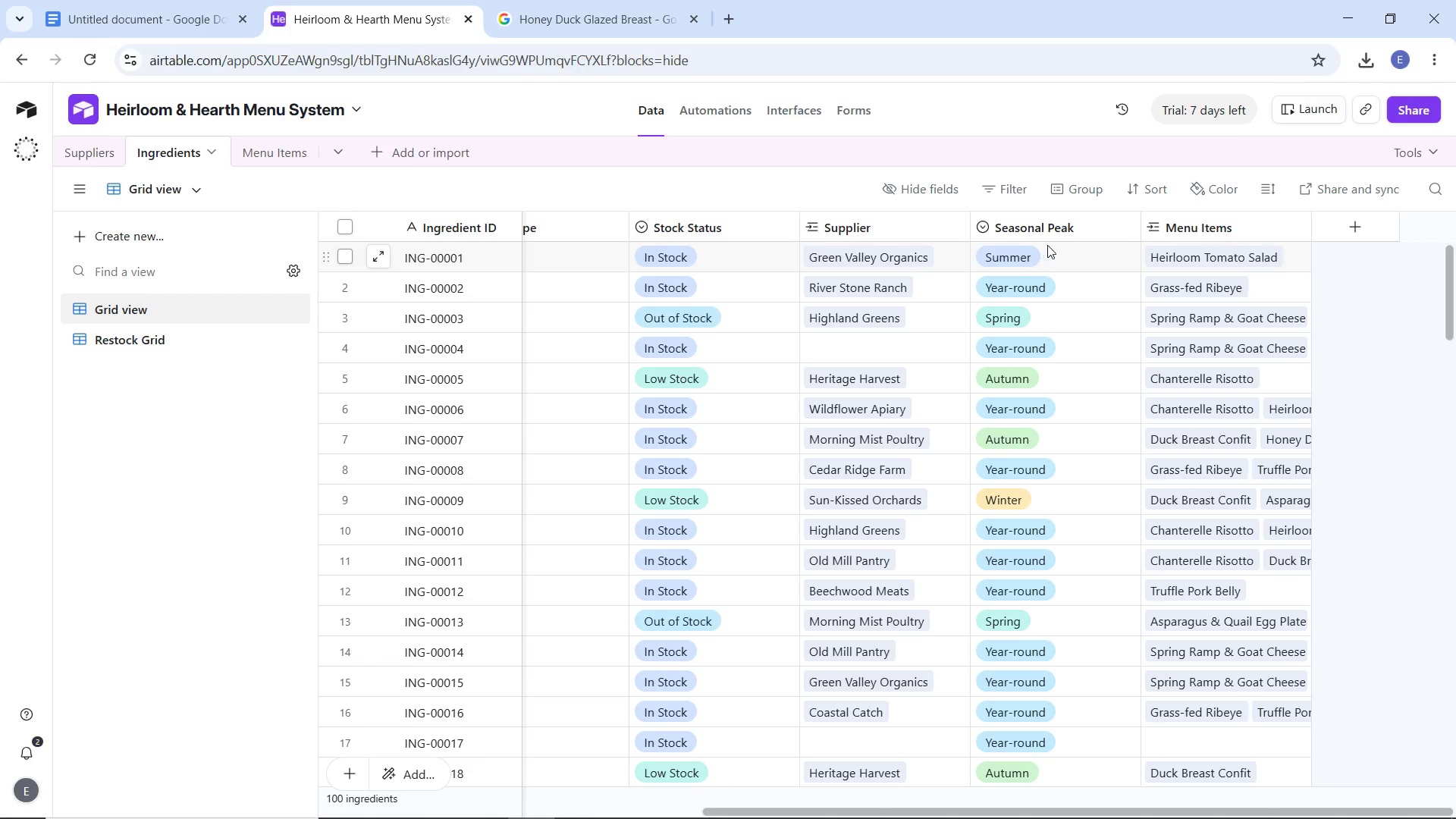 
wait(22.86)
 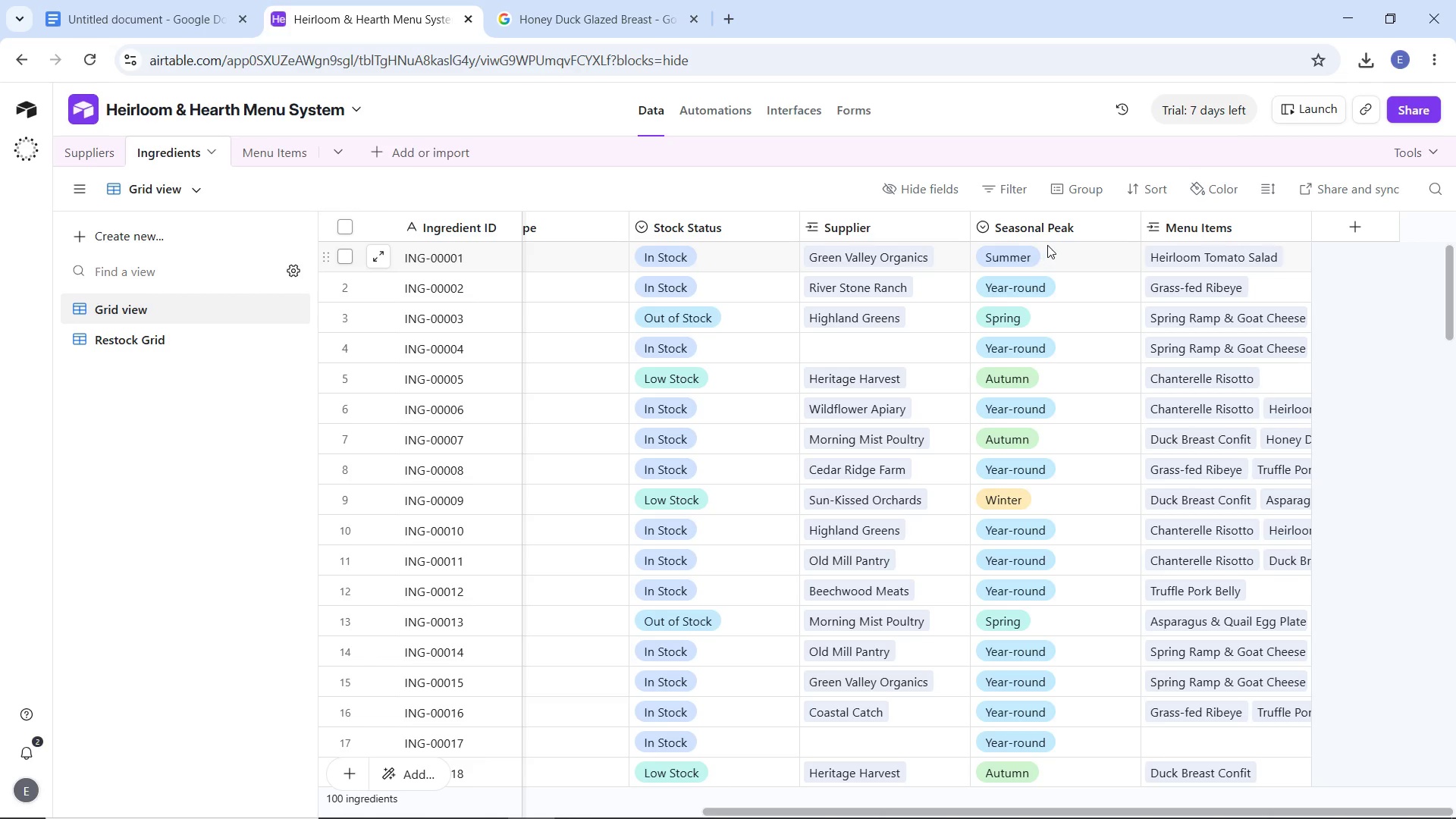 
left_click([726, 258])
 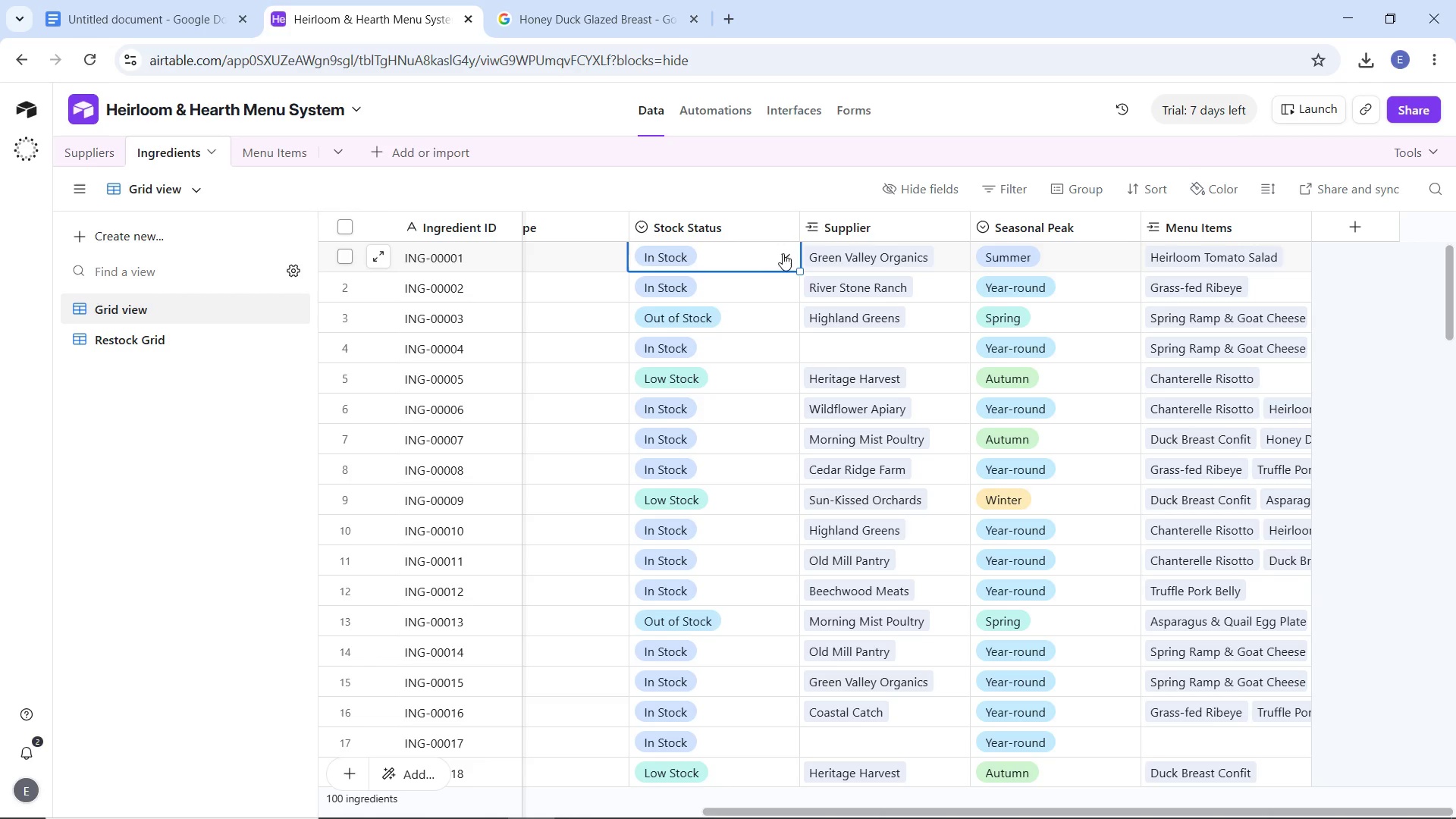 
left_click([783, 253])
 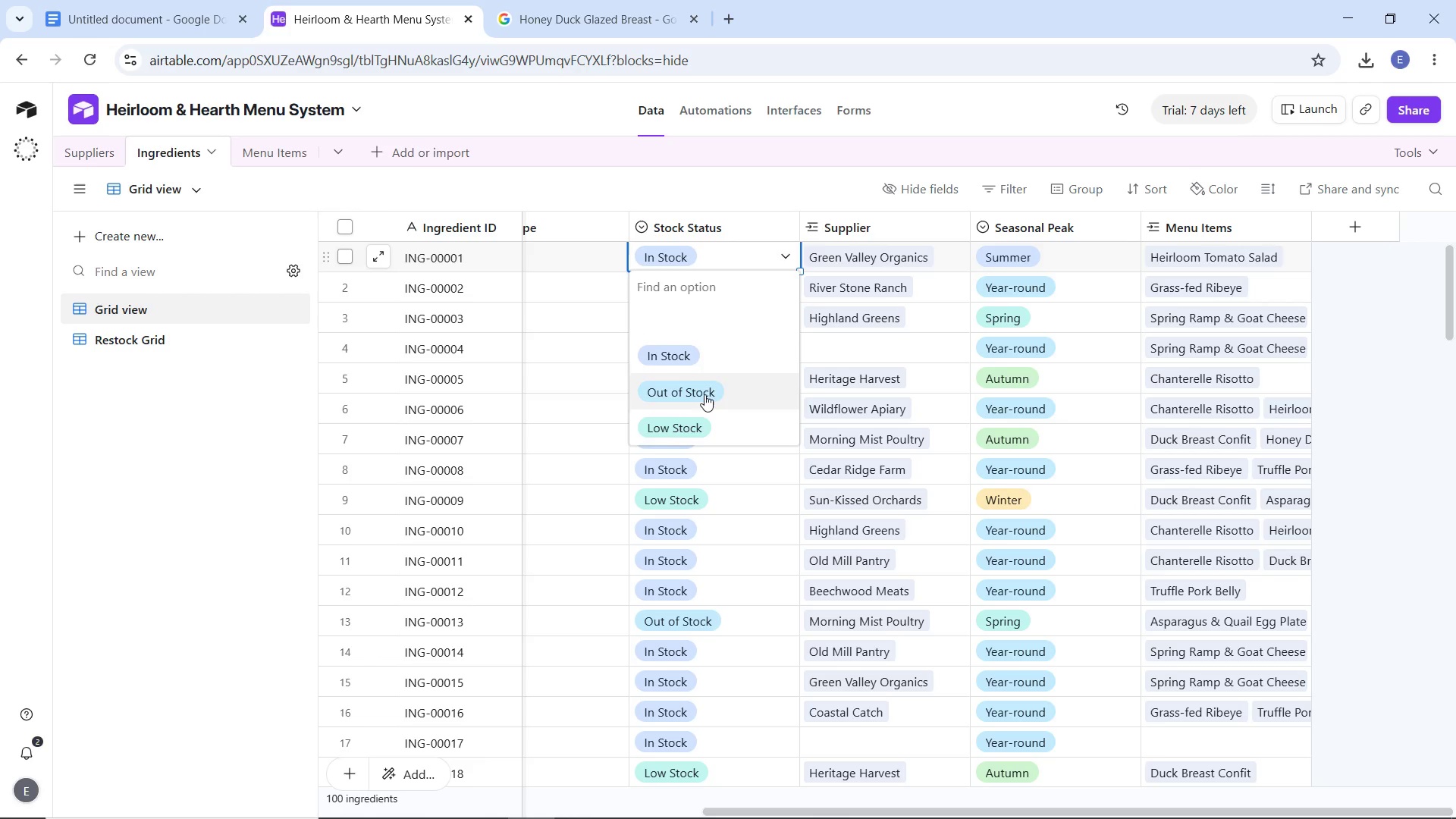 
left_click([704, 394])
 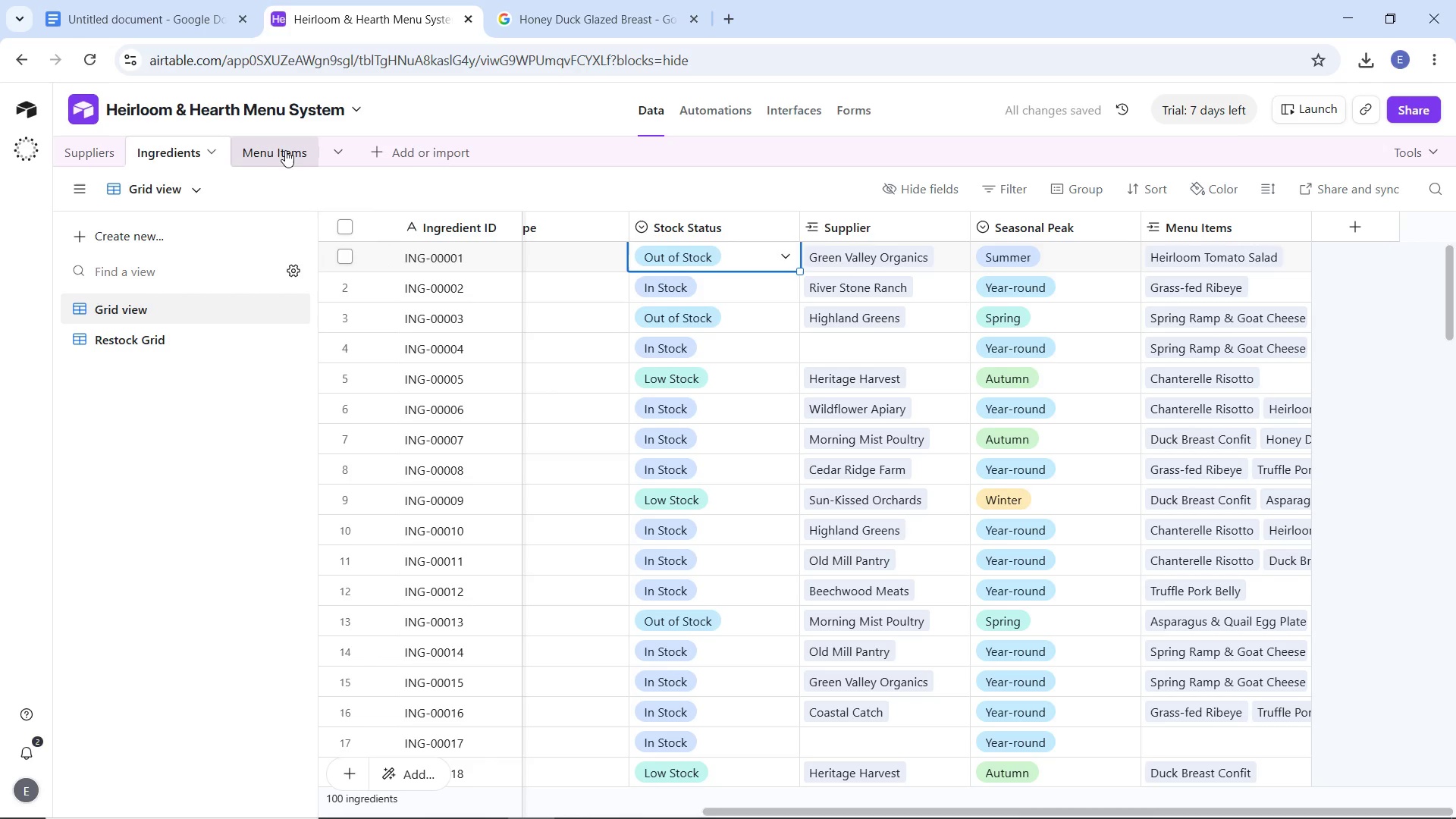 
left_click([282, 150])
 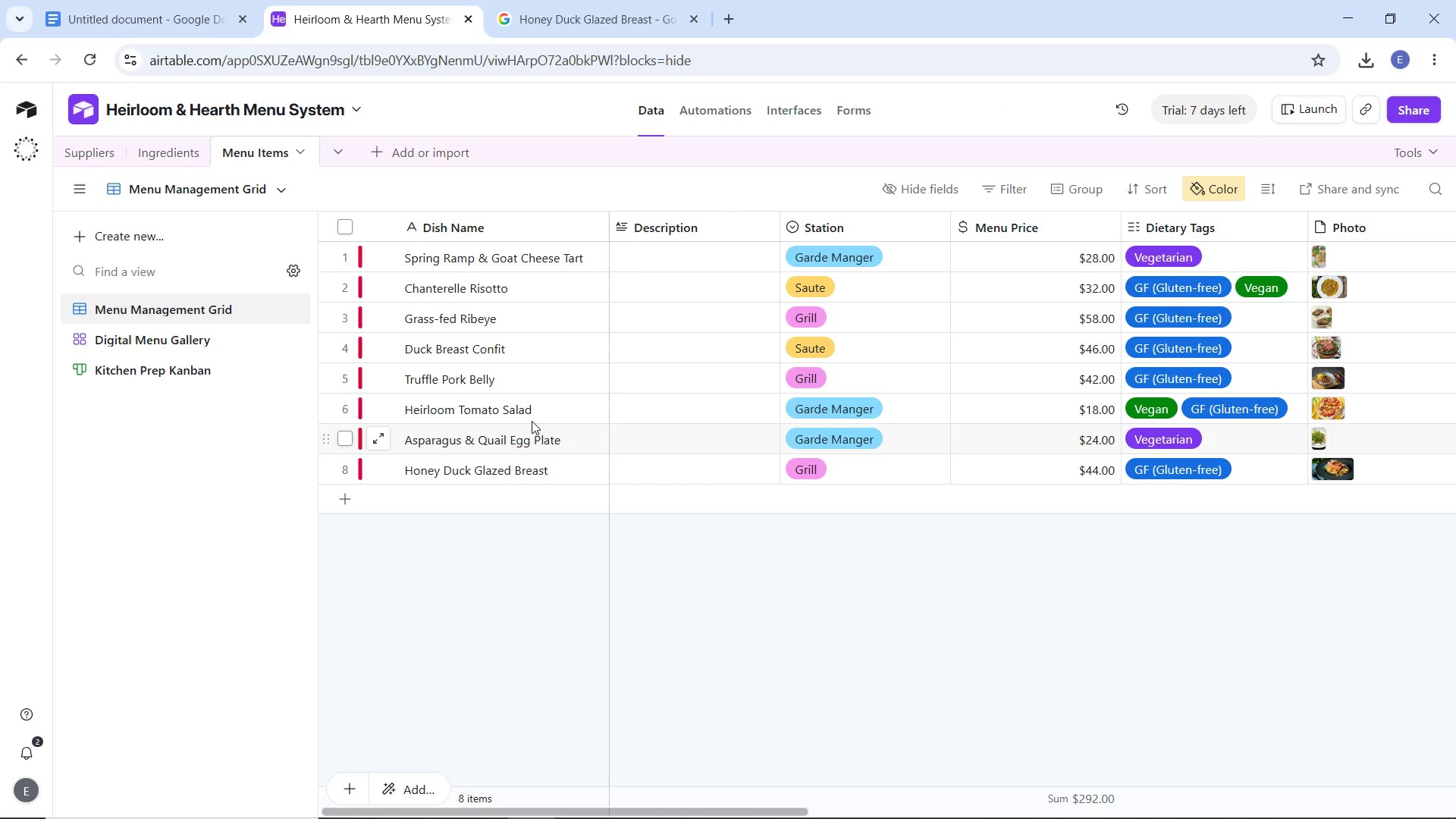 
wait(5.45)
 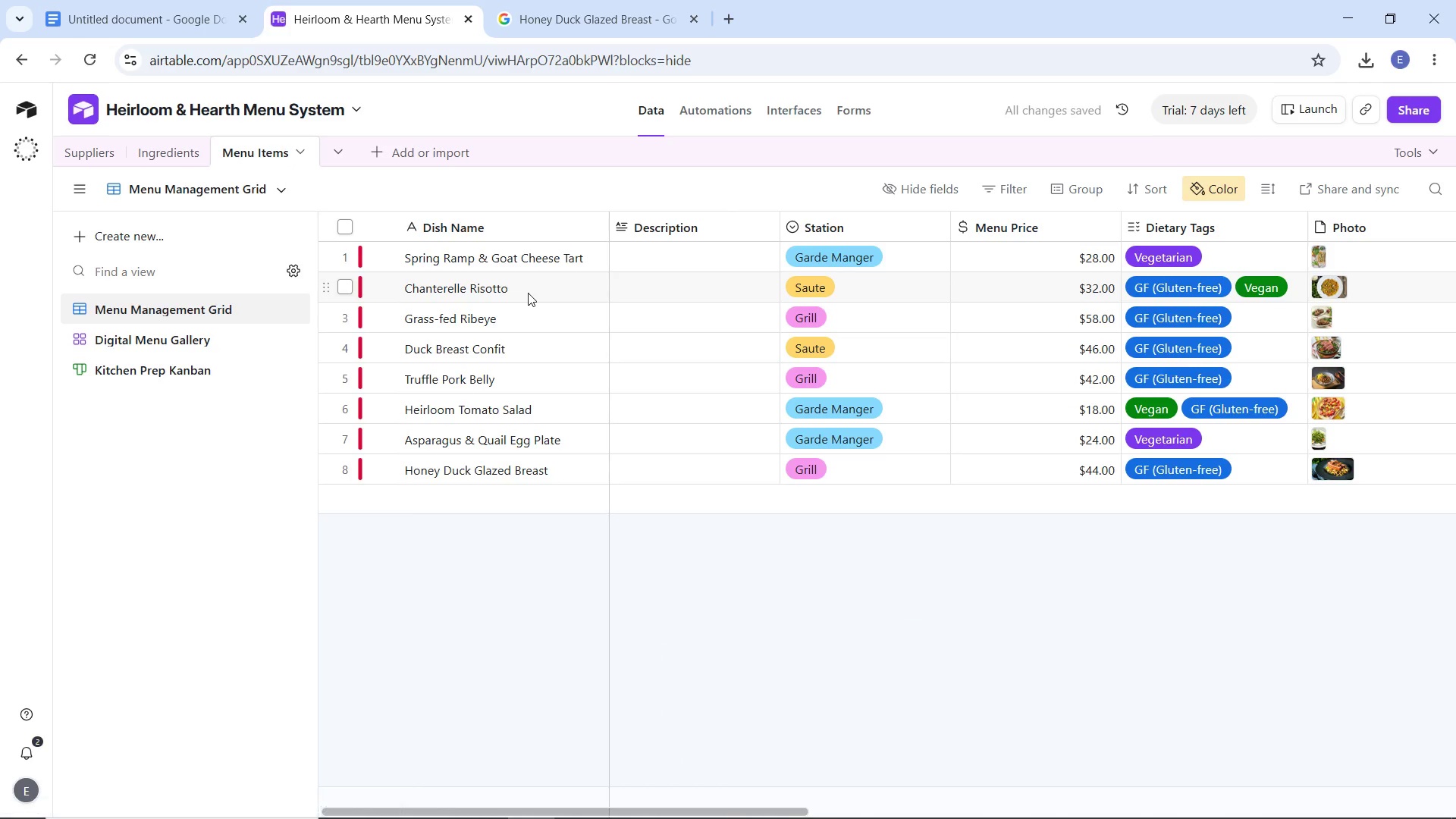 
left_click_drag(start_coordinate=[674, 807], to_coordinate=[1086, 762])
 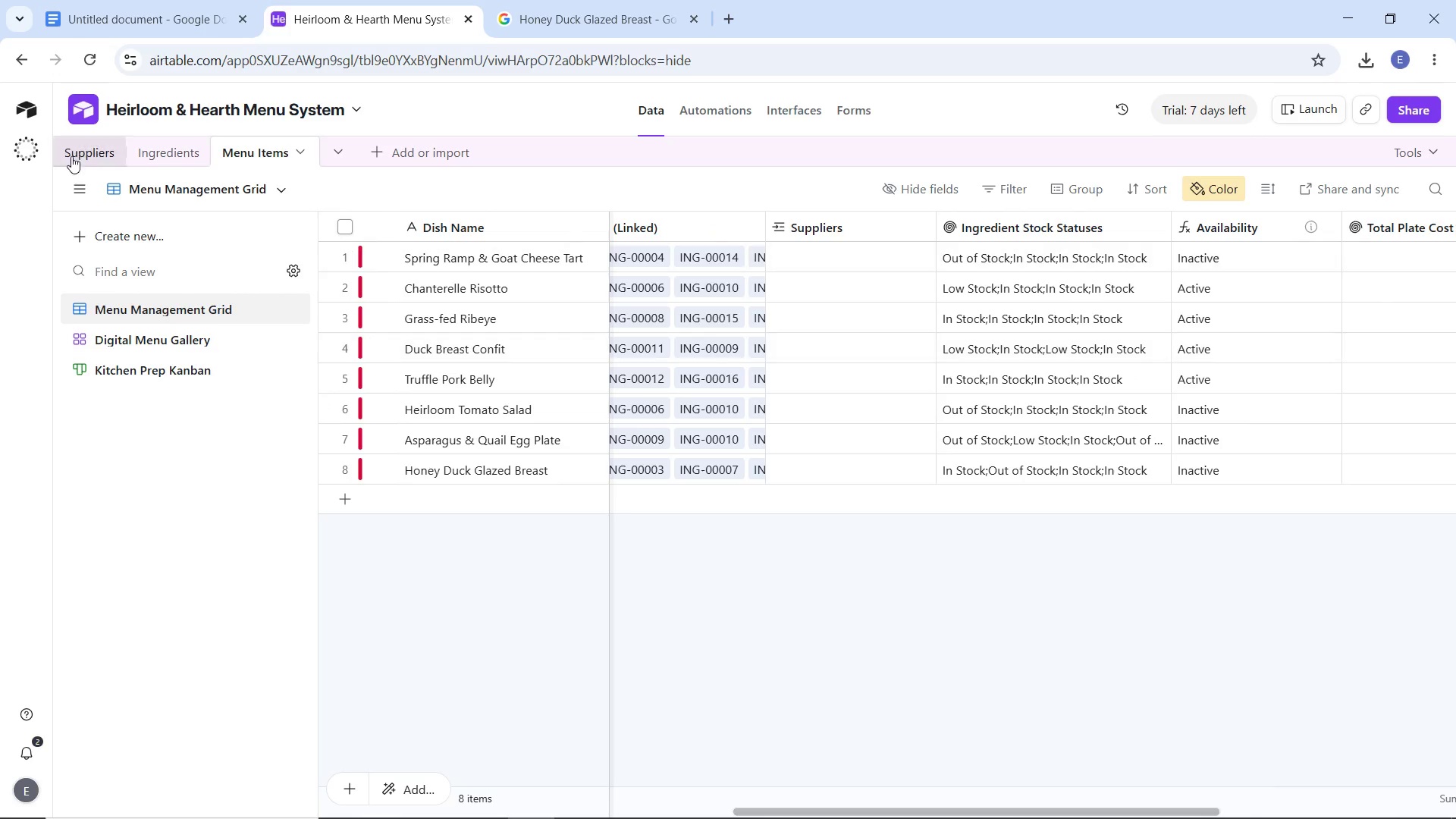 
left_click([152, 155])
 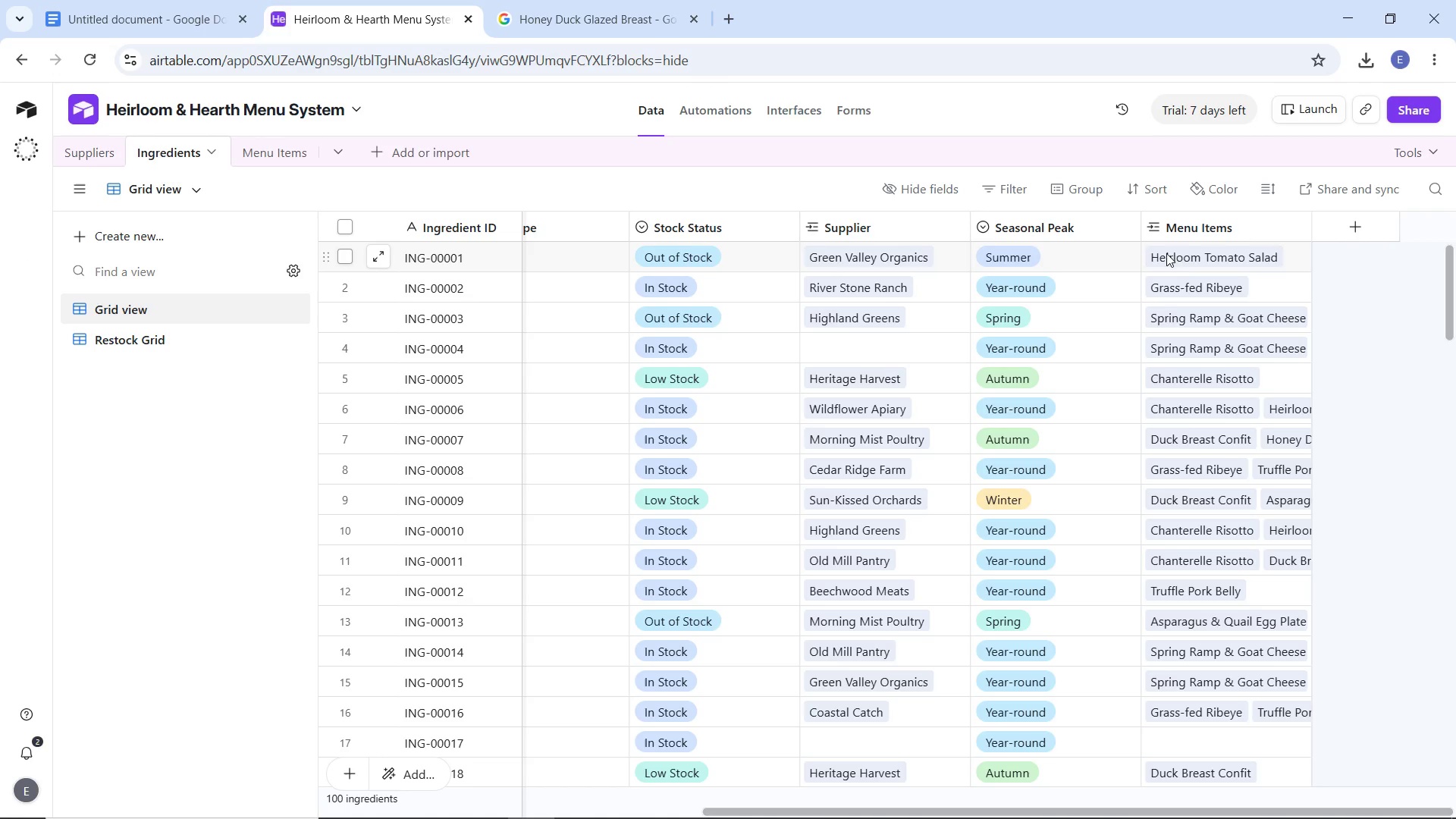 
left_click([750, 250])
 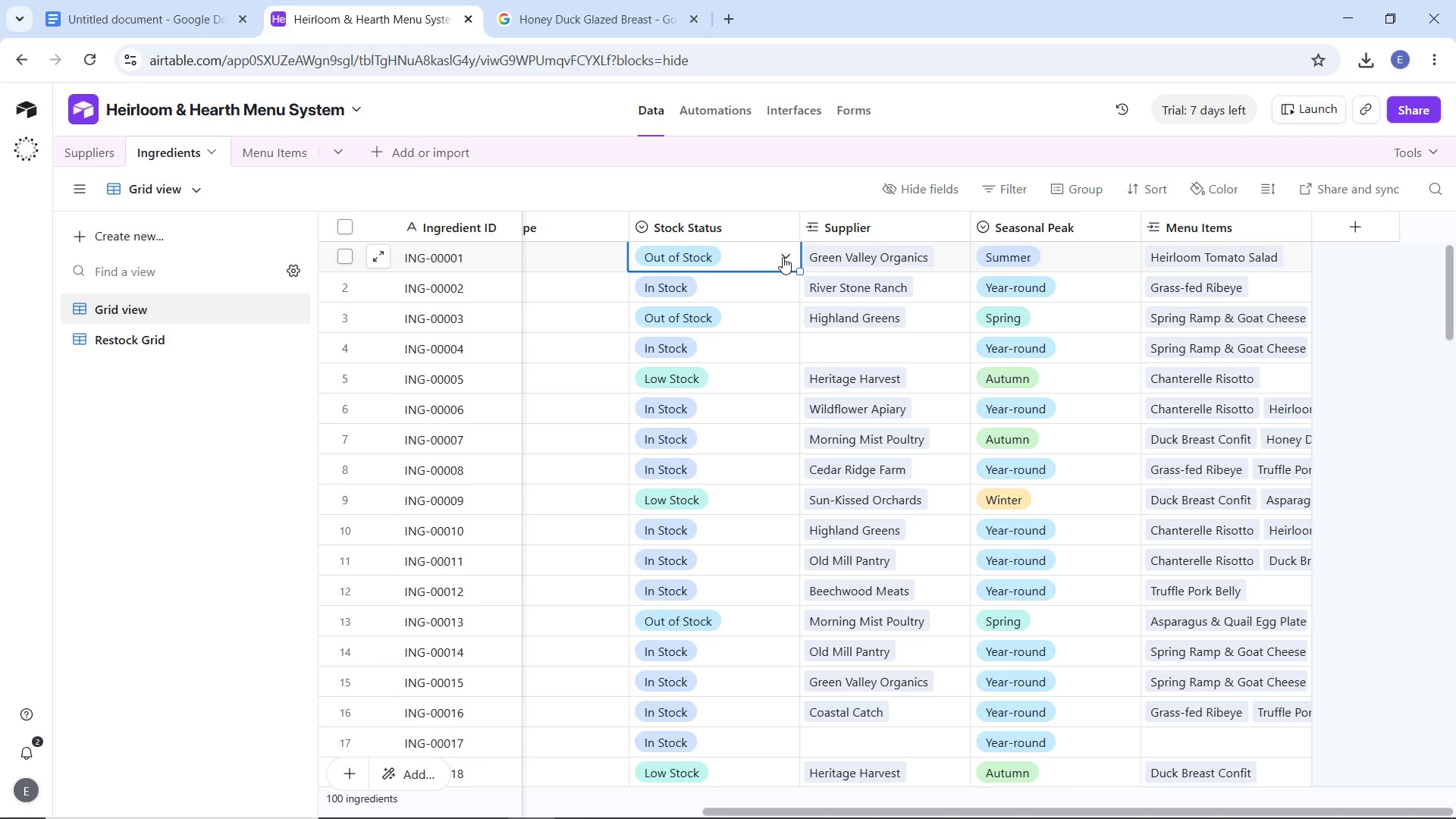 
left_click([783, 257])
 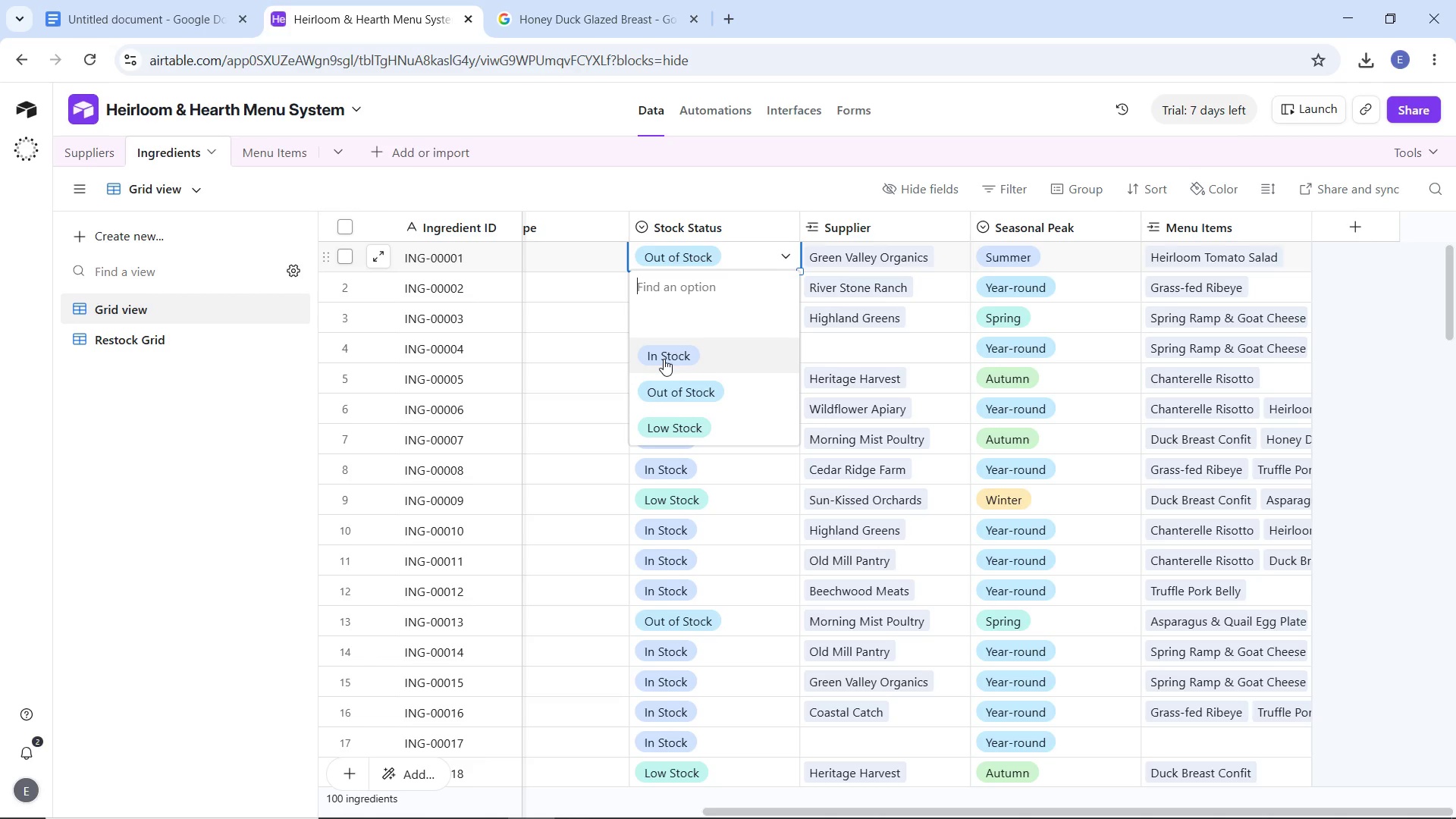 
left_click([664, 359])
 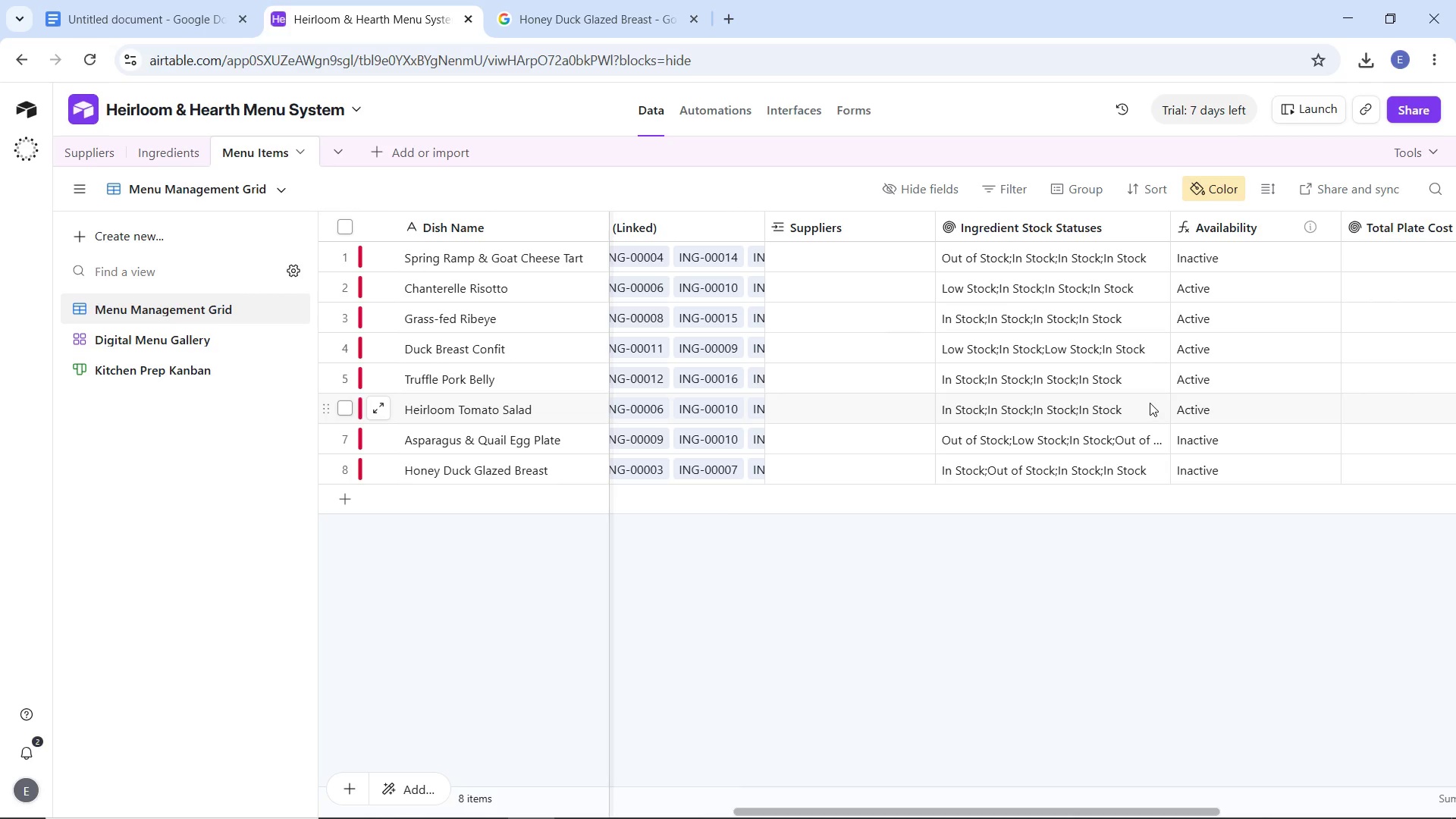 
wait(18.69)
 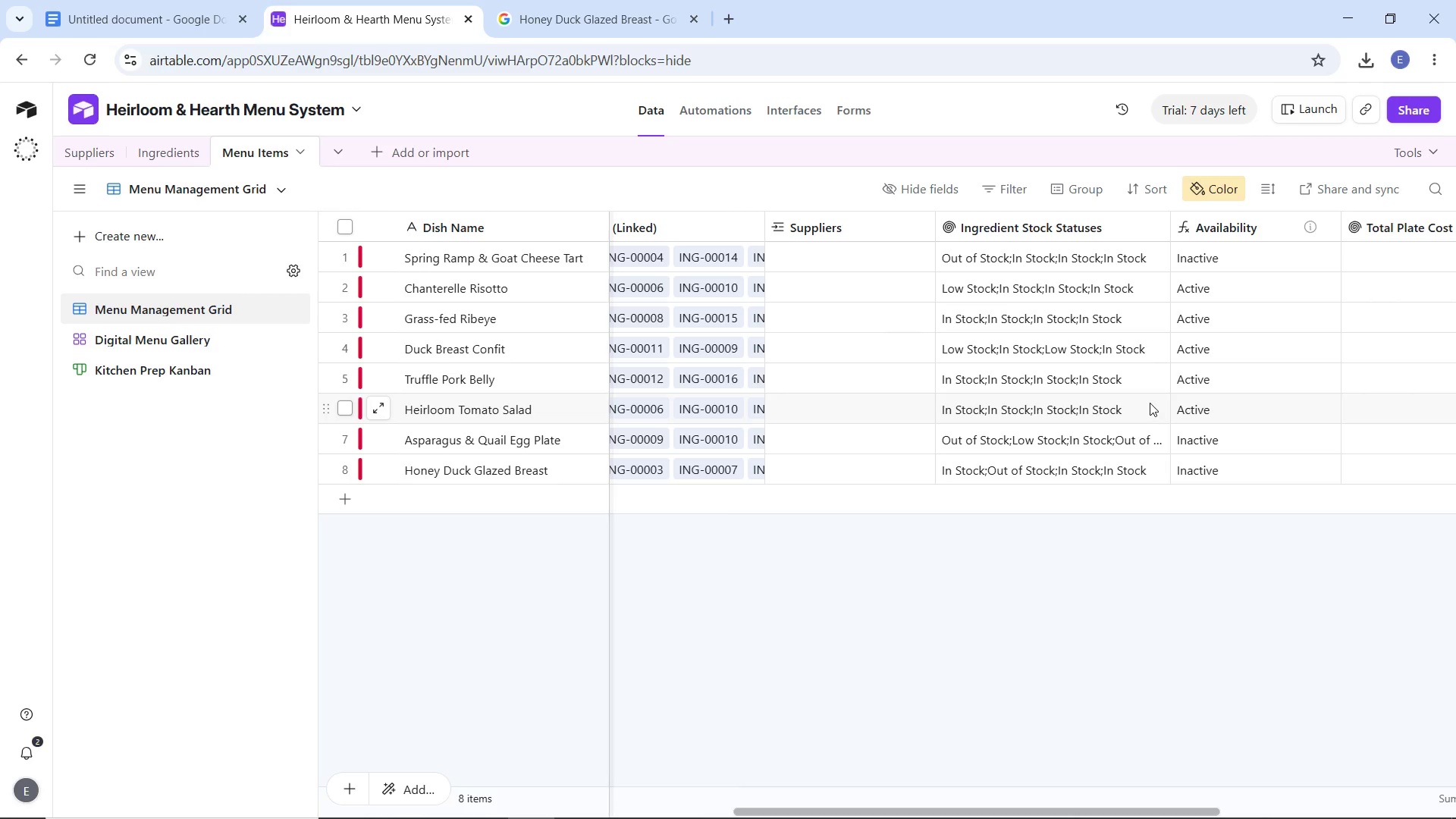 
left_click_drag(start_coordinate=[1084, 808], to_coordinate=[513, 812])
 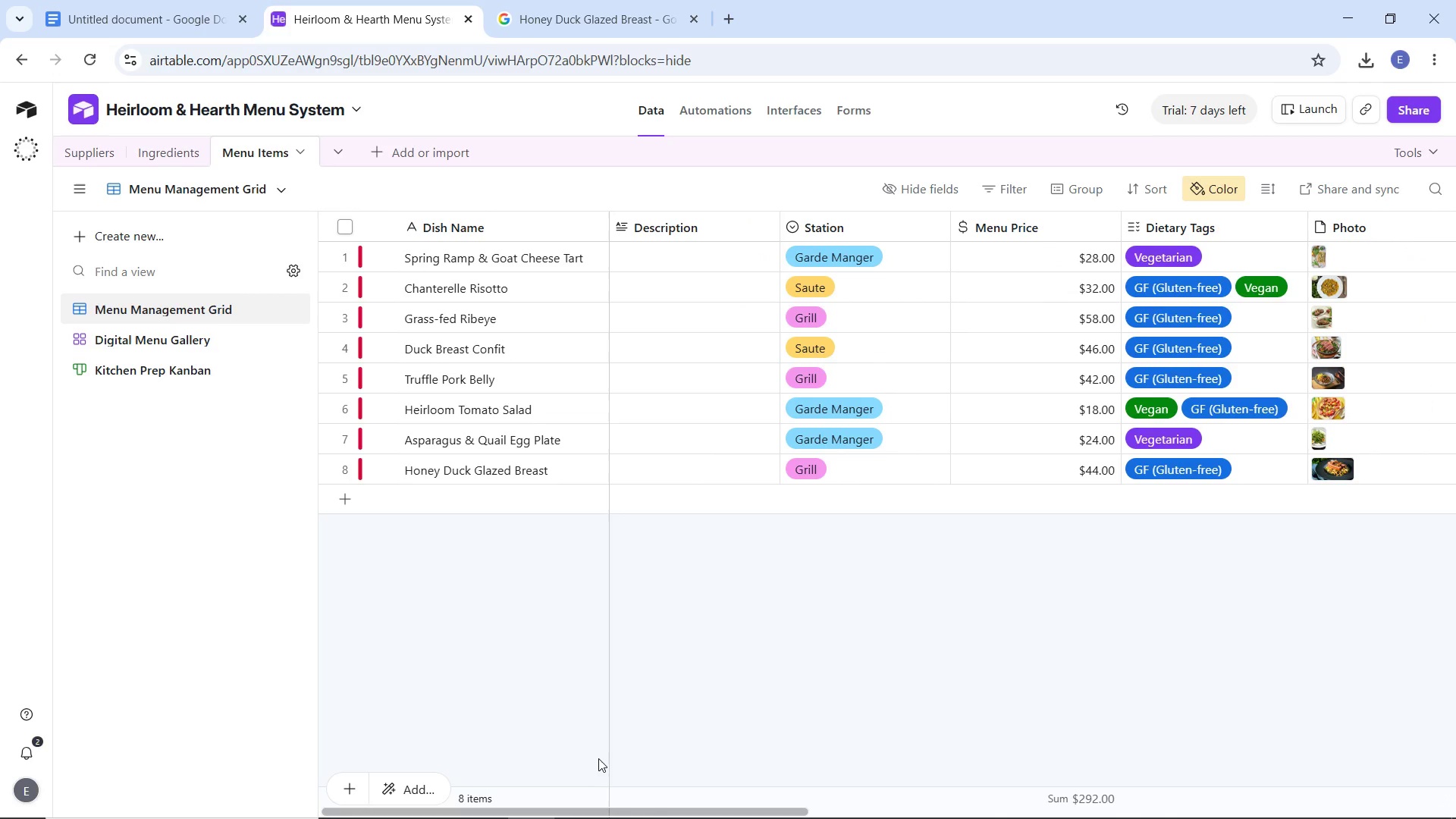 
key(Control+ControlLeft)
 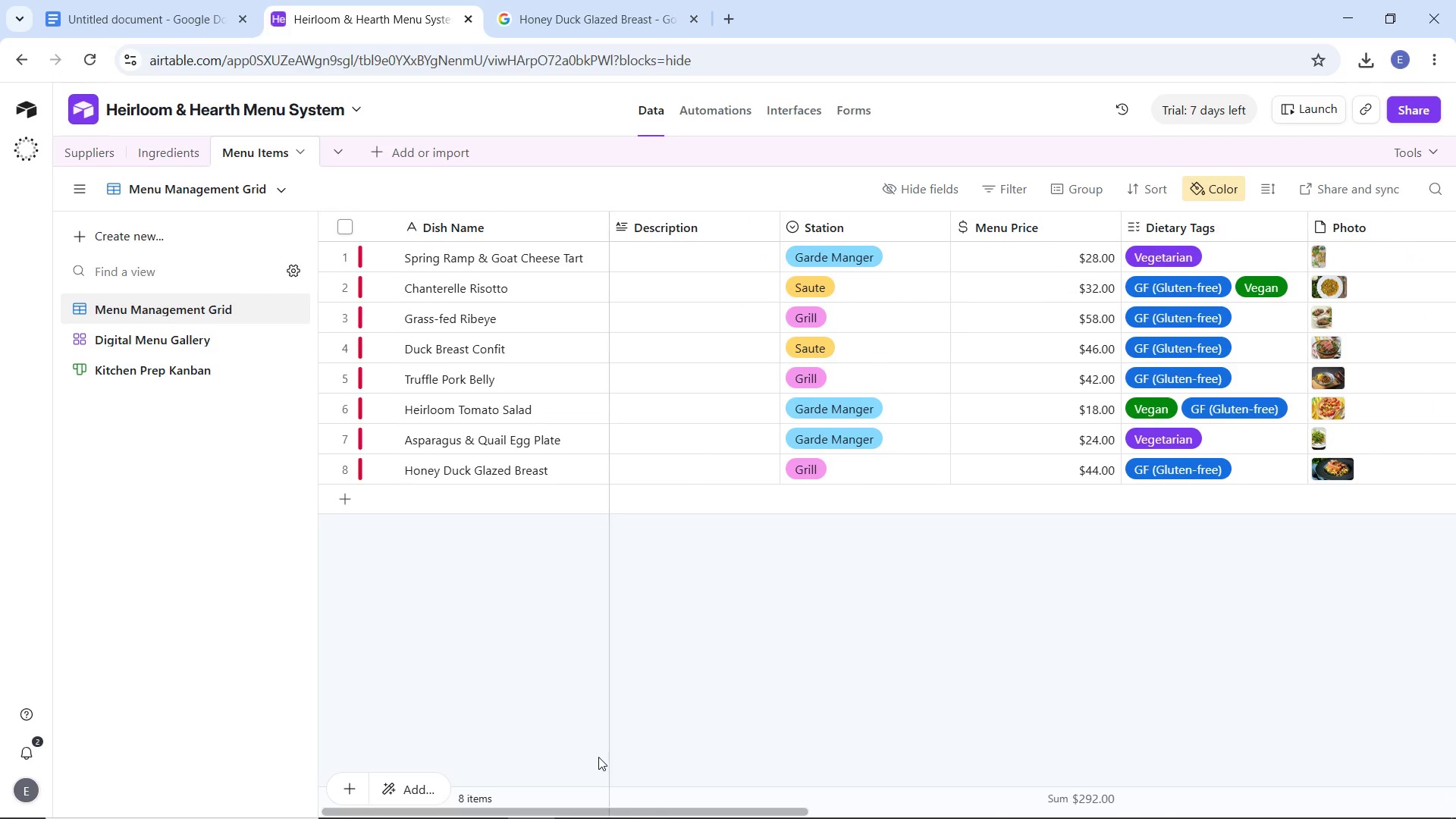 
key(Alt+Meta+R)
 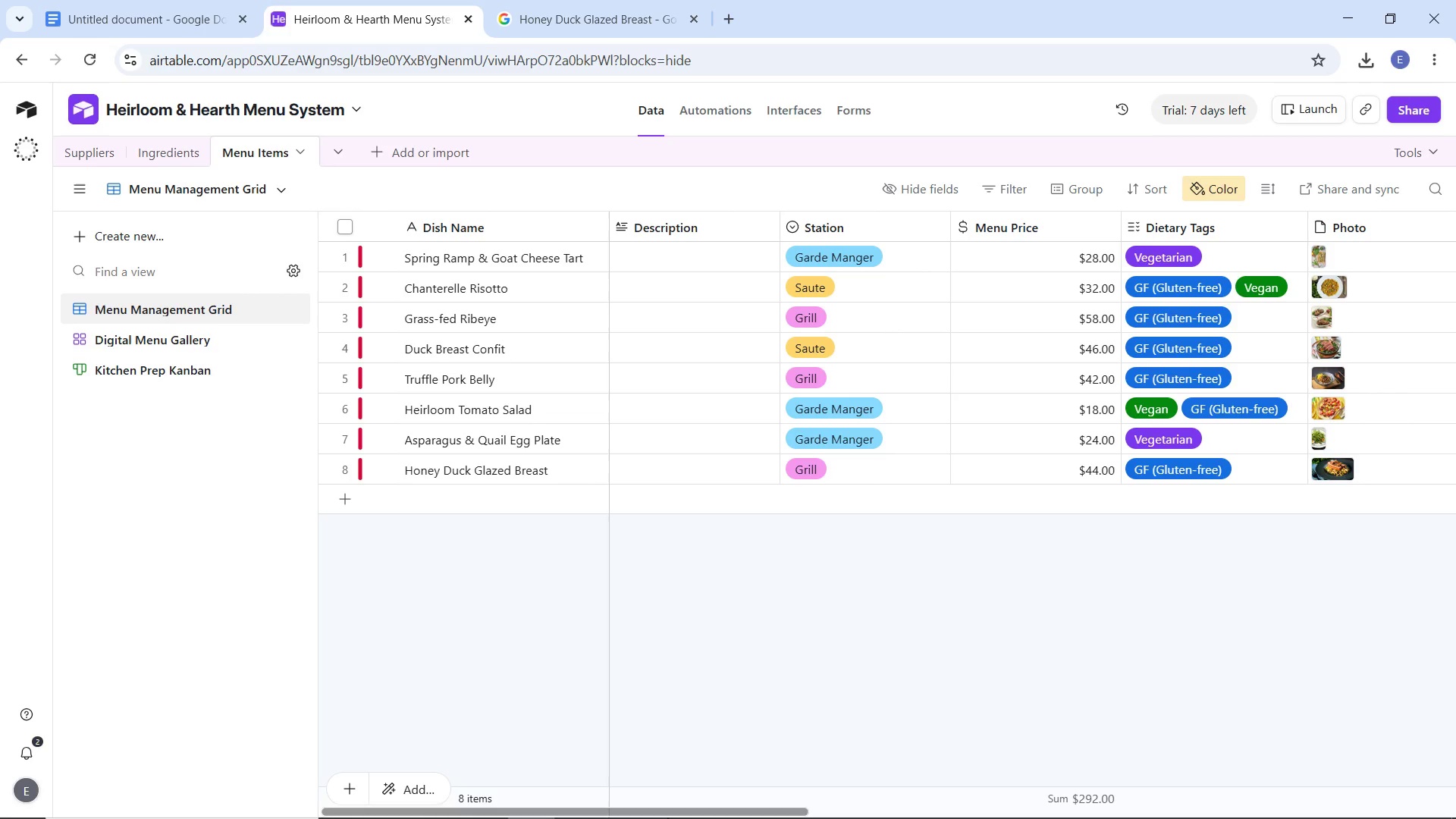 
wait(7.45)
 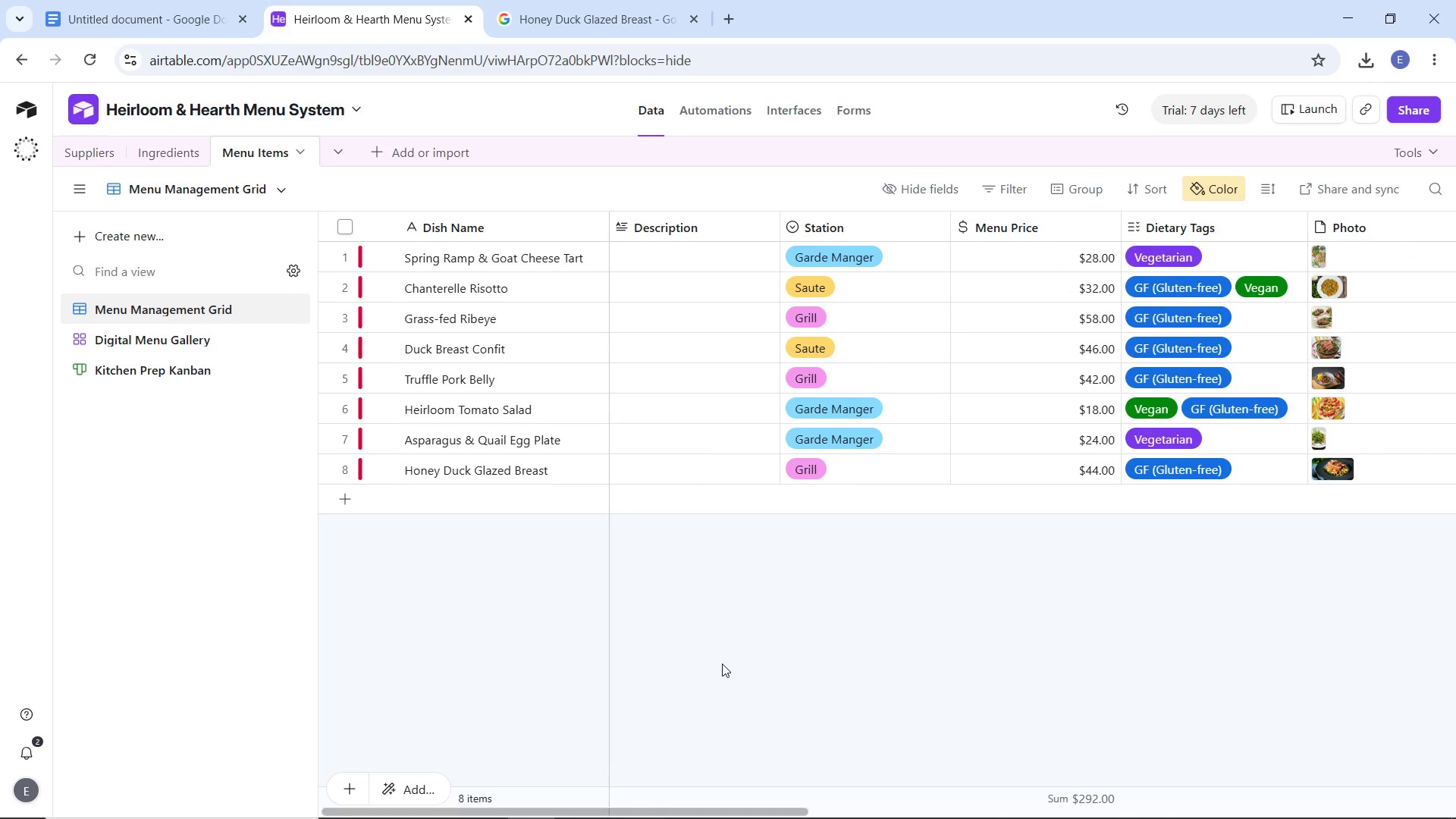 
left_click([101, 17])
 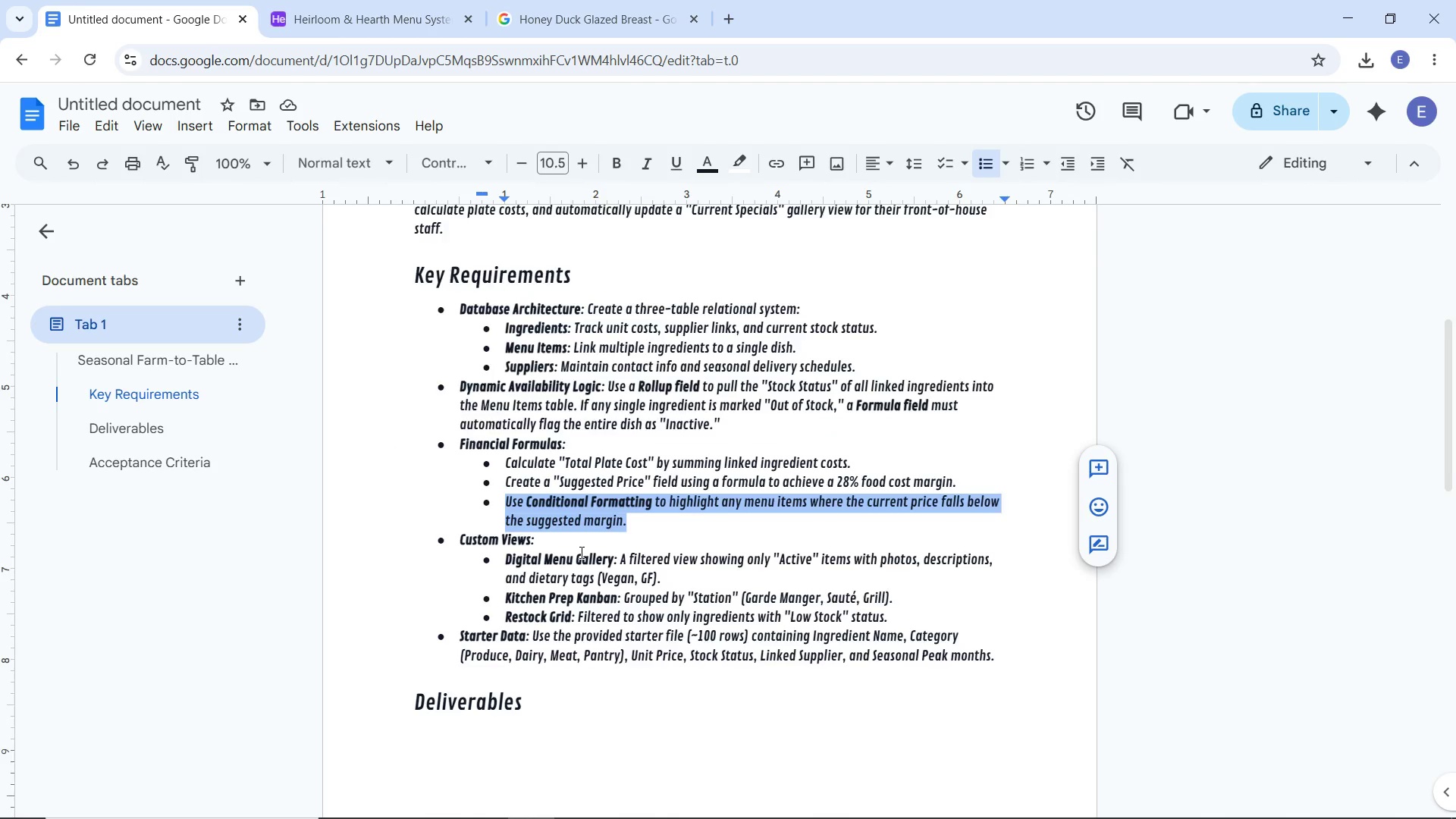 
scroll: coordinate [575, 552], scroll_direction: down, amount: 5.0
 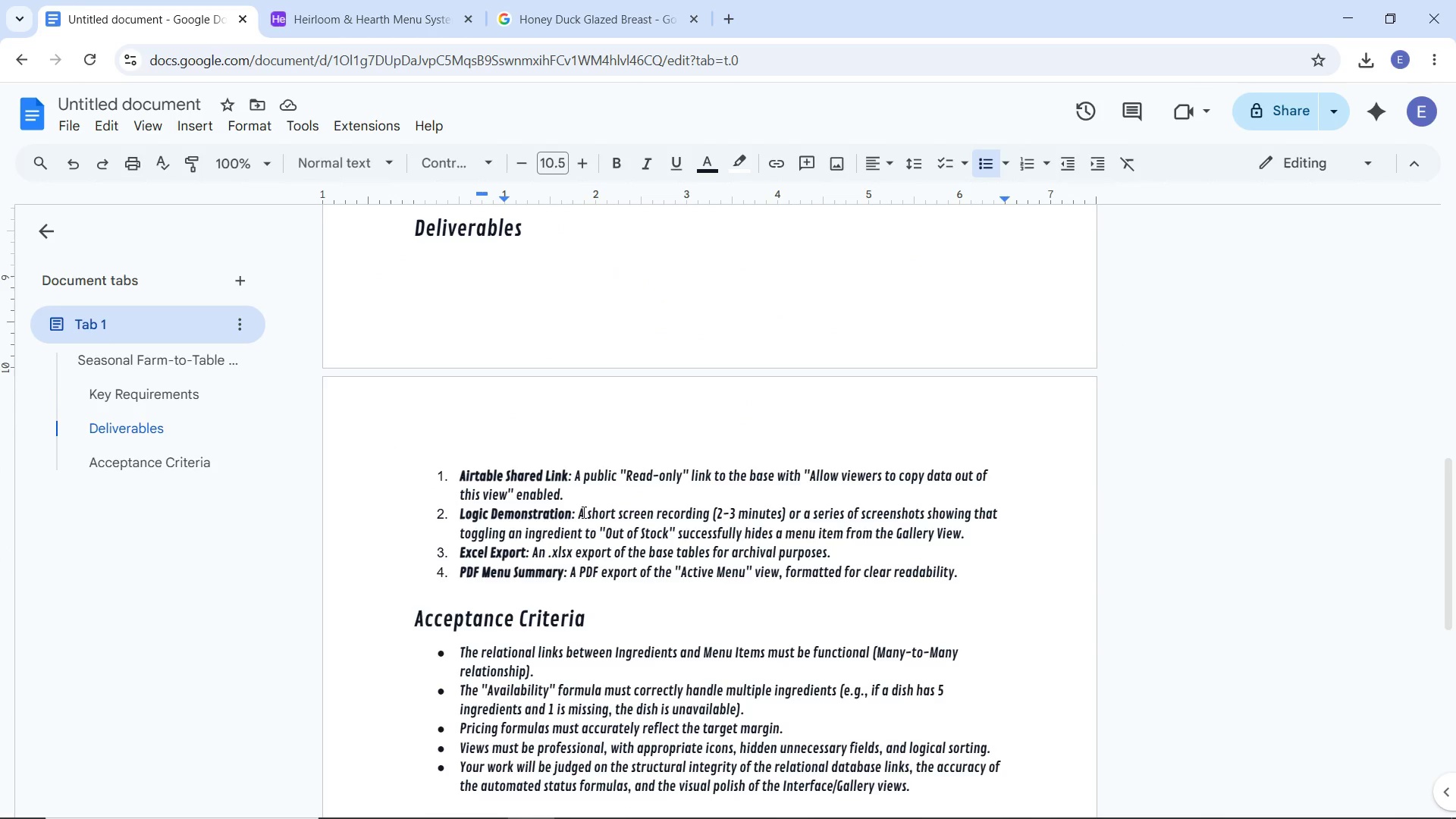 
left_click_drag(start_coordinate=[578, 513], to_coordinate=[975, 533])
 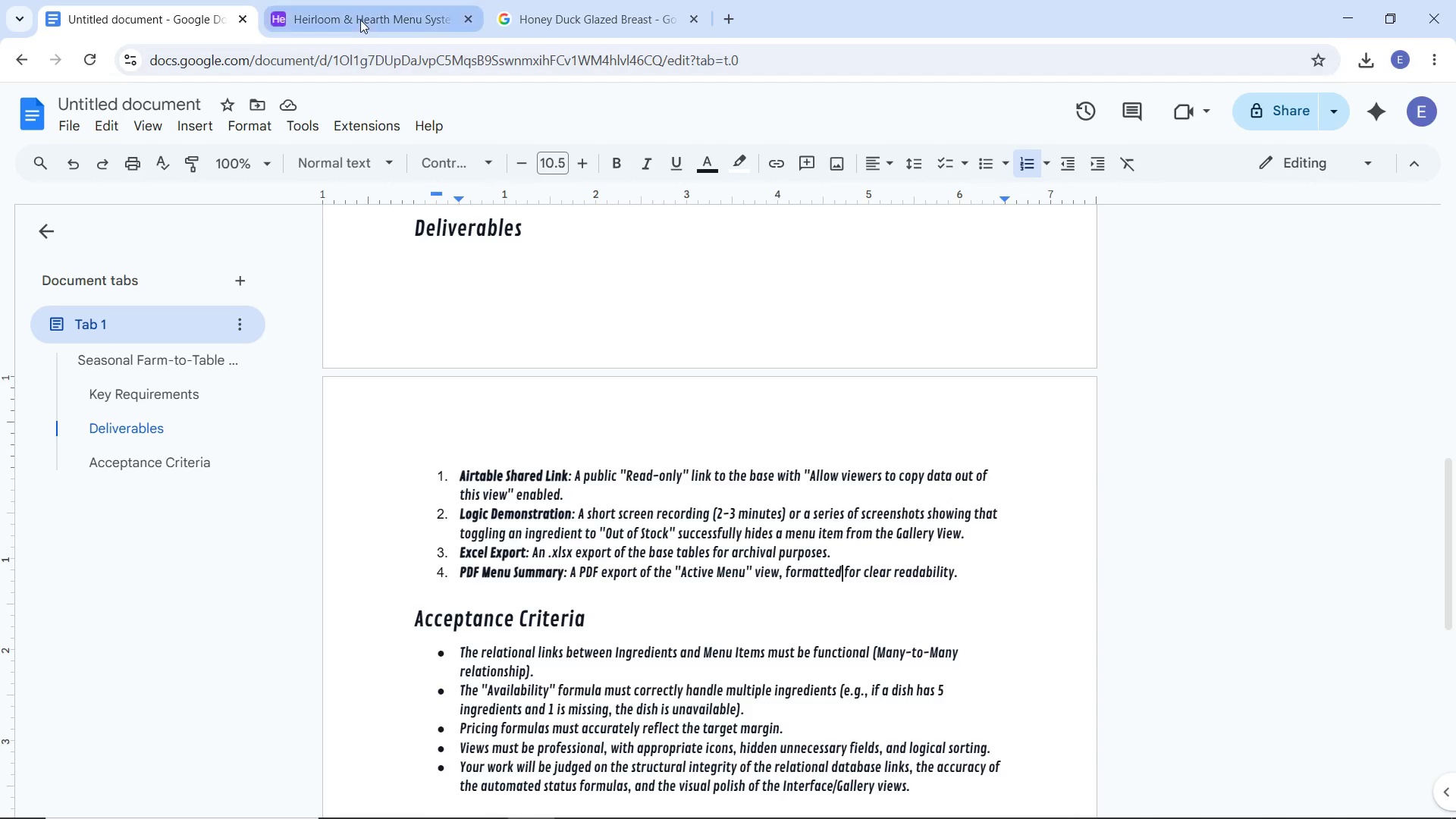 
left_click([360, 20])
 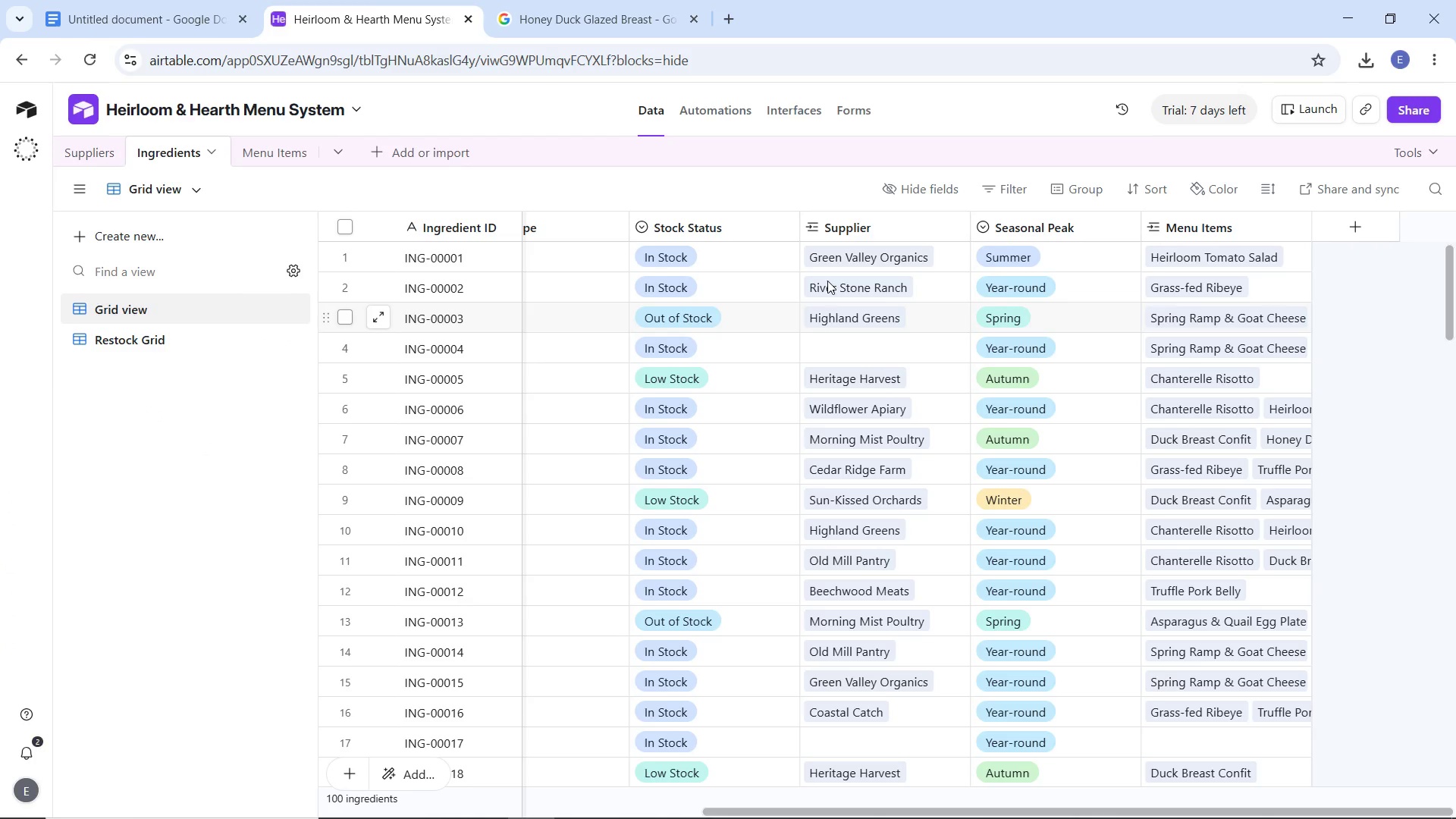 
wait(7.73)
 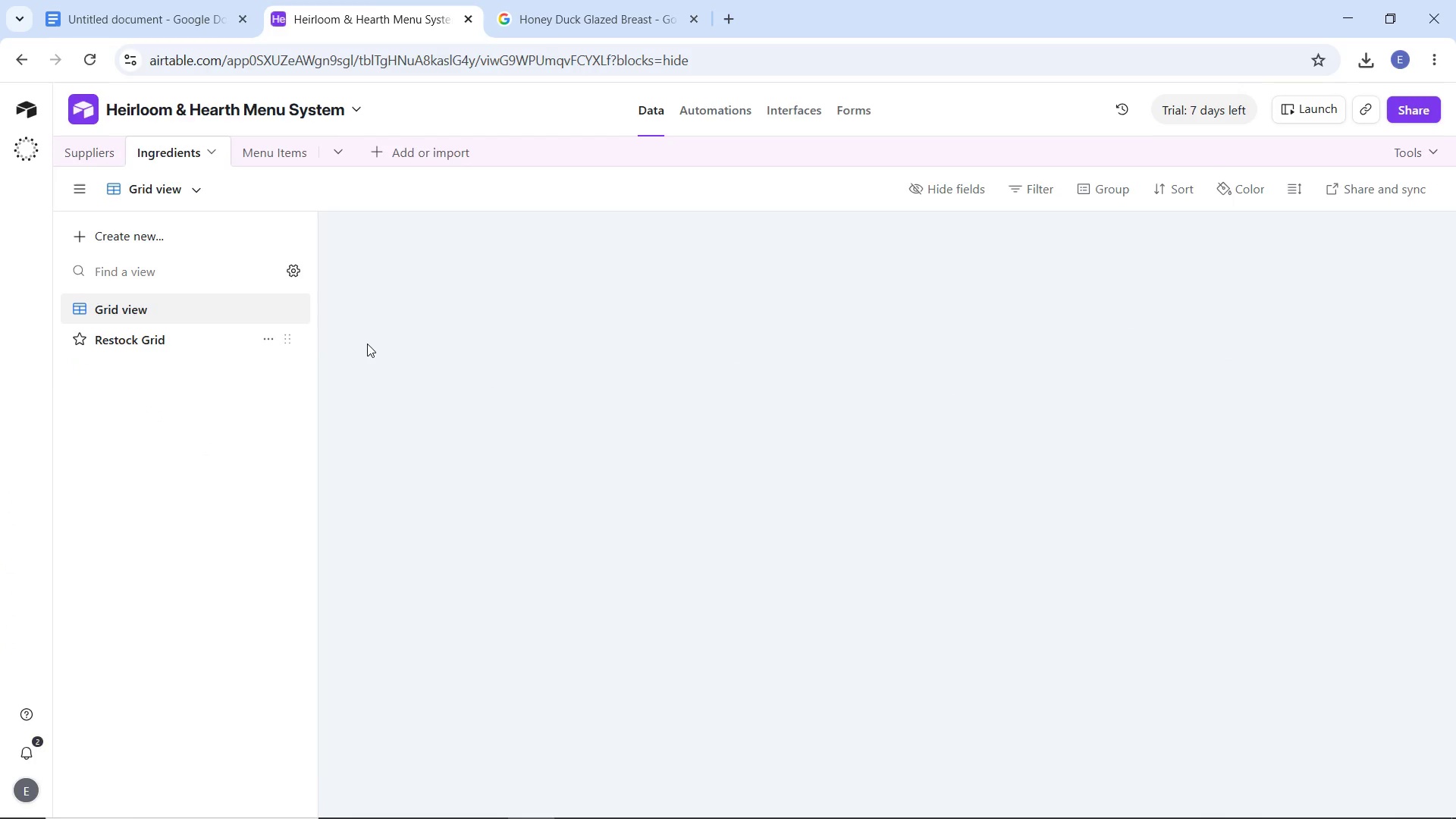 
left_click([1182, 255])
 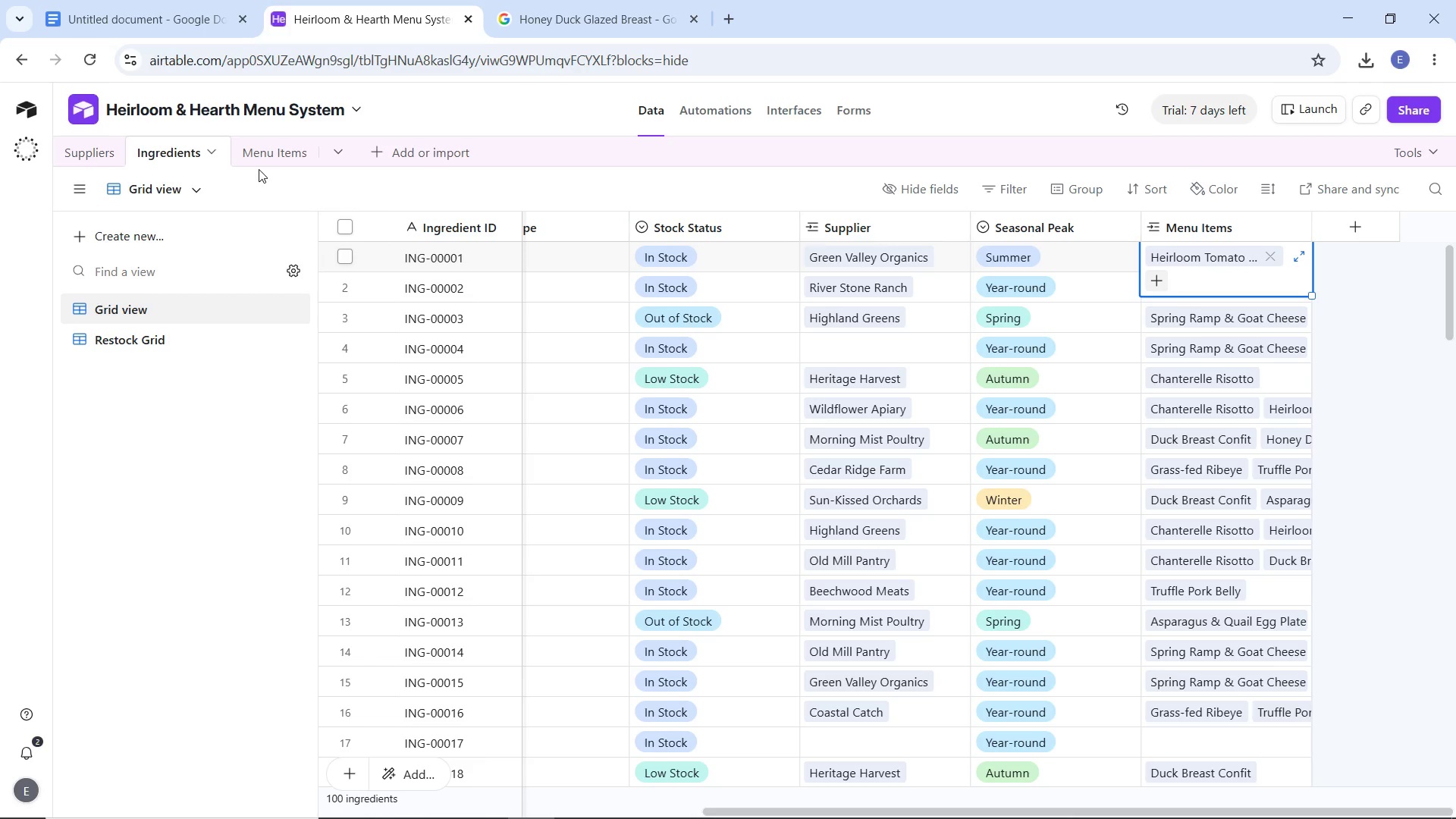 
left_click([259, 167])
 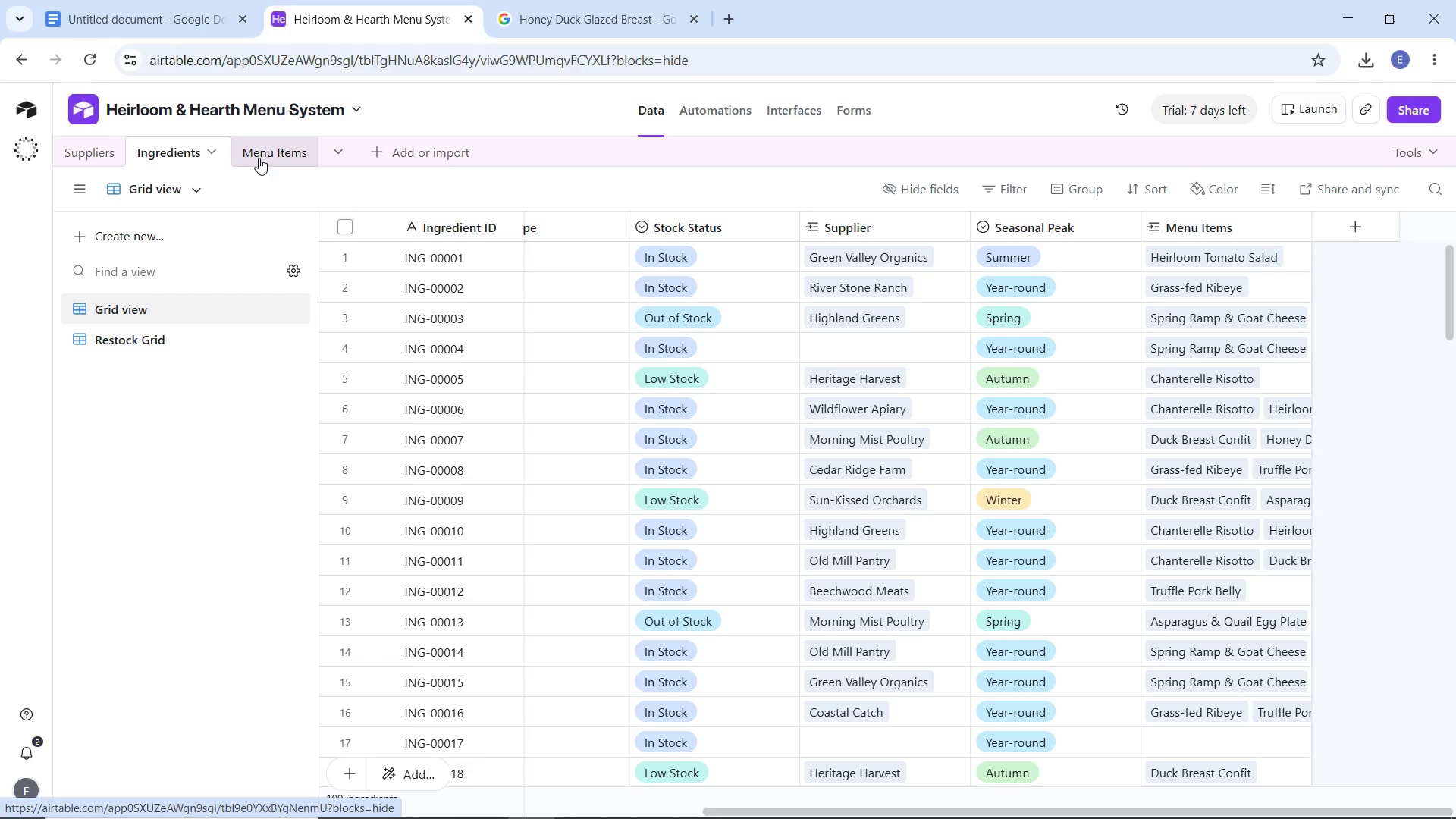 
left_click([259, 158])
 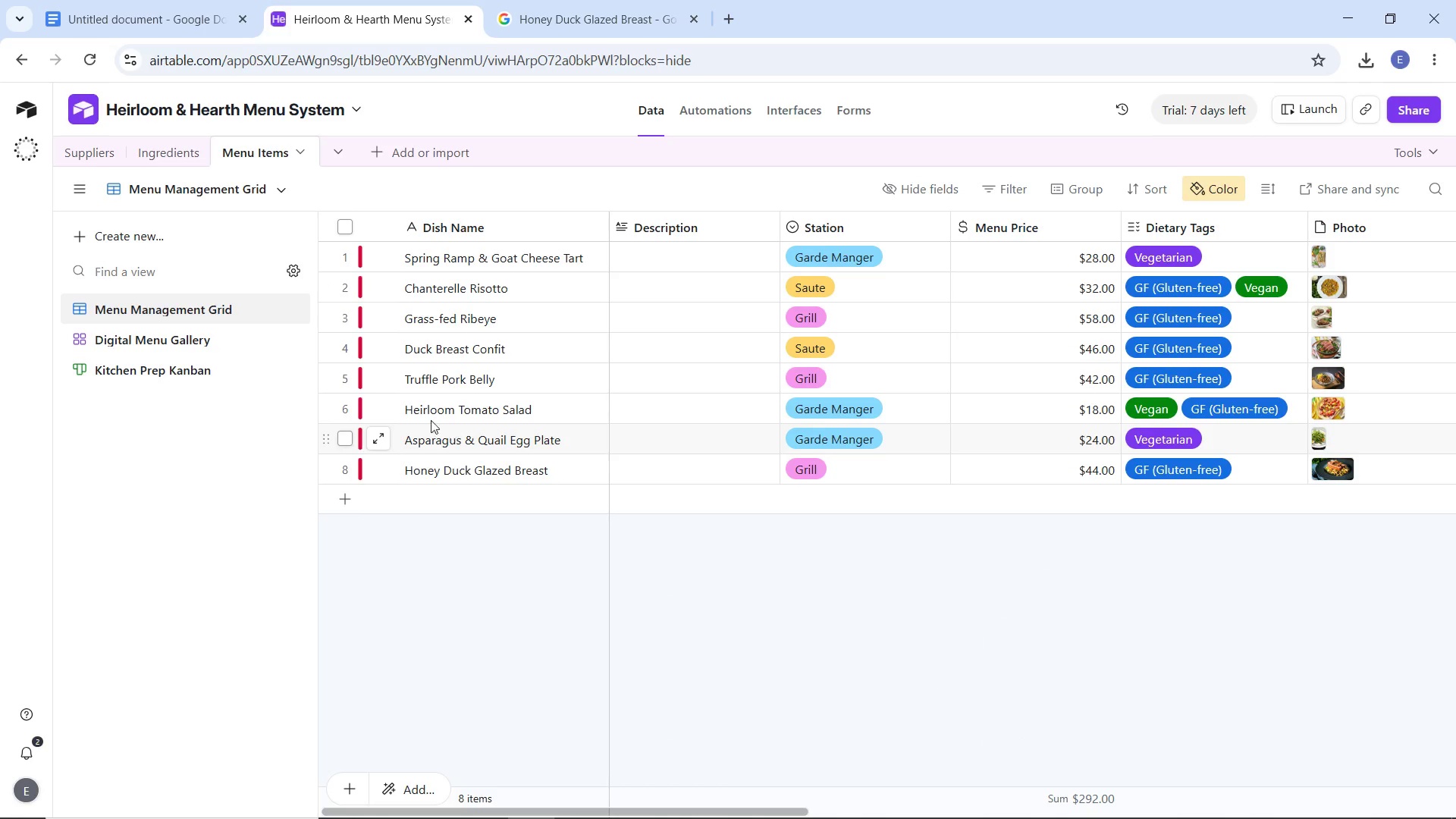 
left_click([497, 413])
 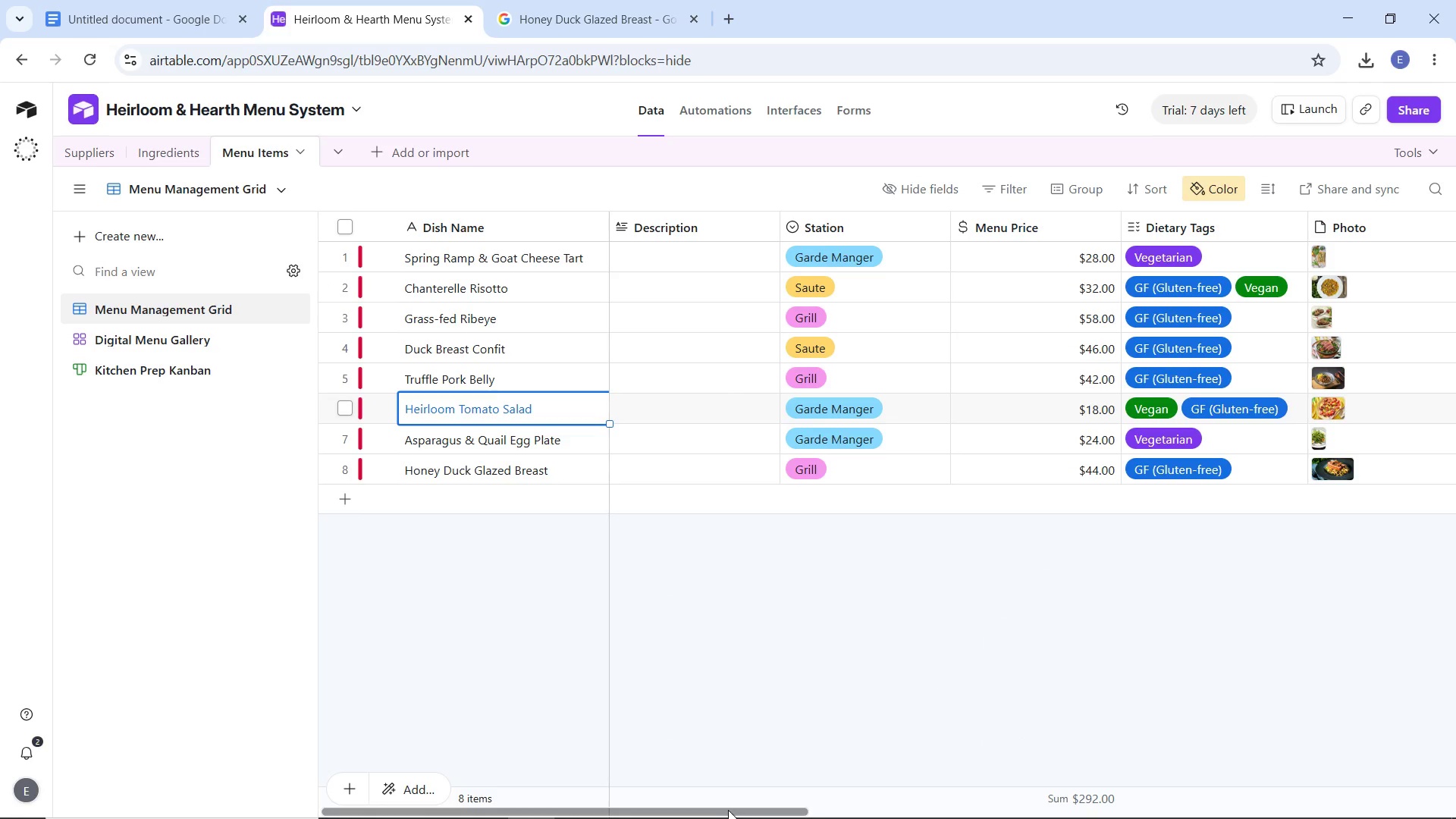 
left_click_drag(start_coordinate=[730, 811], to_coordinate=[1272, 770])
 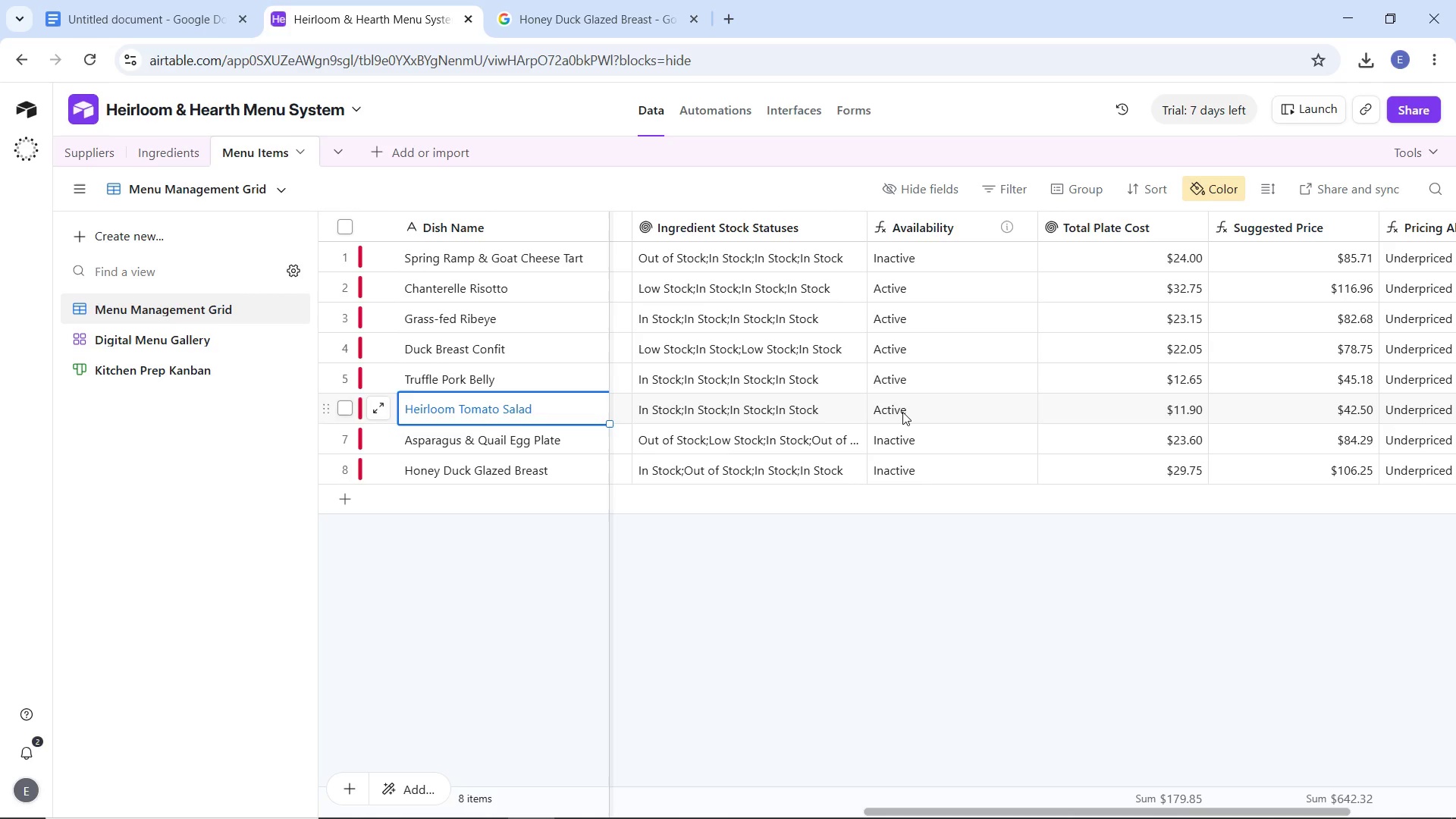 
left_click([902, 412])
 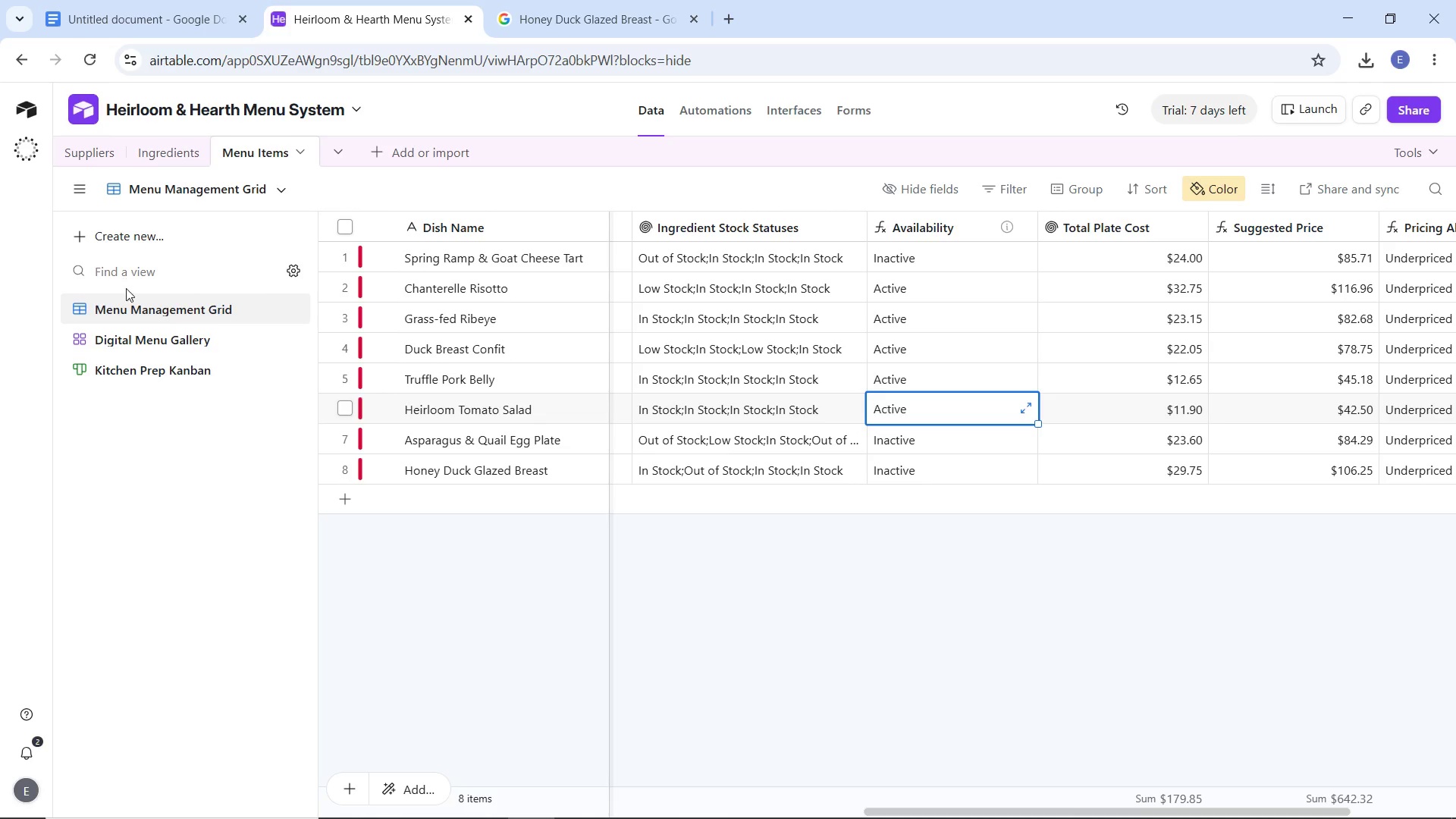 
left_click([140, 339])
 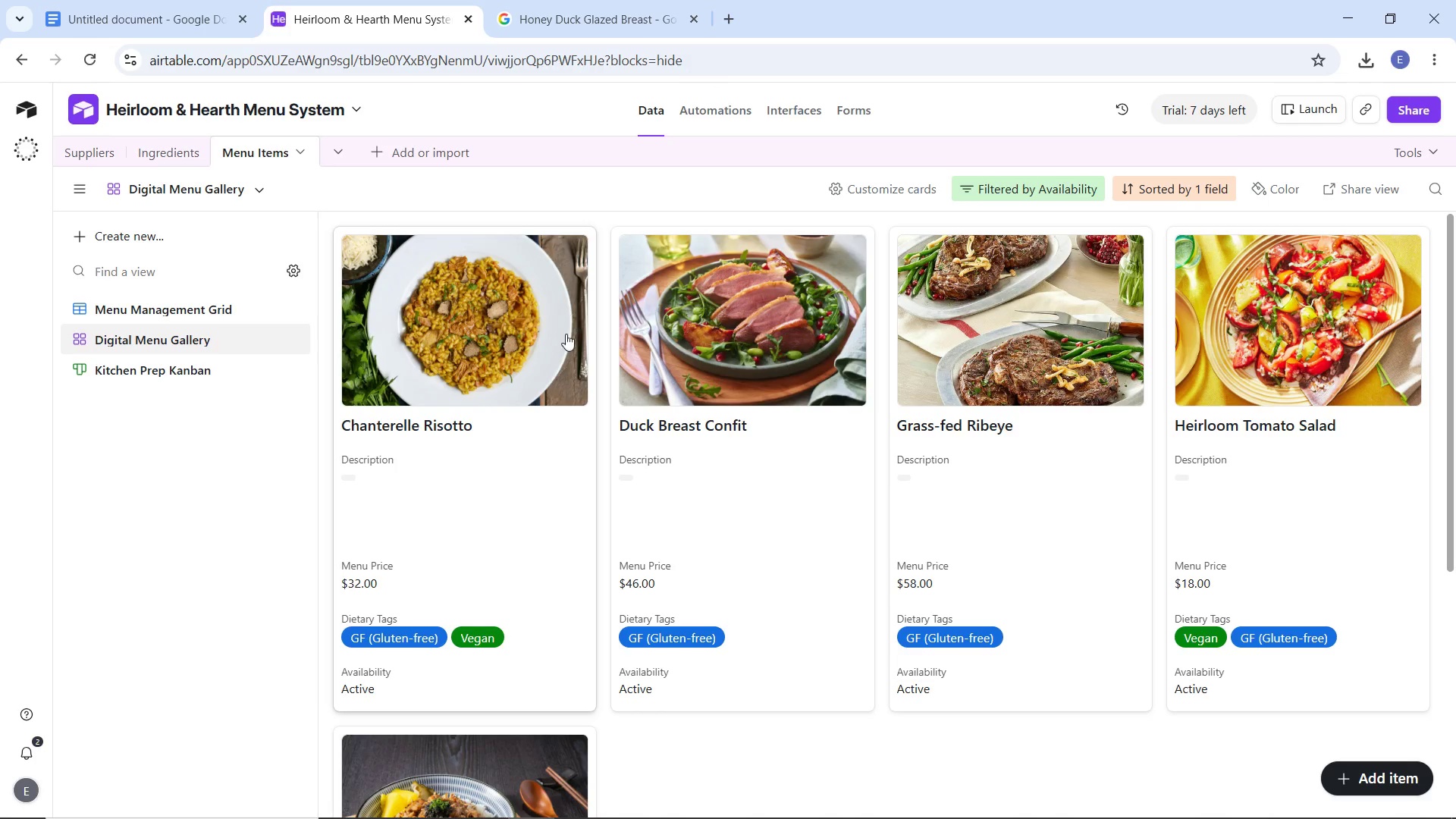 
scroll: coordinate [801, 422], scroll_direction: down, amount: 2.0
 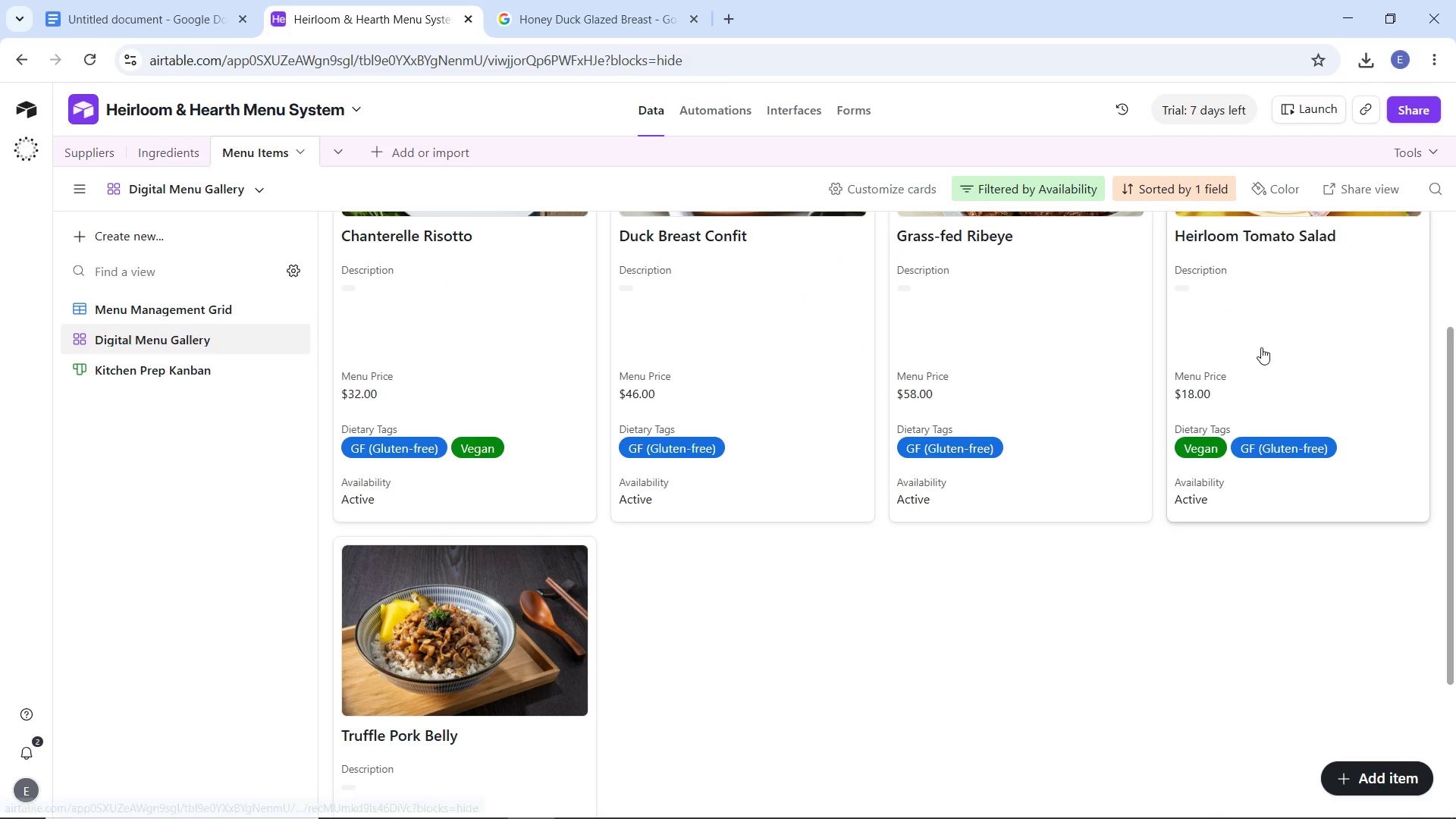 
scroll: coordinate [1261, 347], scroll_direction: up, amount: 2.0
 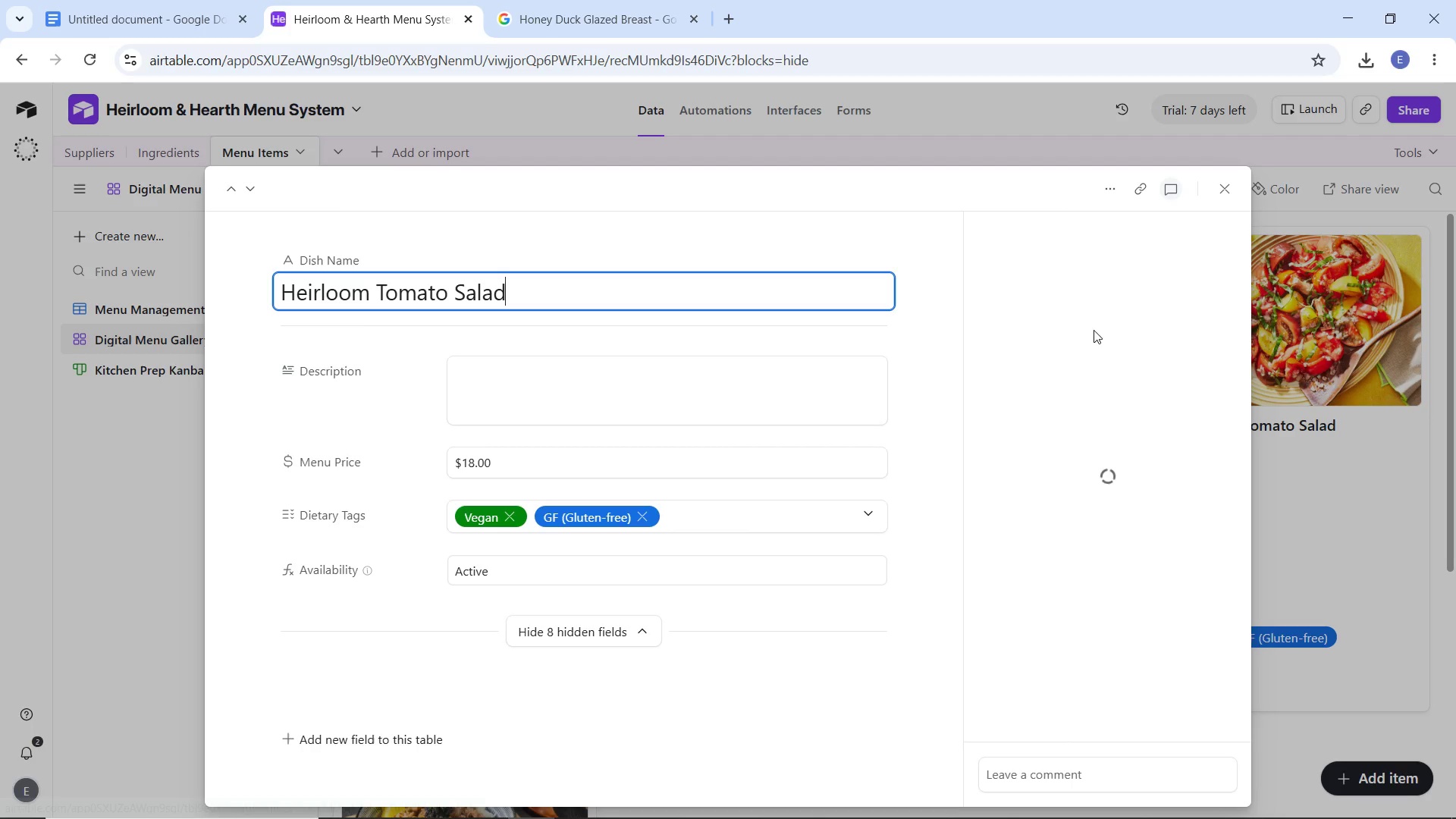 
left_click([1227, 189])
 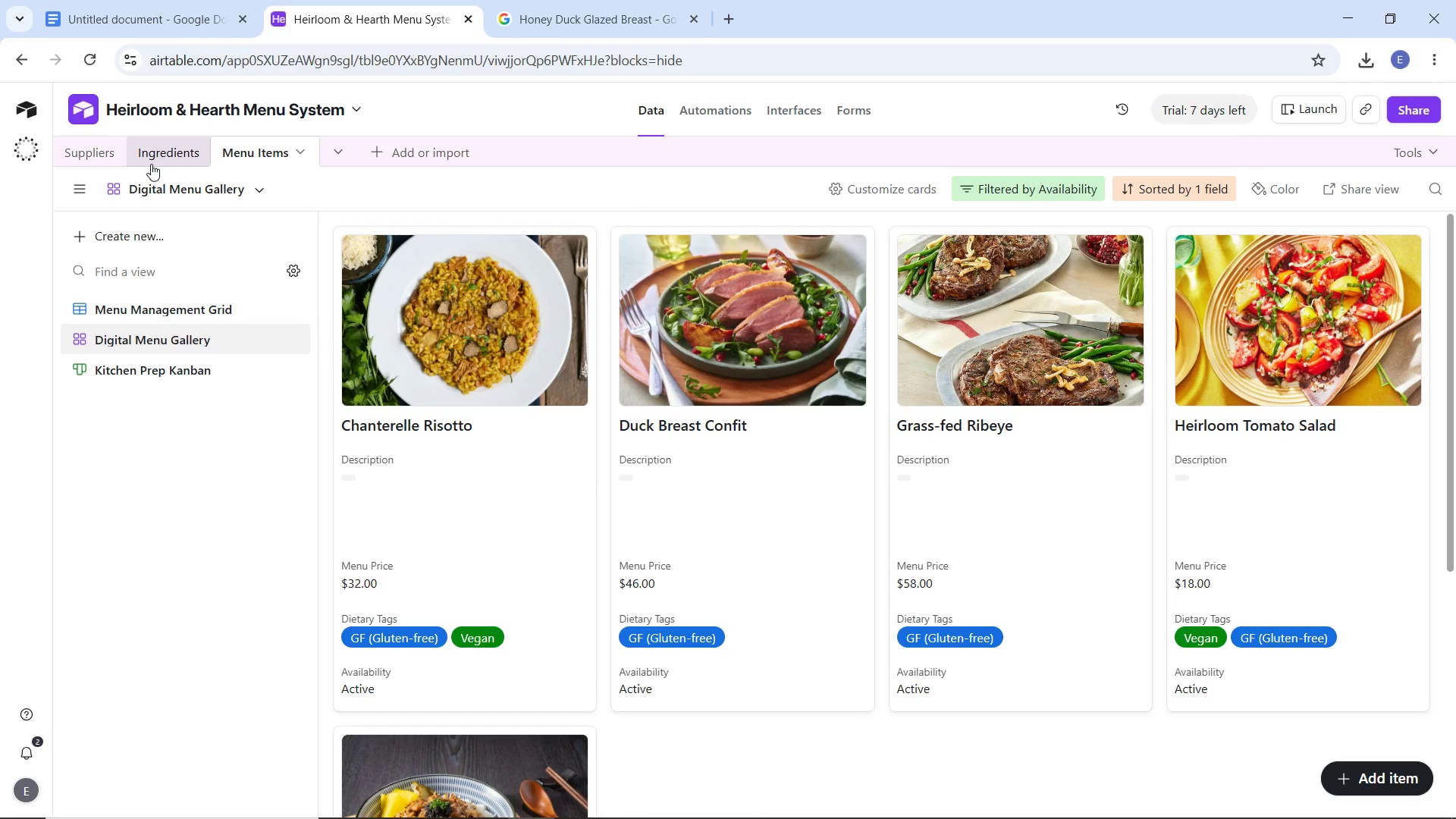 
left_click([151, 164])
 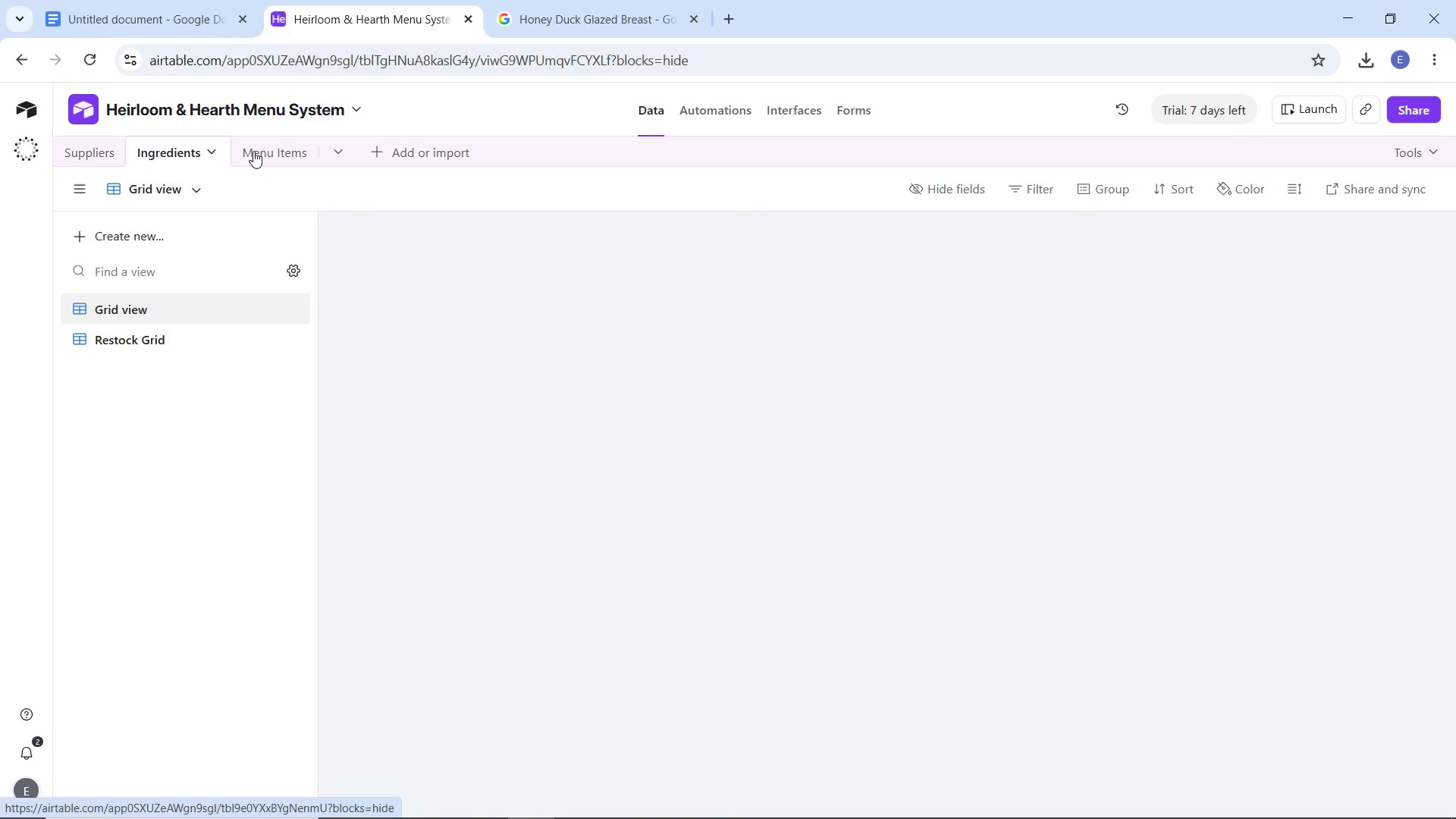 
left_click([253, 151])
 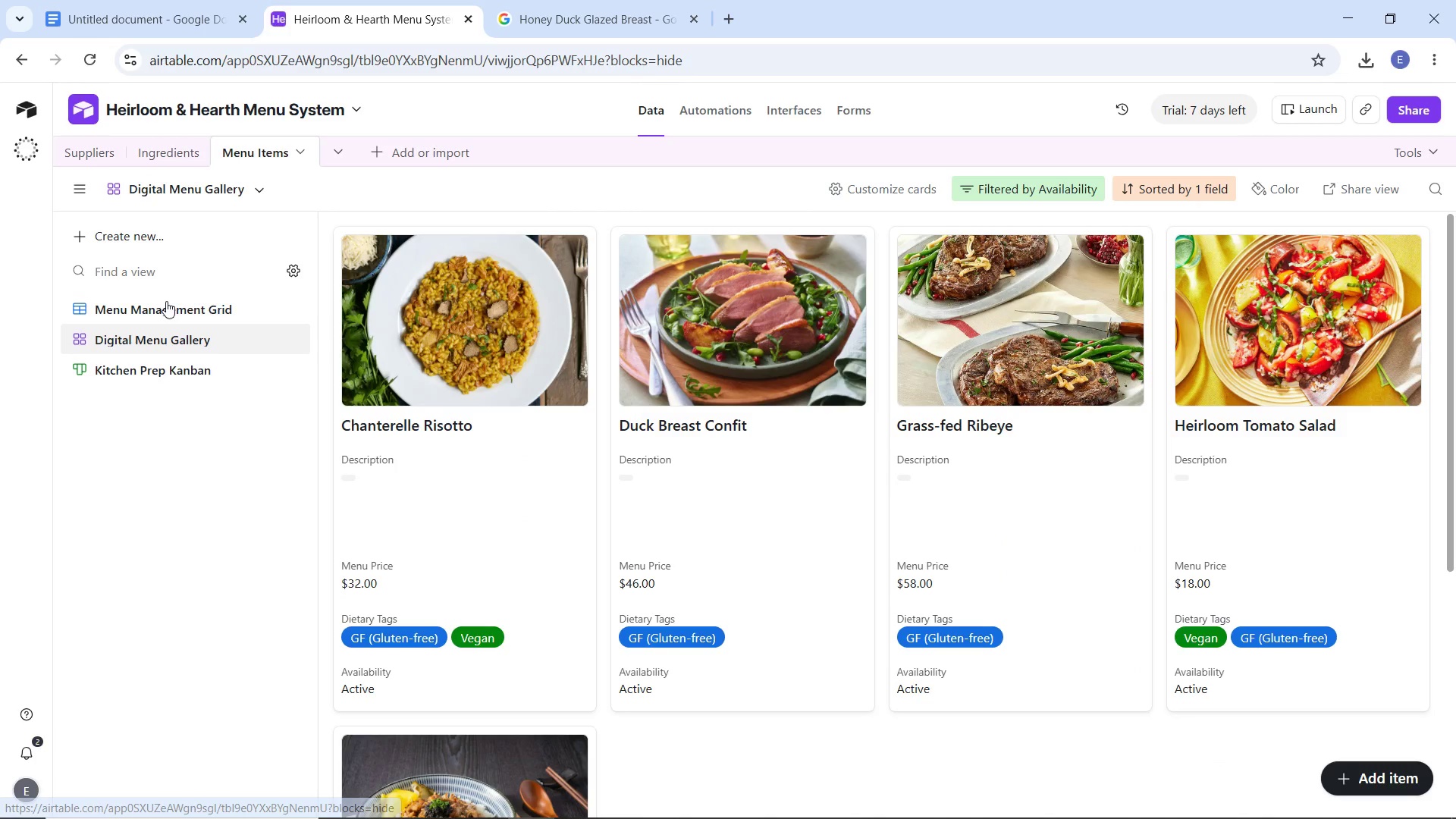 
left_click([168, 307])
 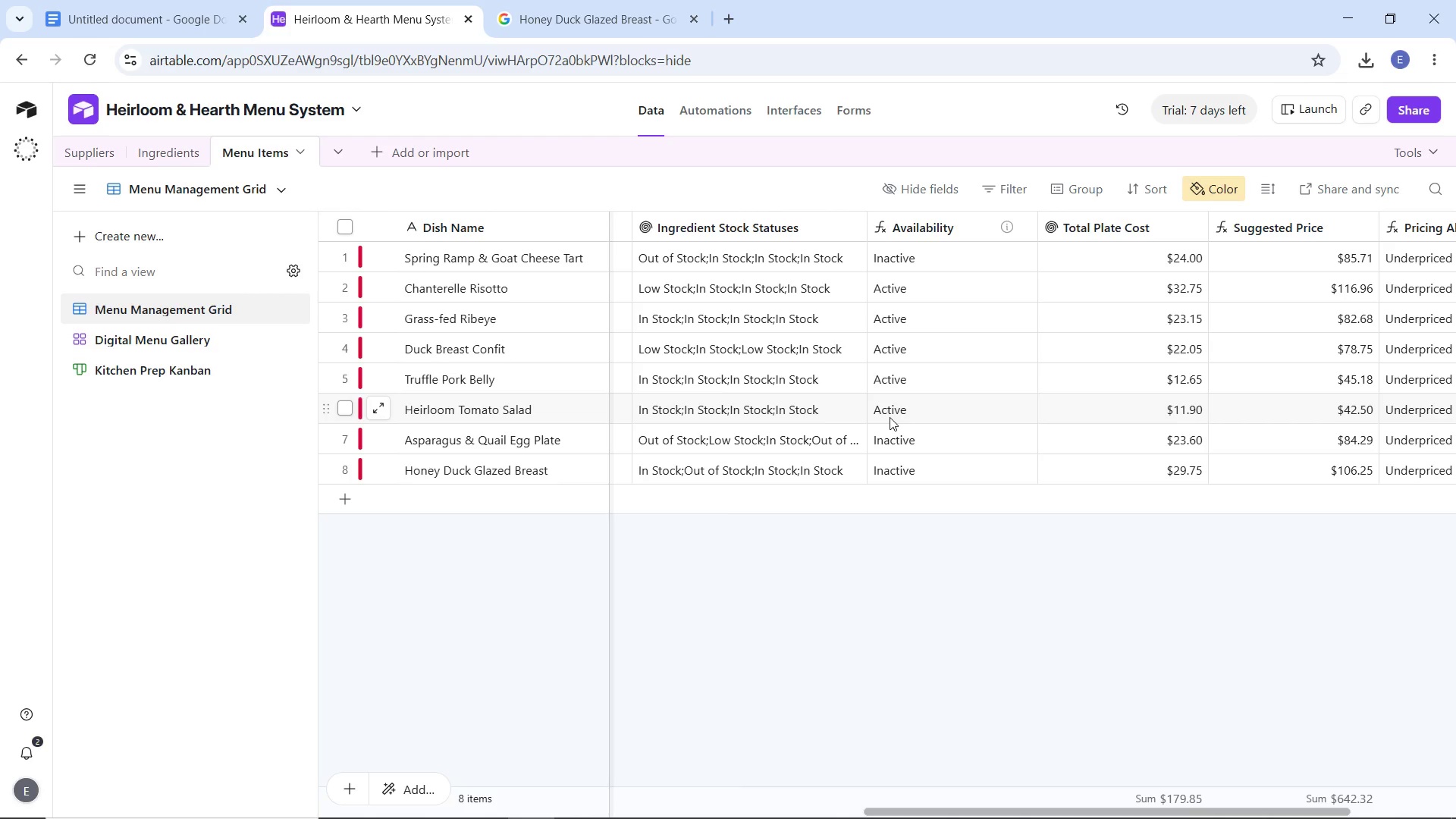 
wait(7.28)
 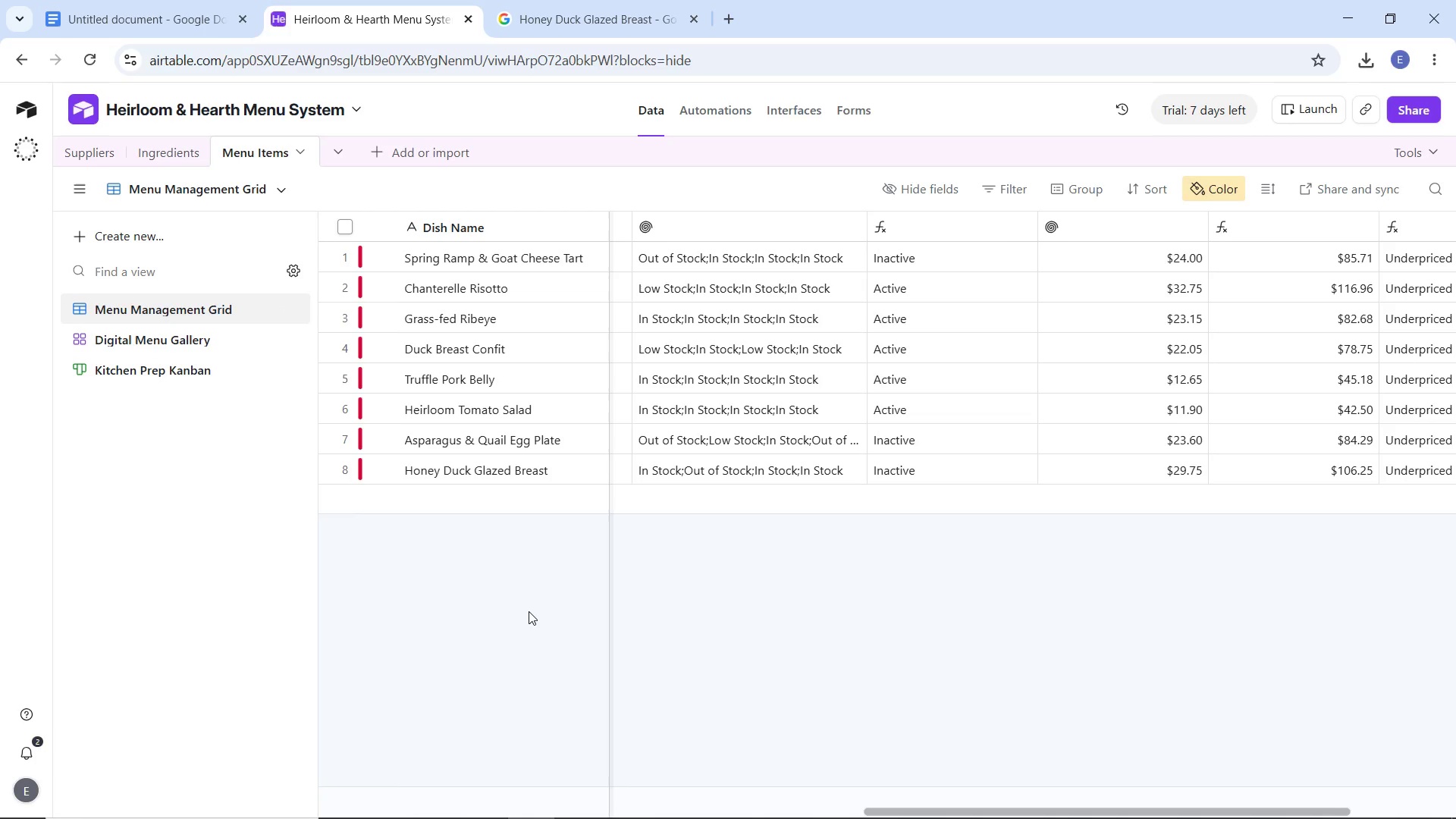 
left_click([162, 158])
 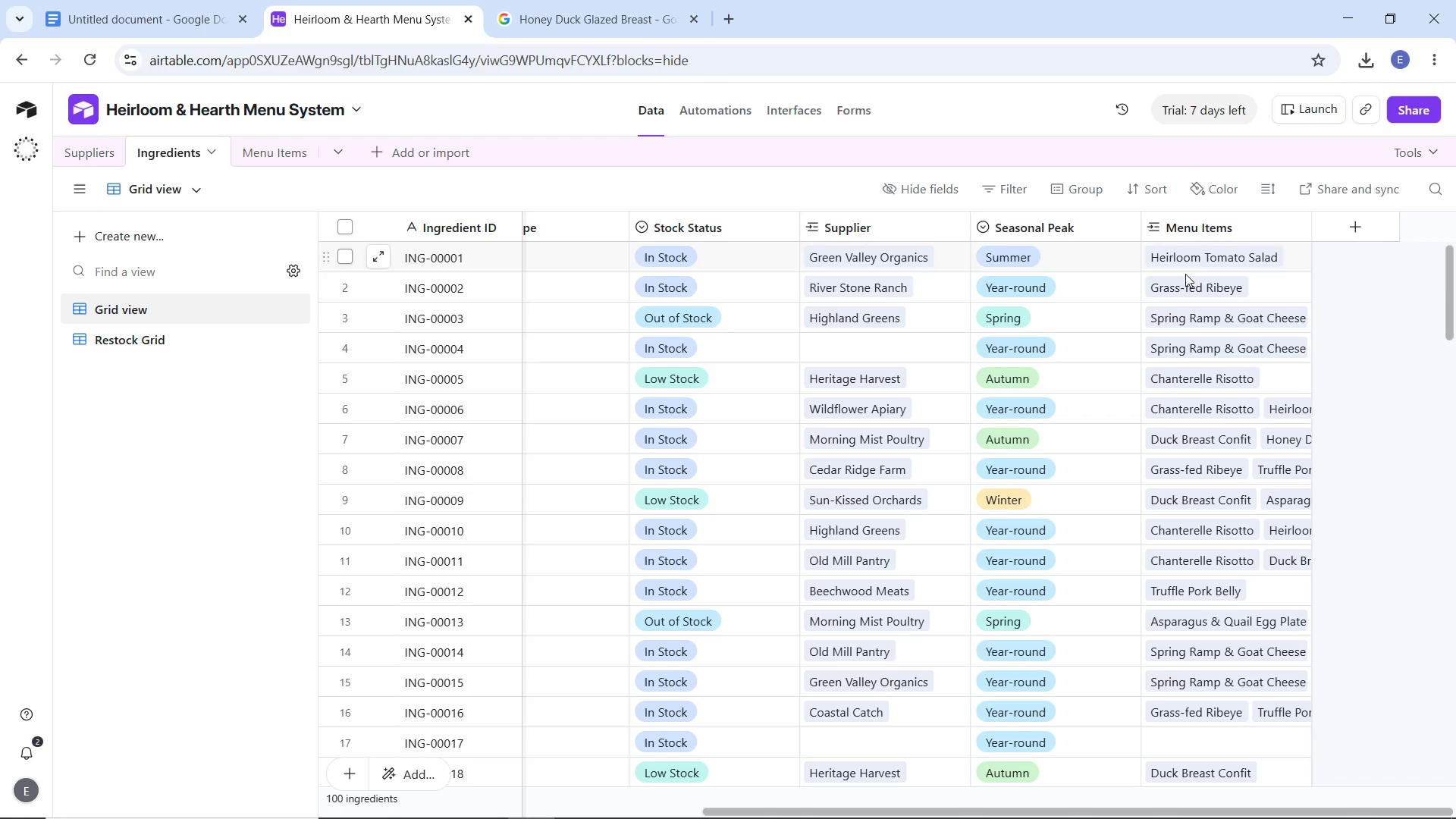 
wait(5.92)
 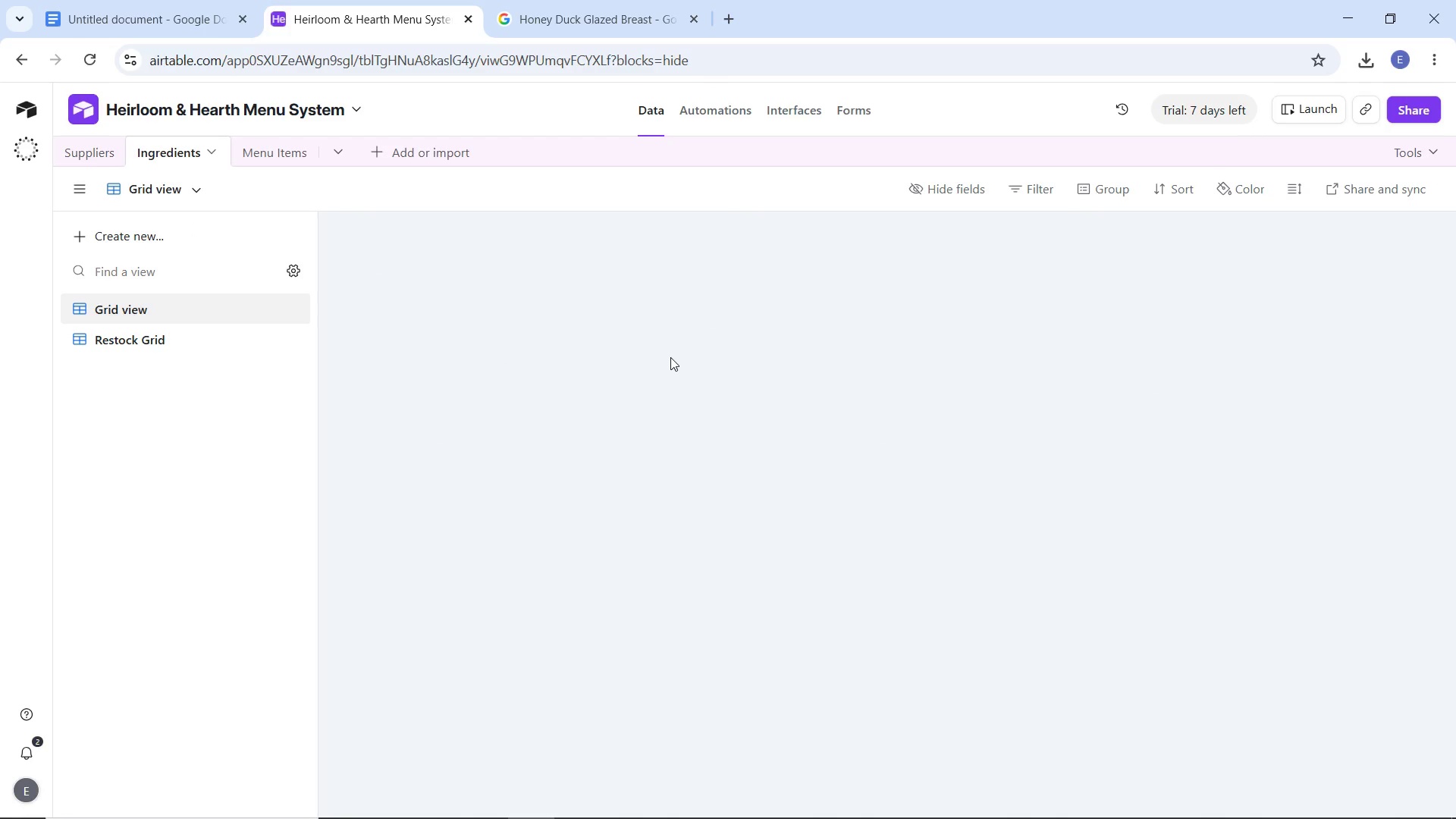 
left_click([780, 257])
 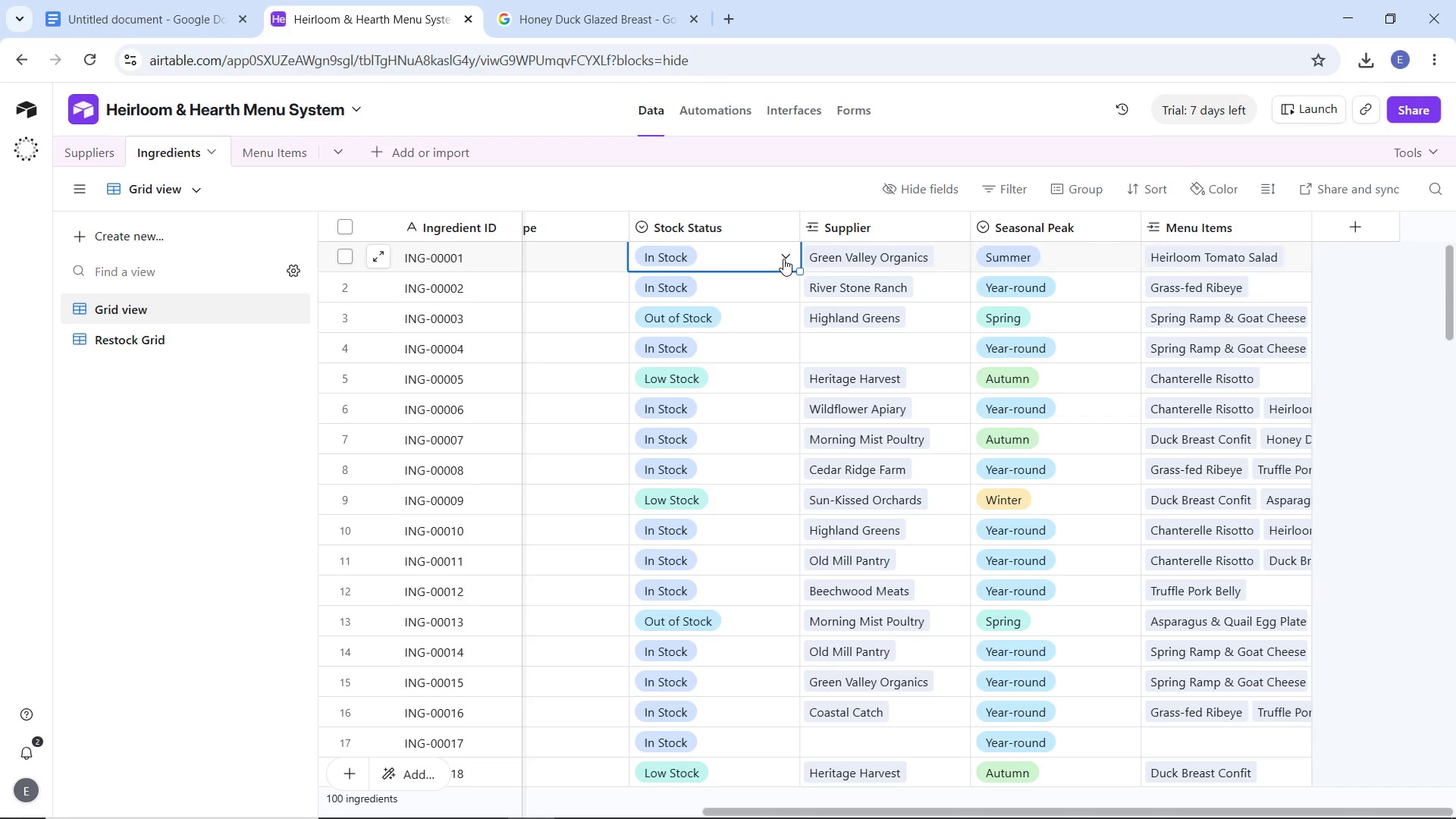 
left_click([783, 259])
 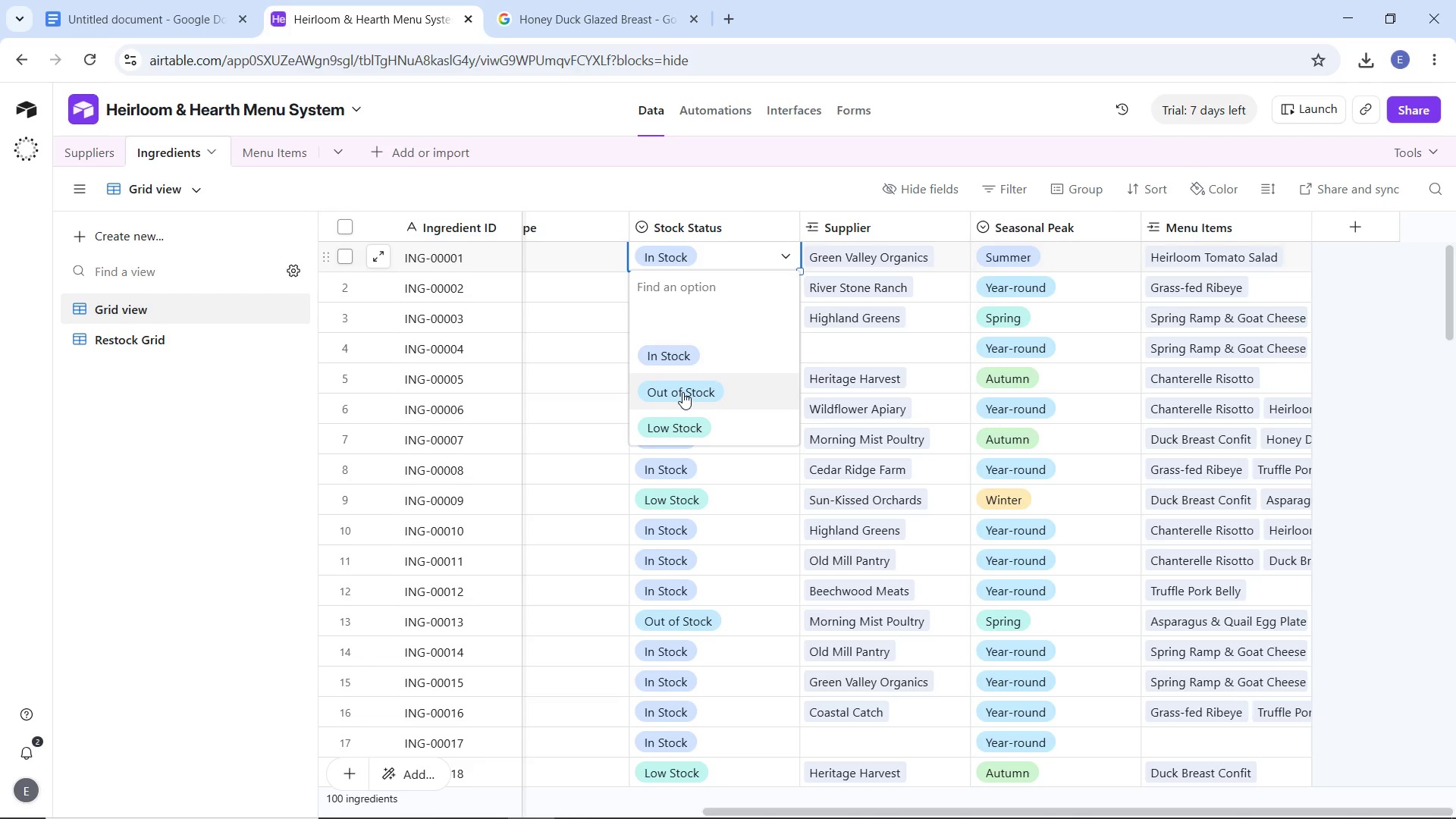 
left_click([682, 392])
 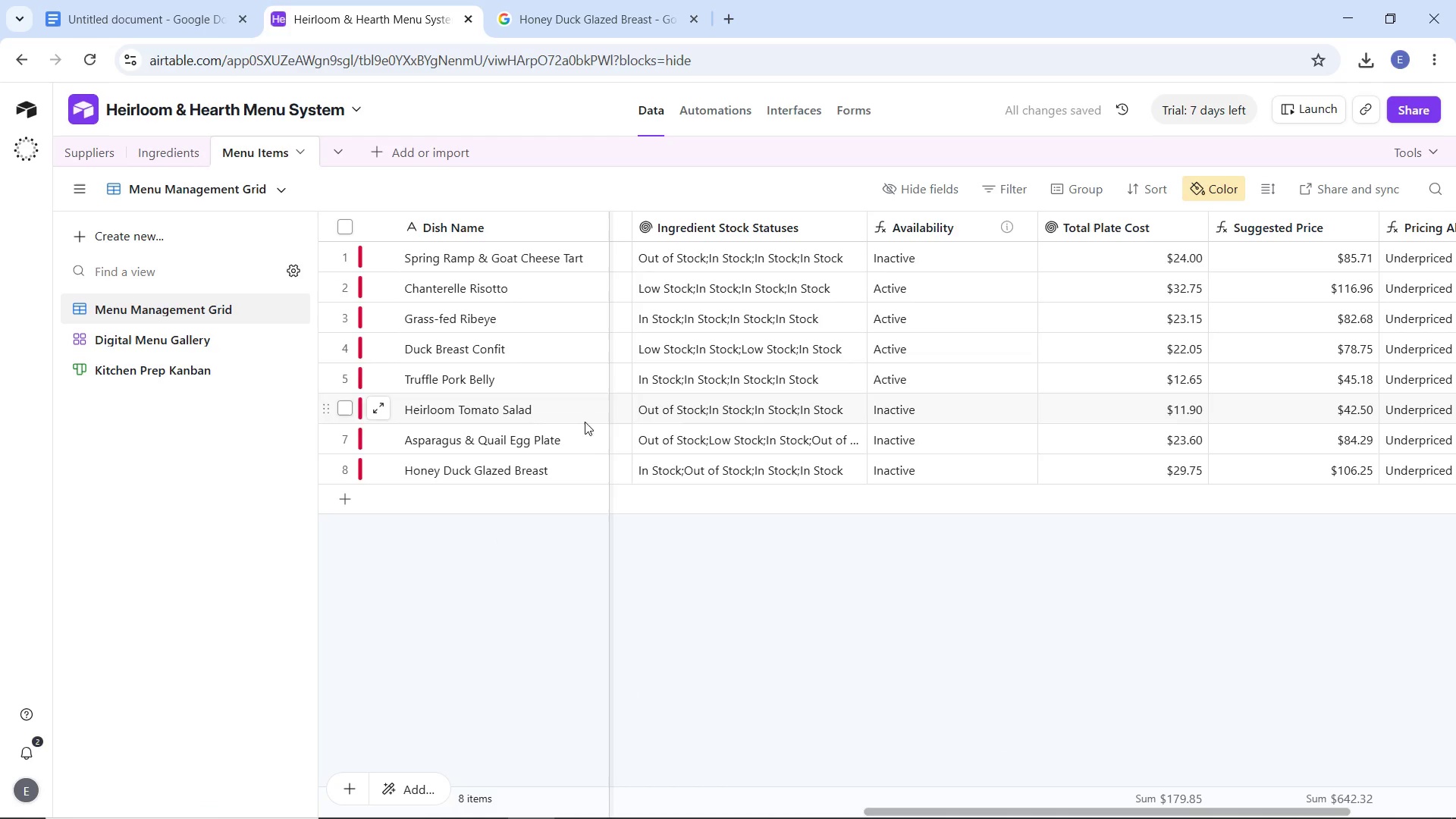 
wait(6.44)
 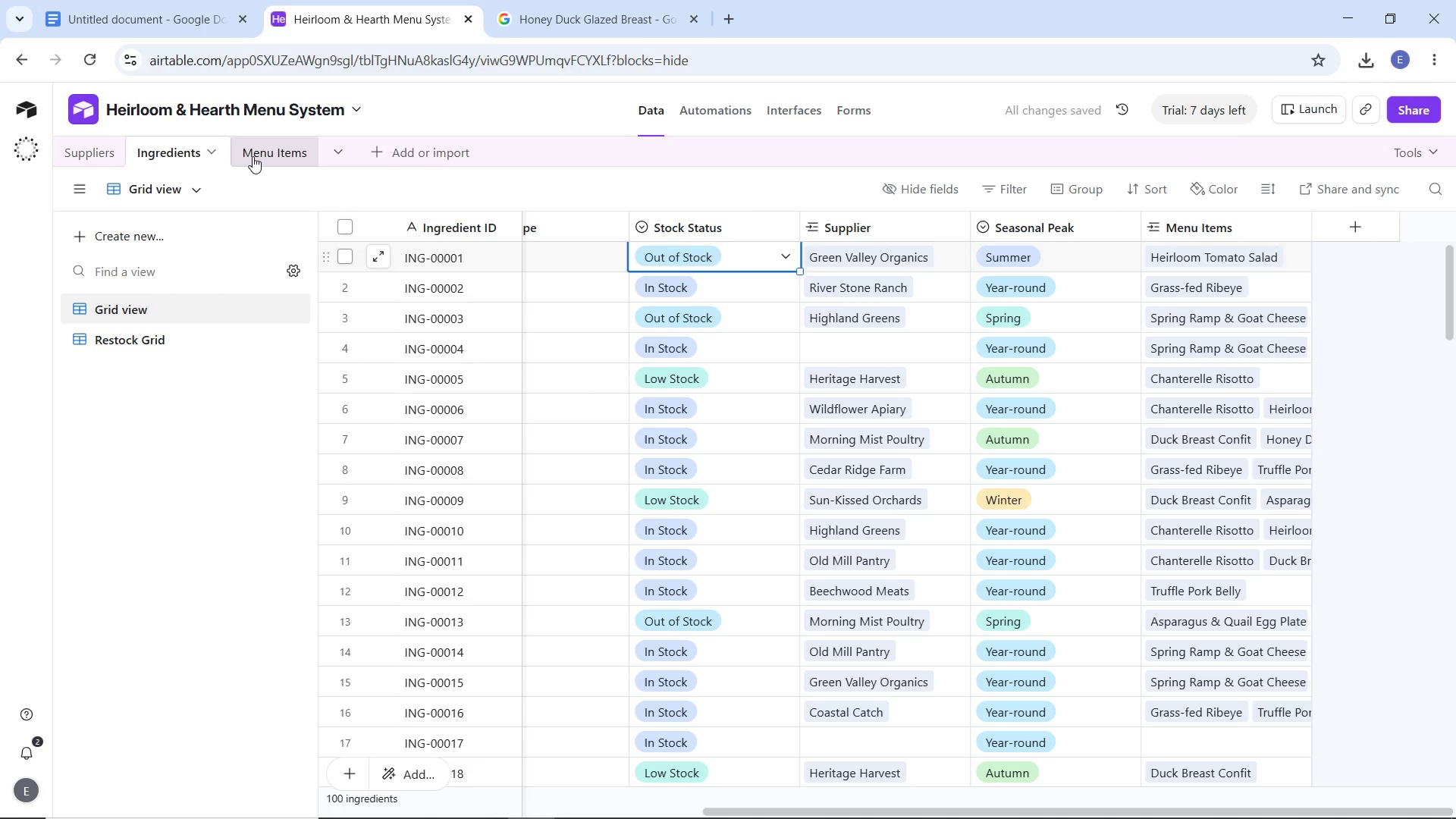 
left_click([496, 413])
 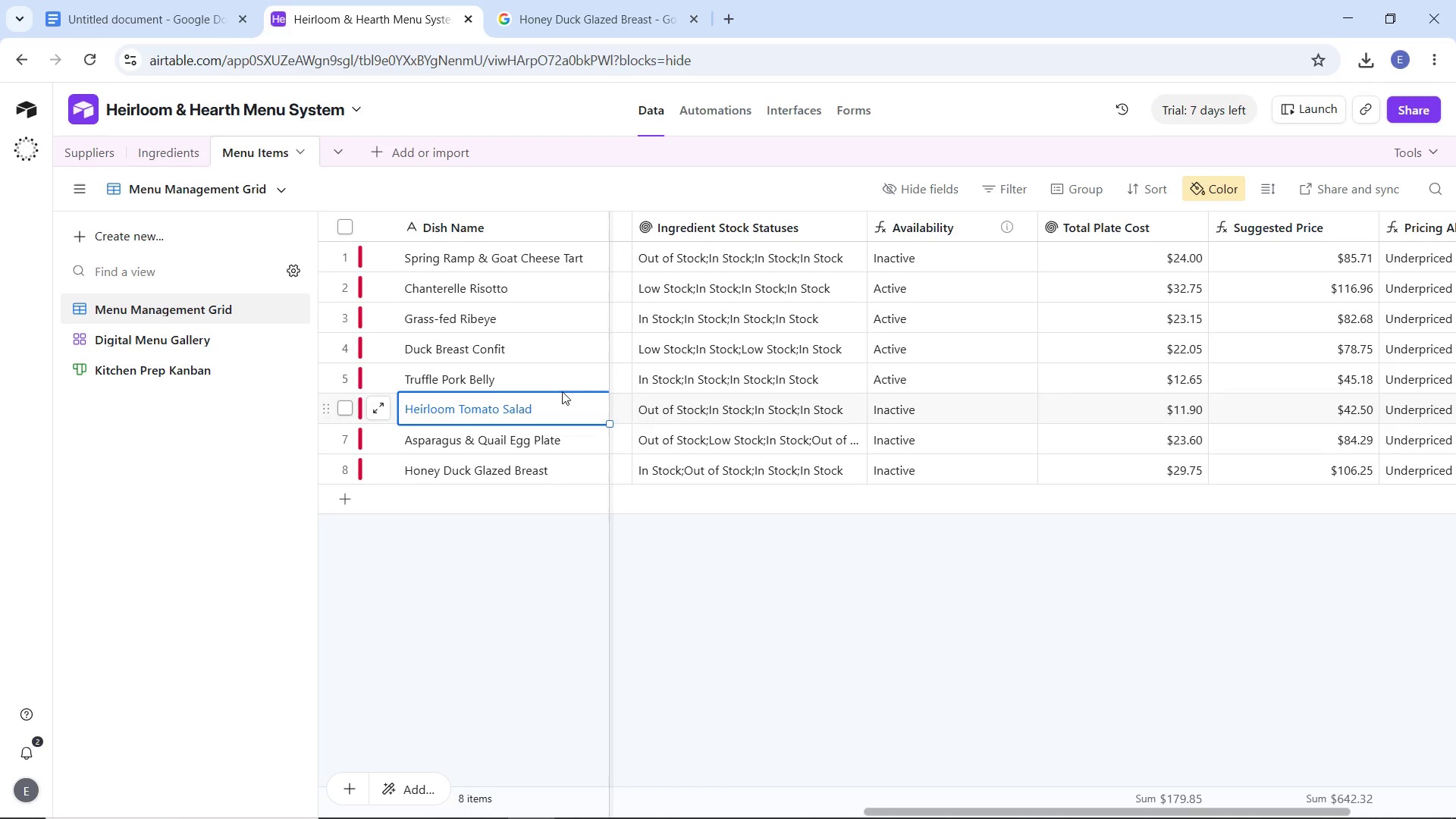 
left_click([204, 336])
 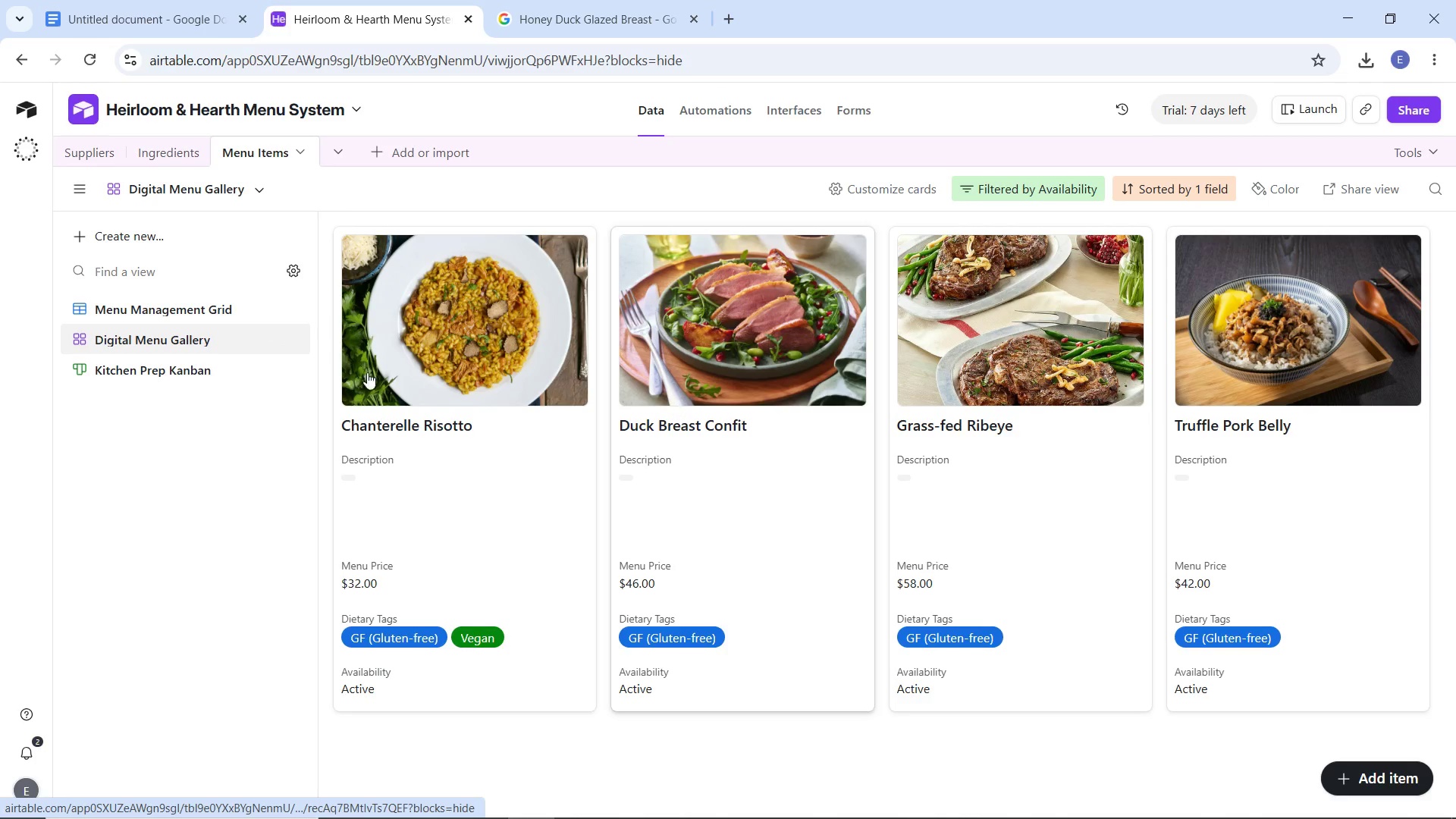 
wait(5.55)
 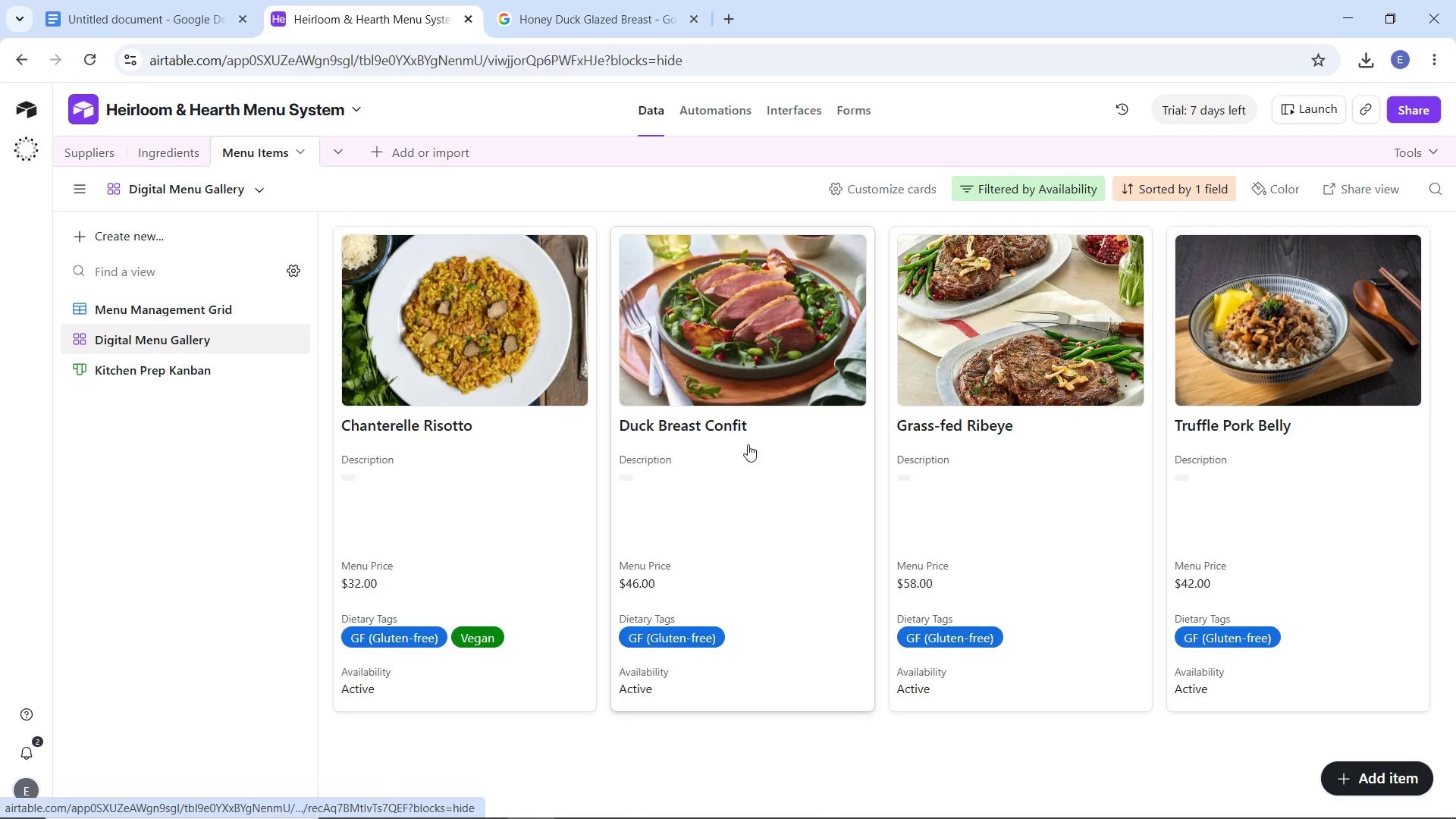 
left_click([167, 159])
 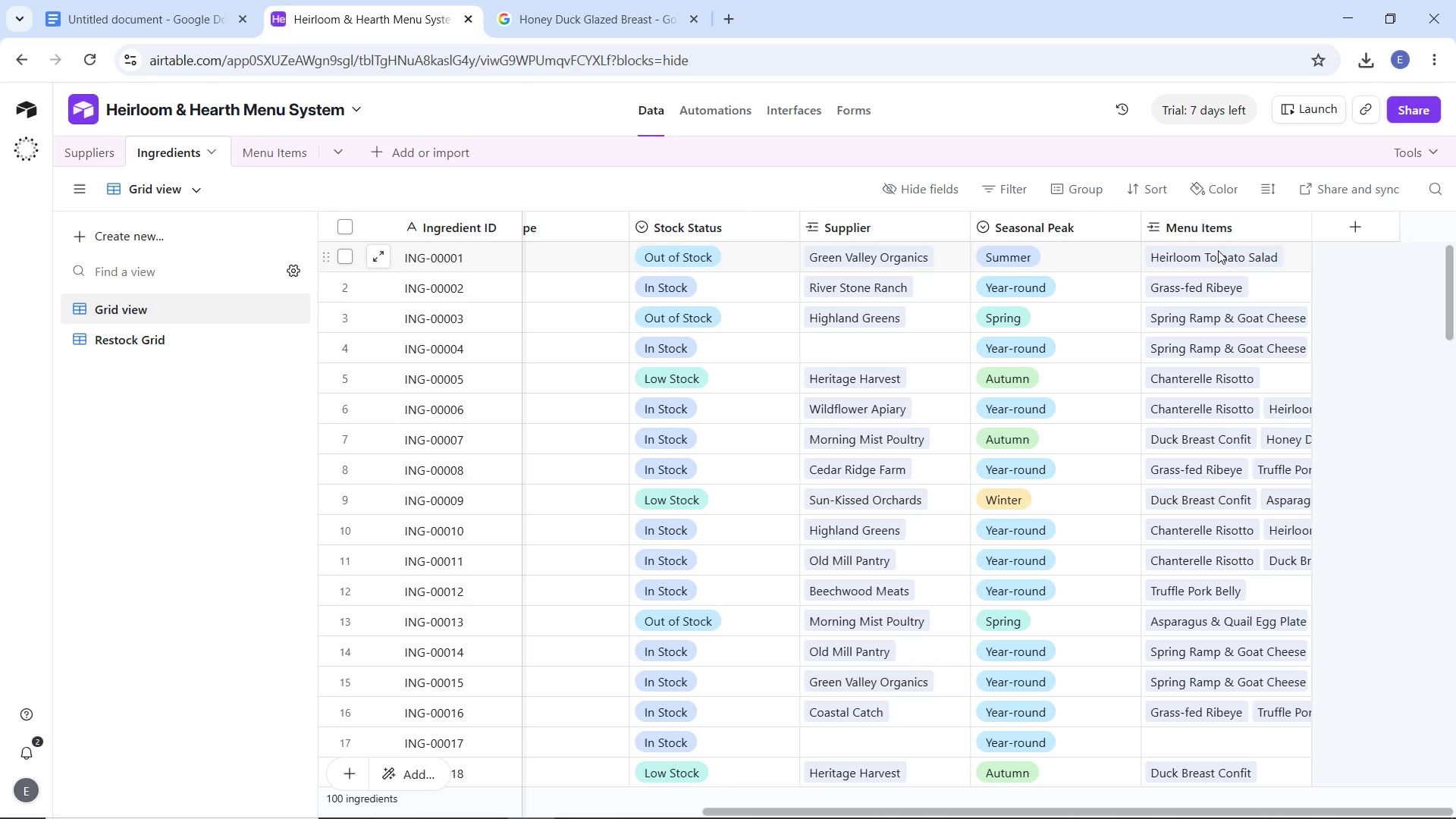 
wait(5.58)
 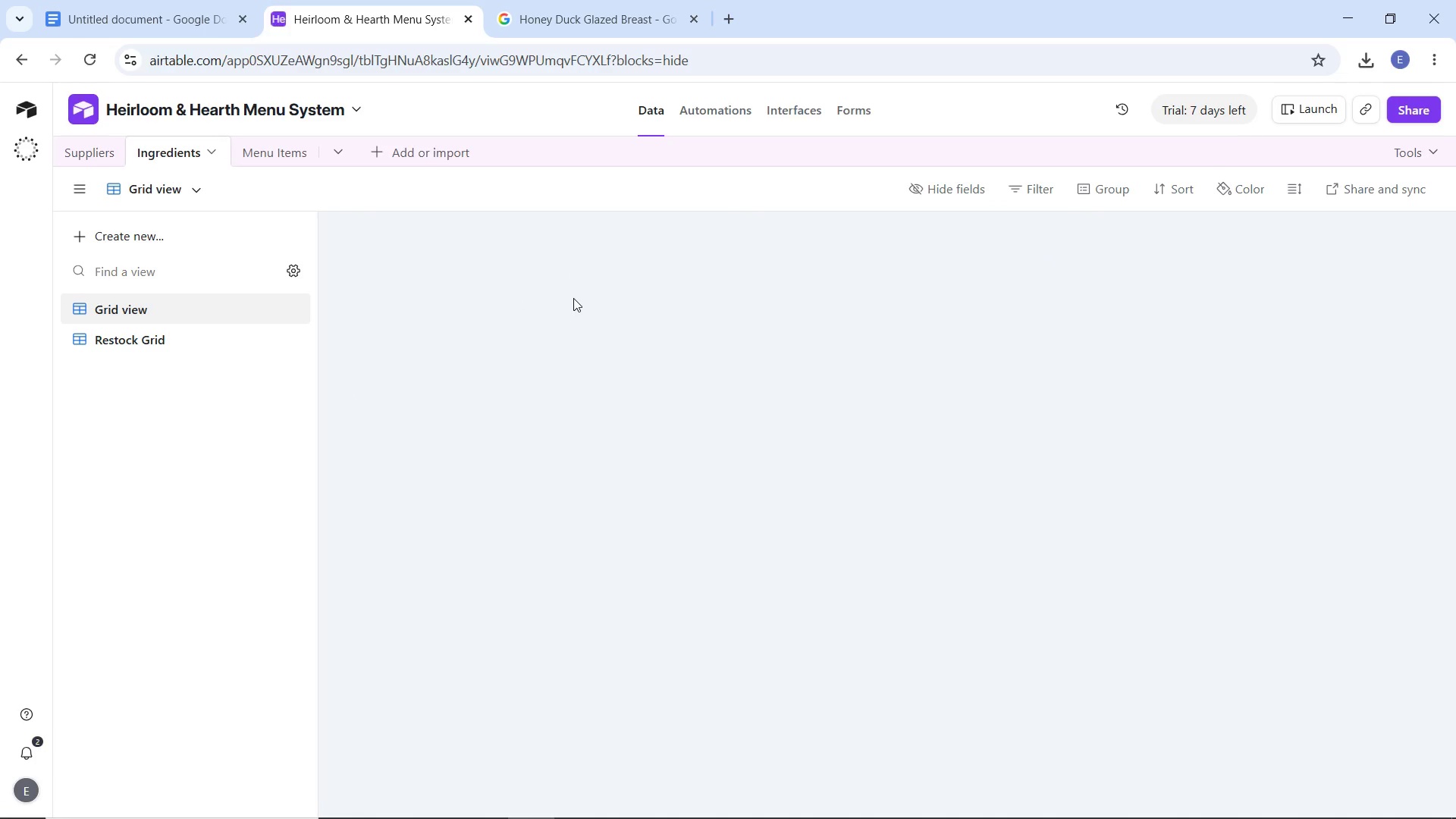 
left_click([753, 264])
 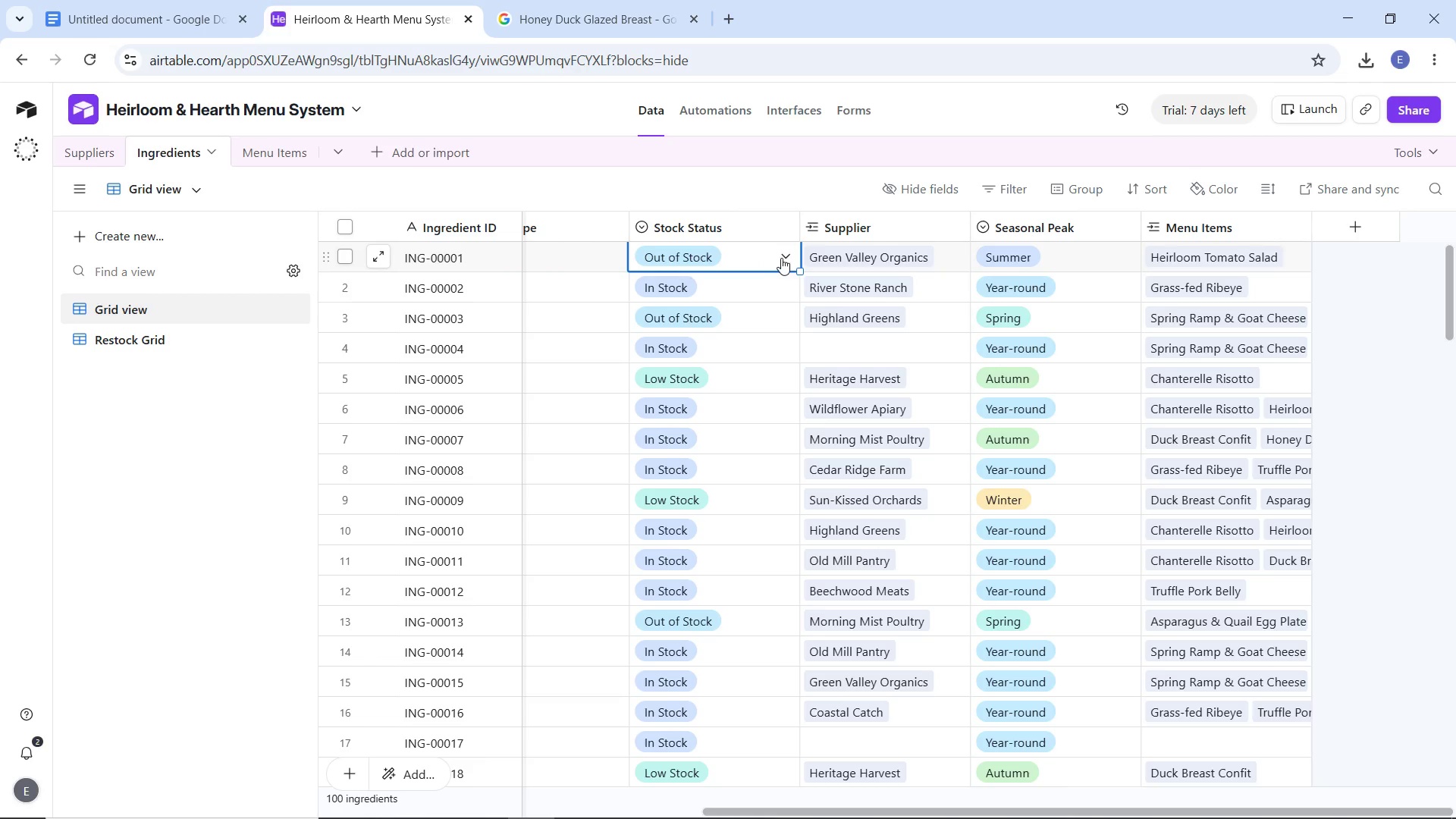 
left_click([783, 257])
 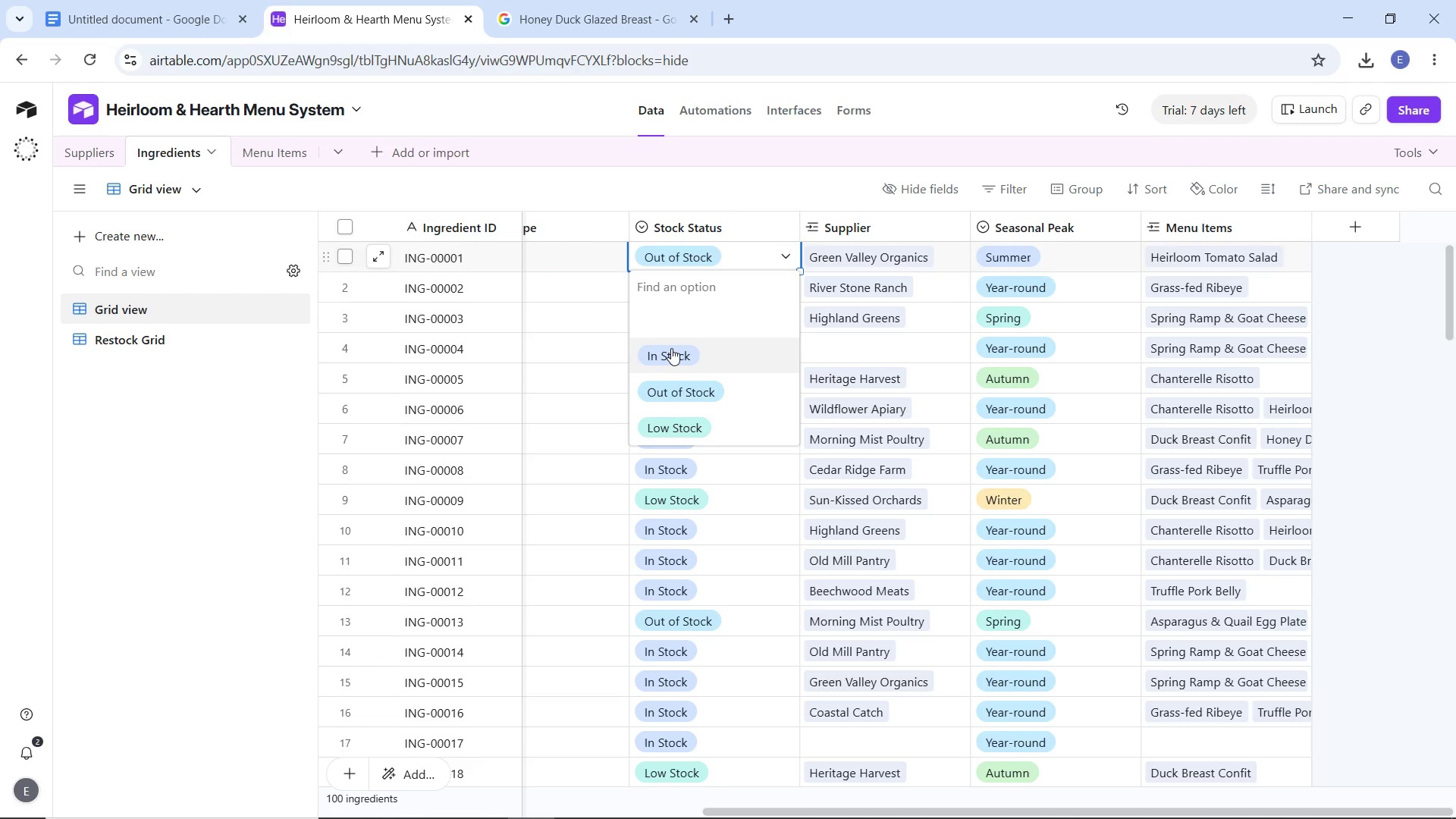 
left_click([671, 348])
 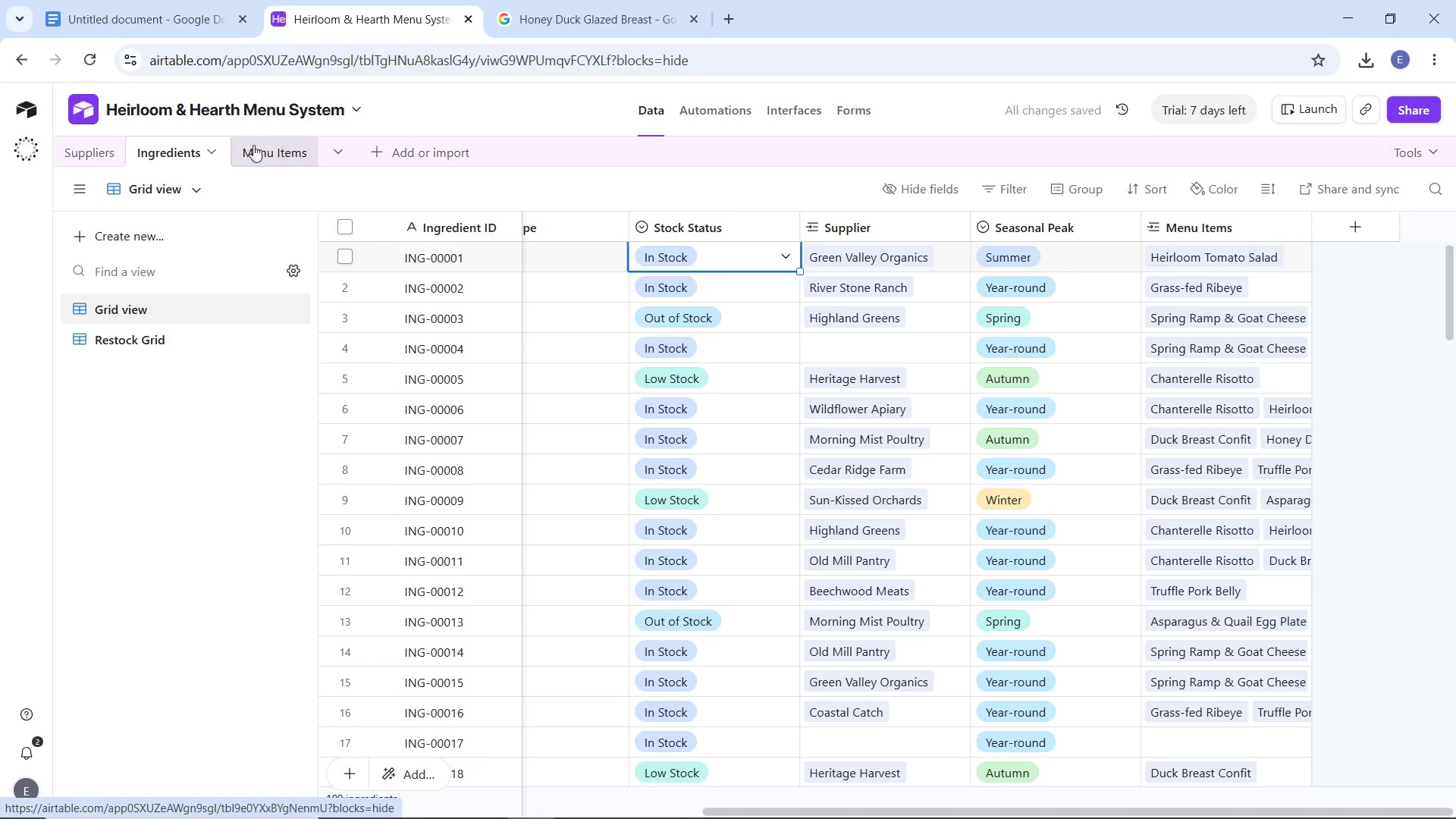 
left_click([263, 147])
 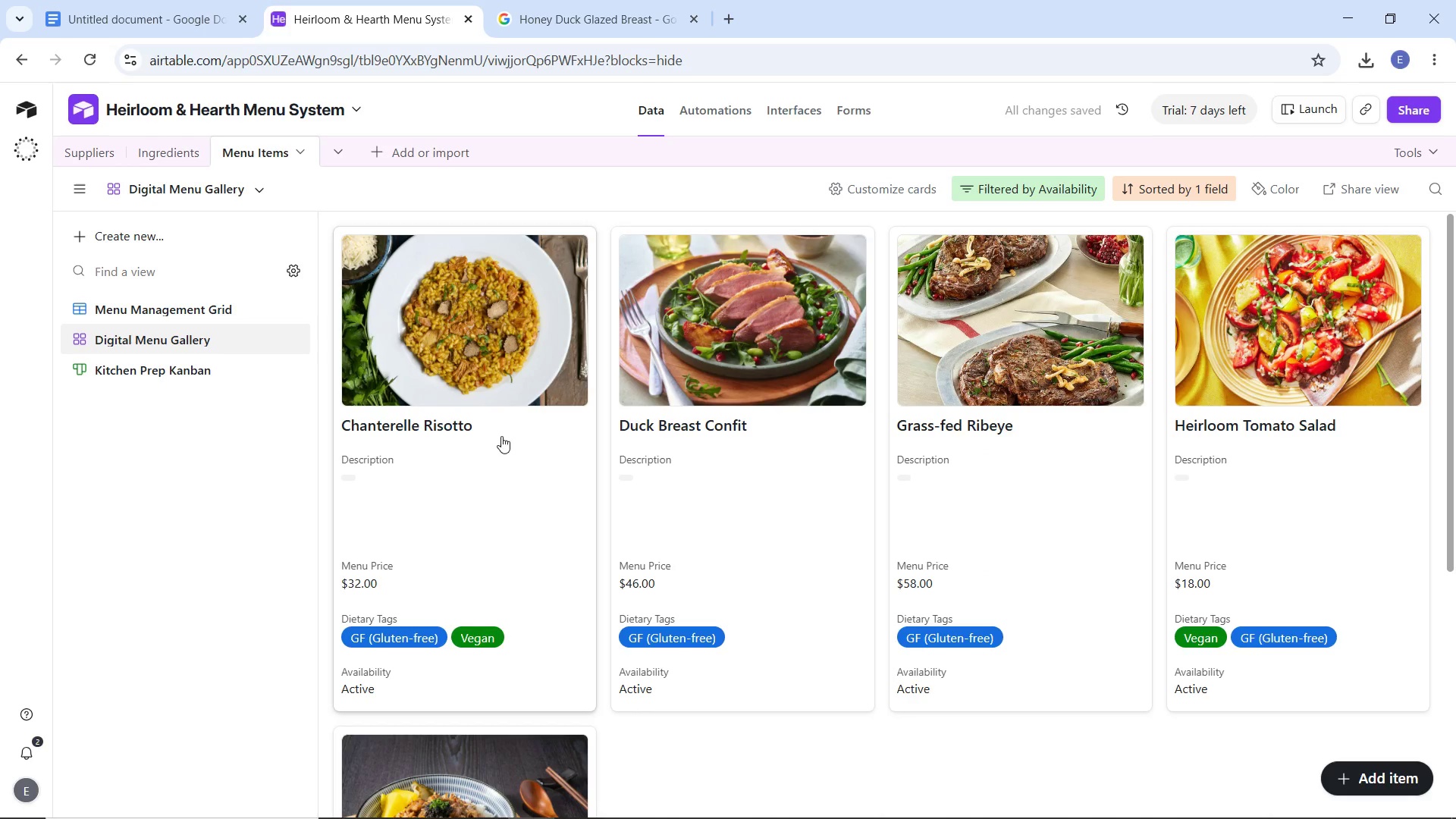 
scroll: coordinate [432, 500], scroll_direction: down, amount: 3.0
 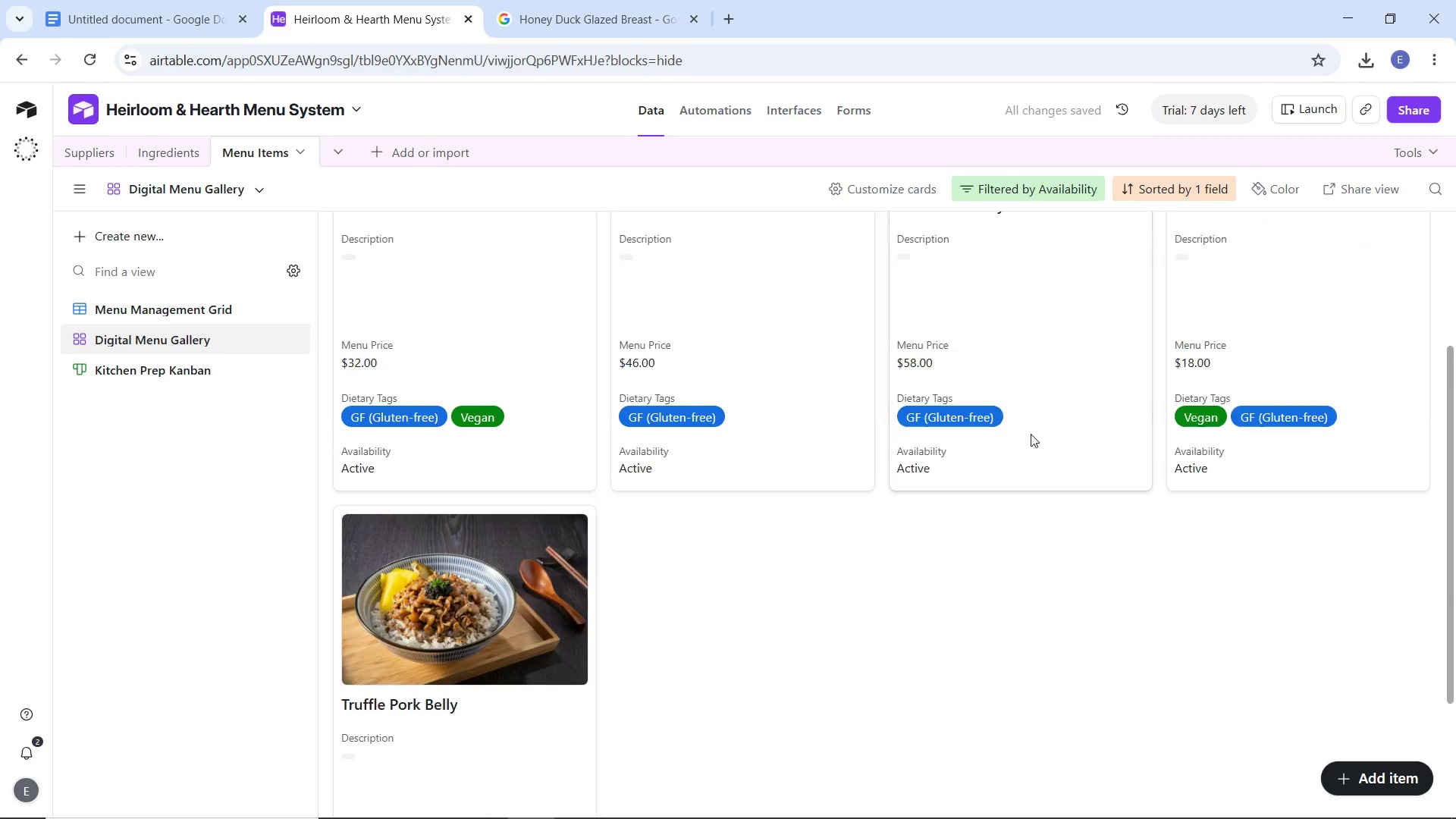 
scroll: coordinate [991, 426], scroll_direction: up, amount: 3.0
 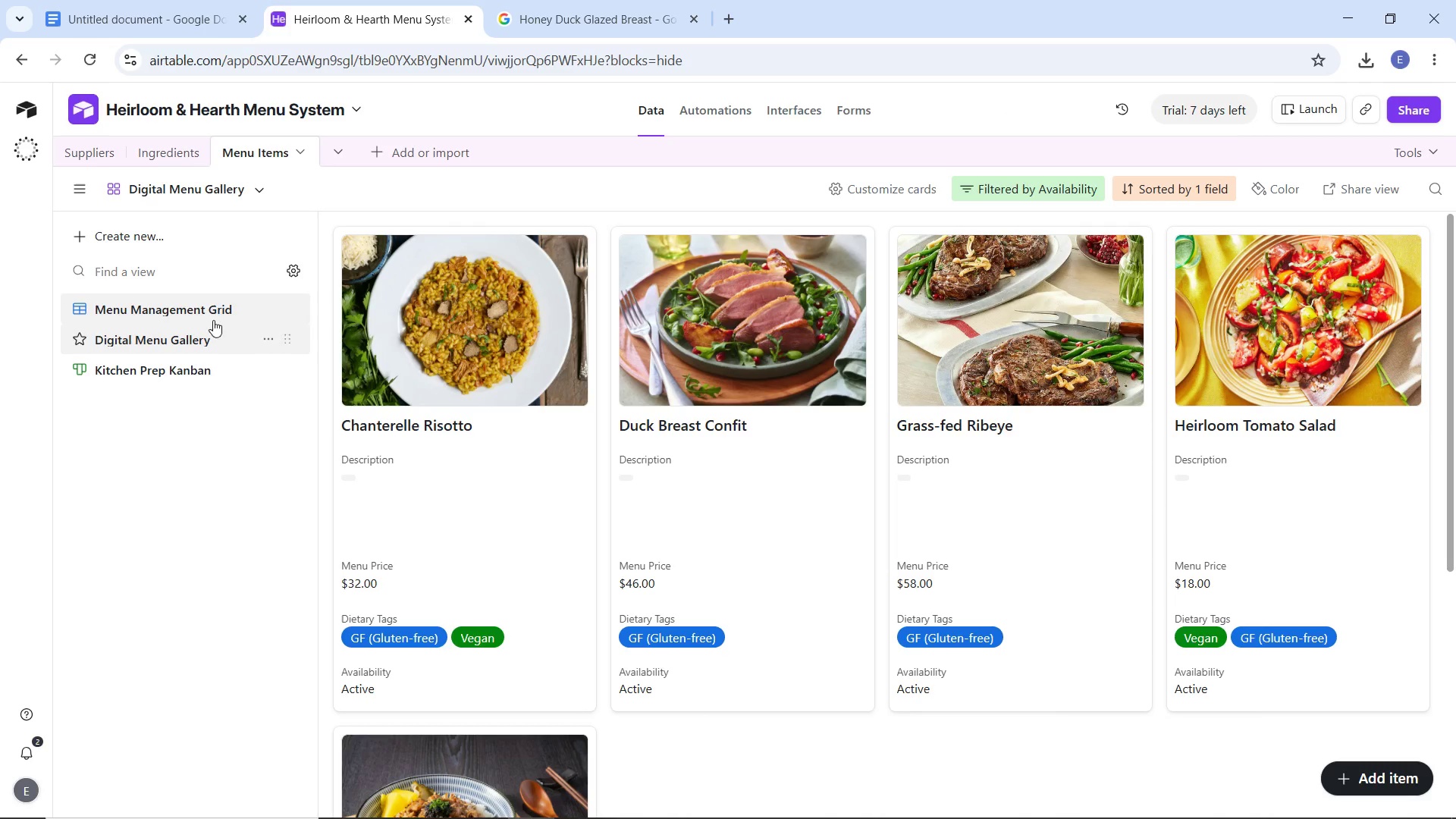 
left_click([212, 311])
 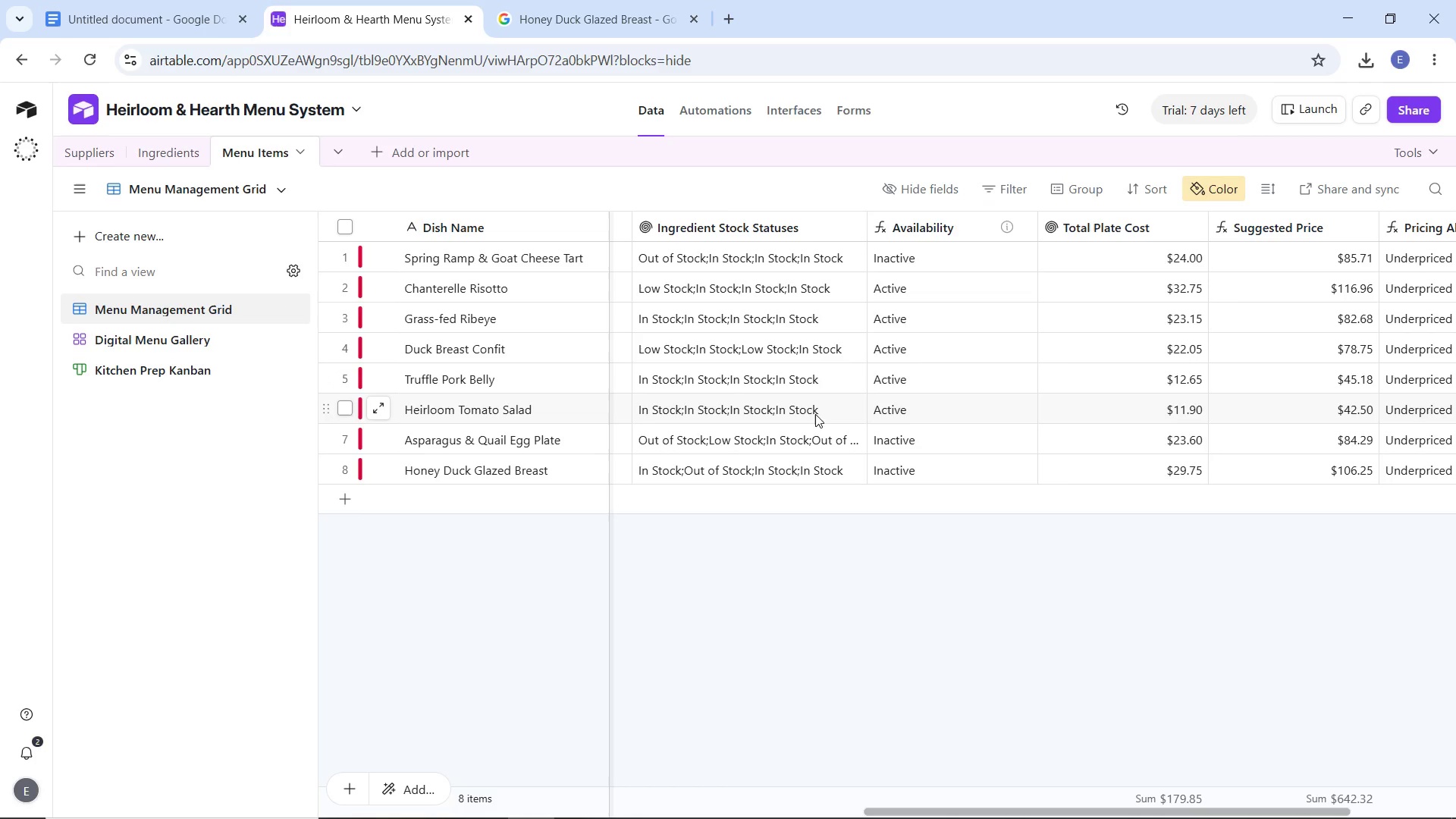 
left_click([551, 412])
 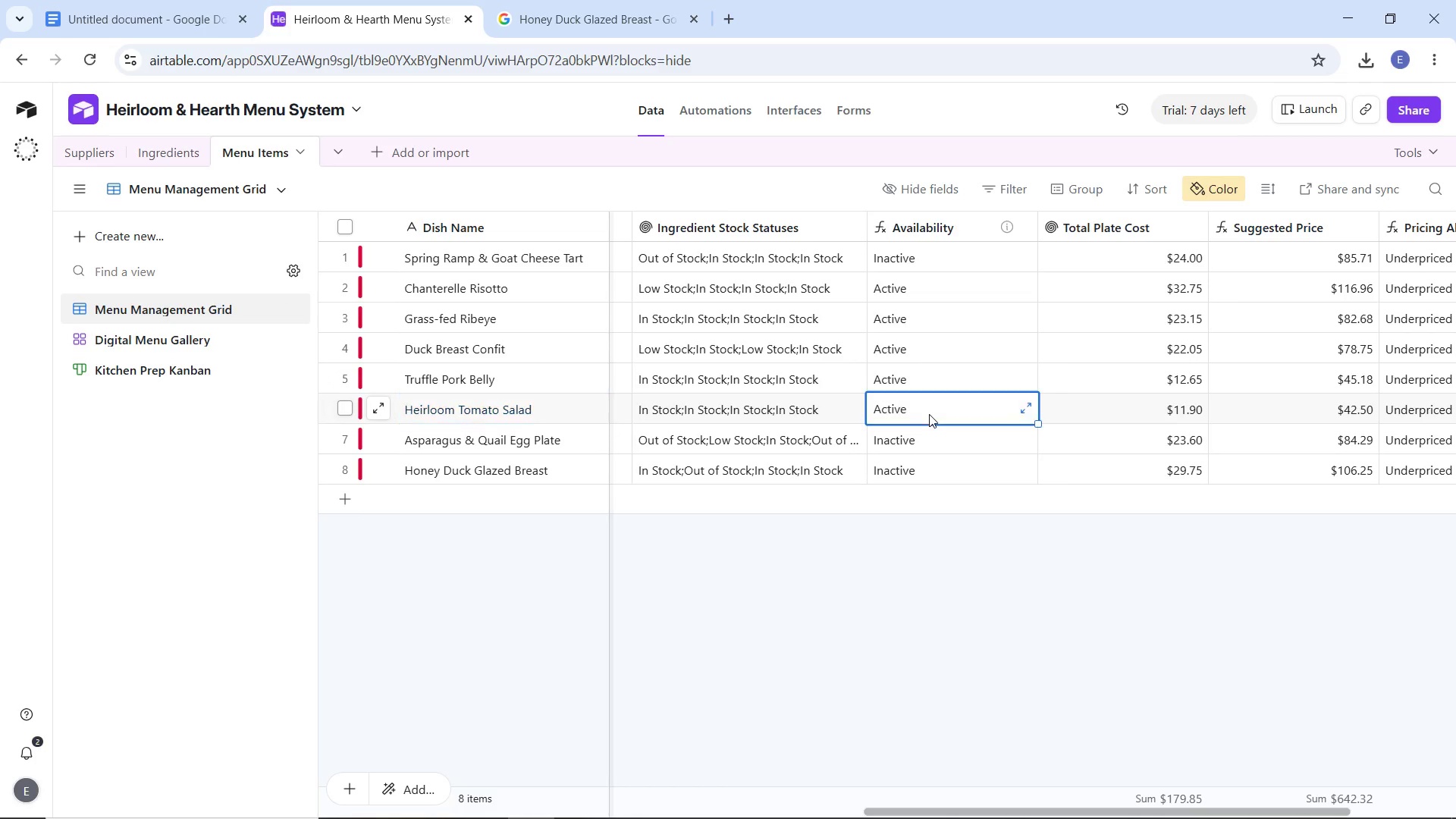 
left_click([929, 414])
 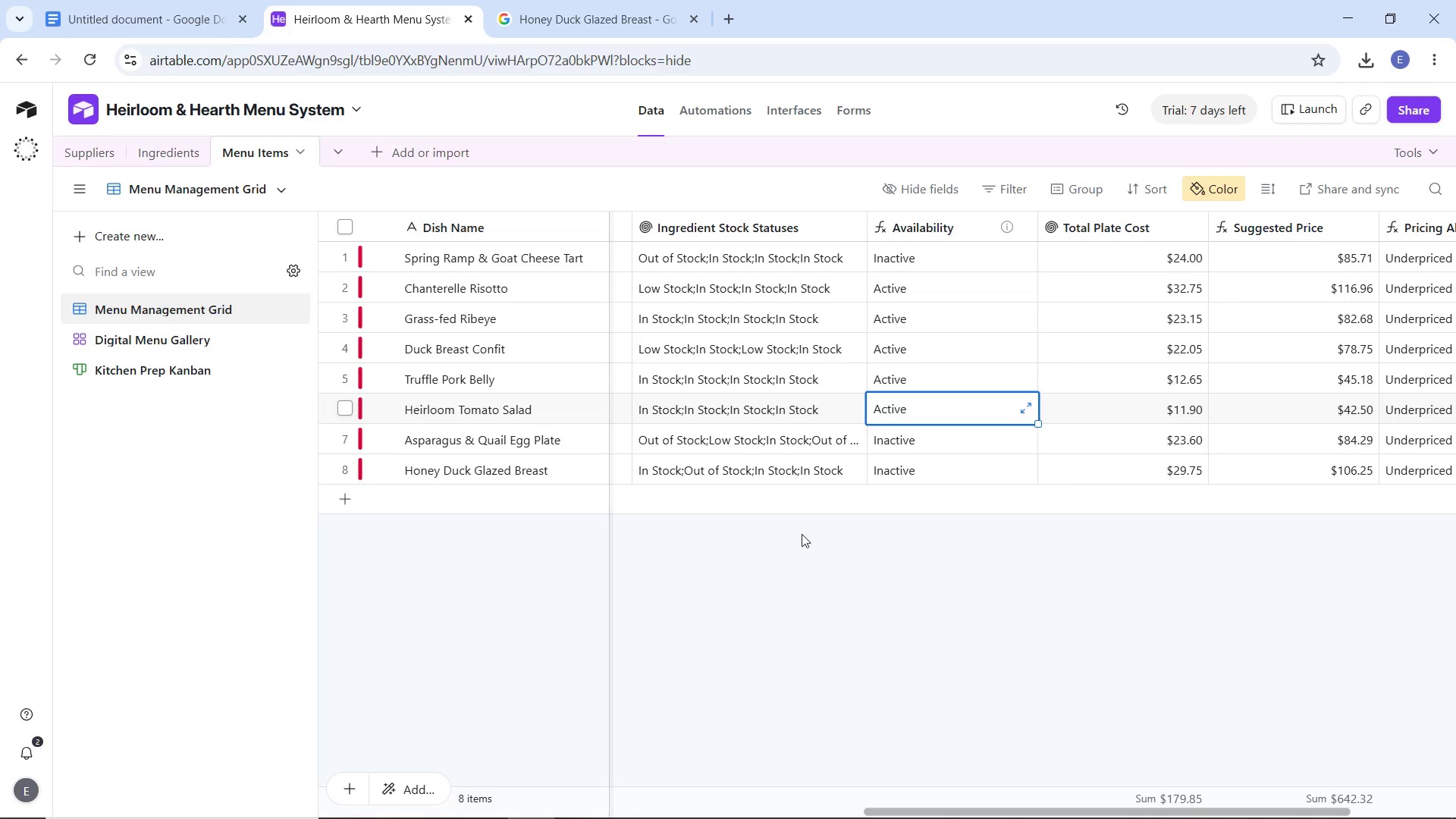 
left_click_drag(start_coordinate=[804, 535], to_coordinate=[808, 532])
 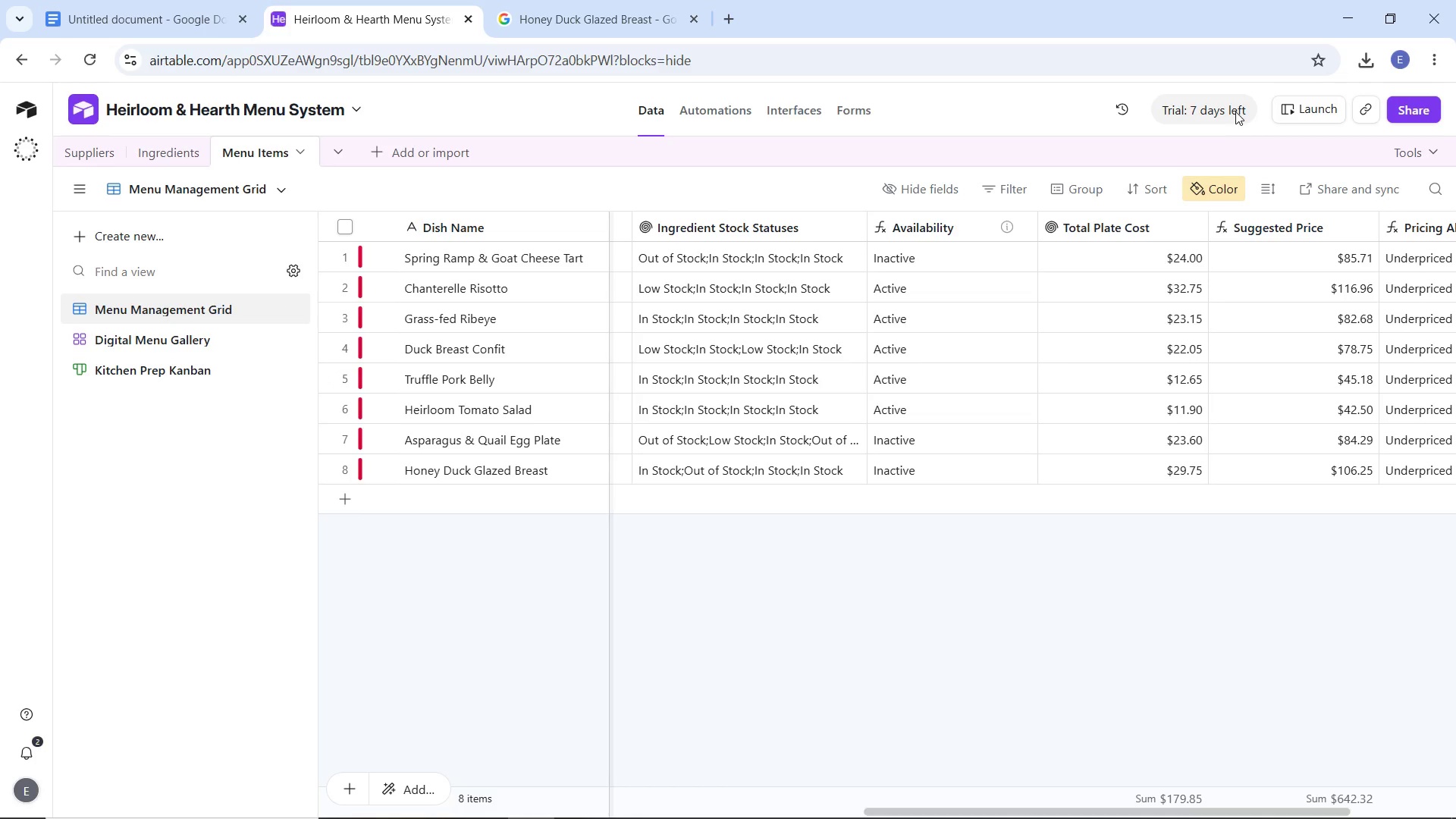 
left_click([1236, 111])
 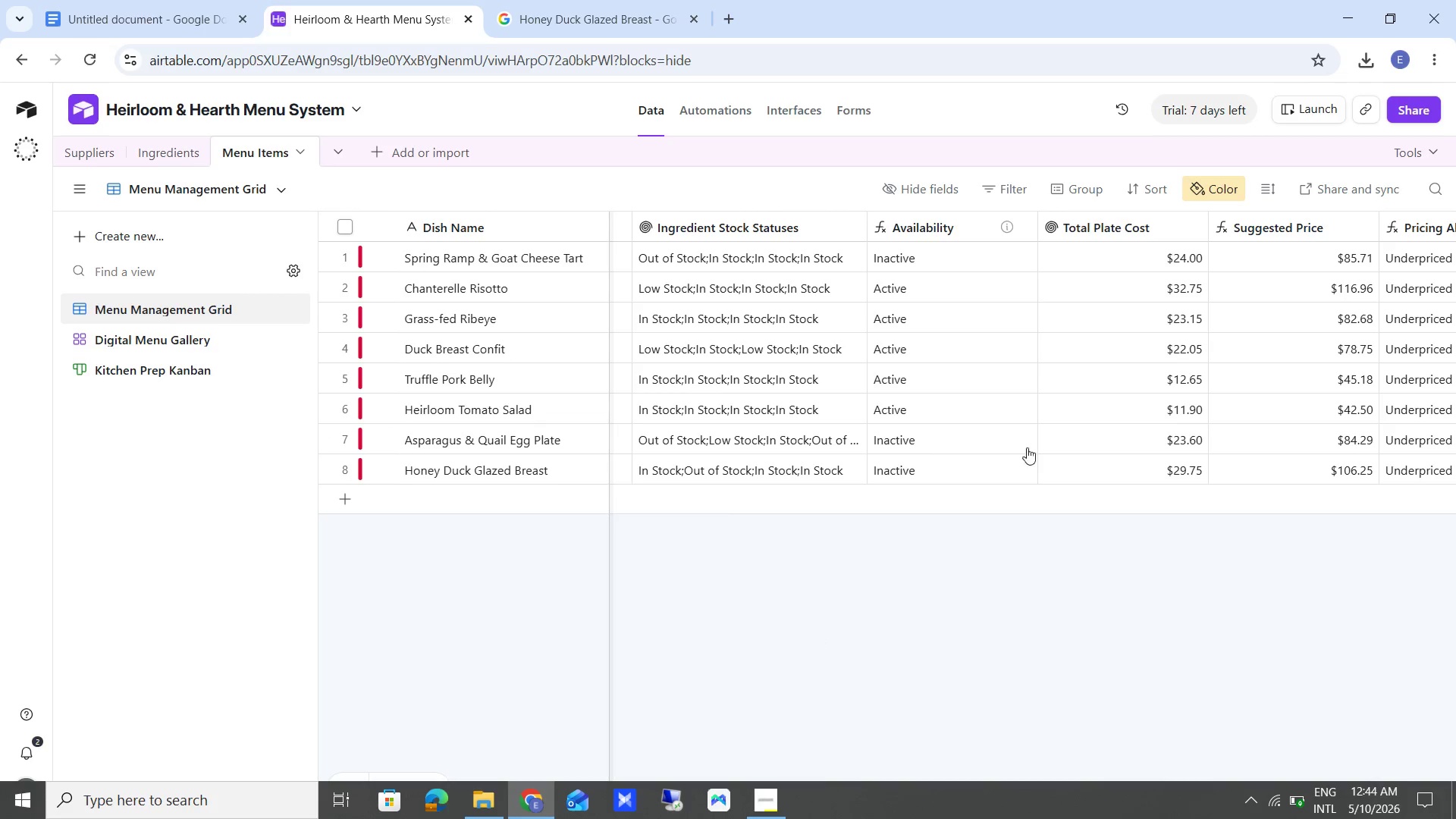 
left_click([1168, 410])
 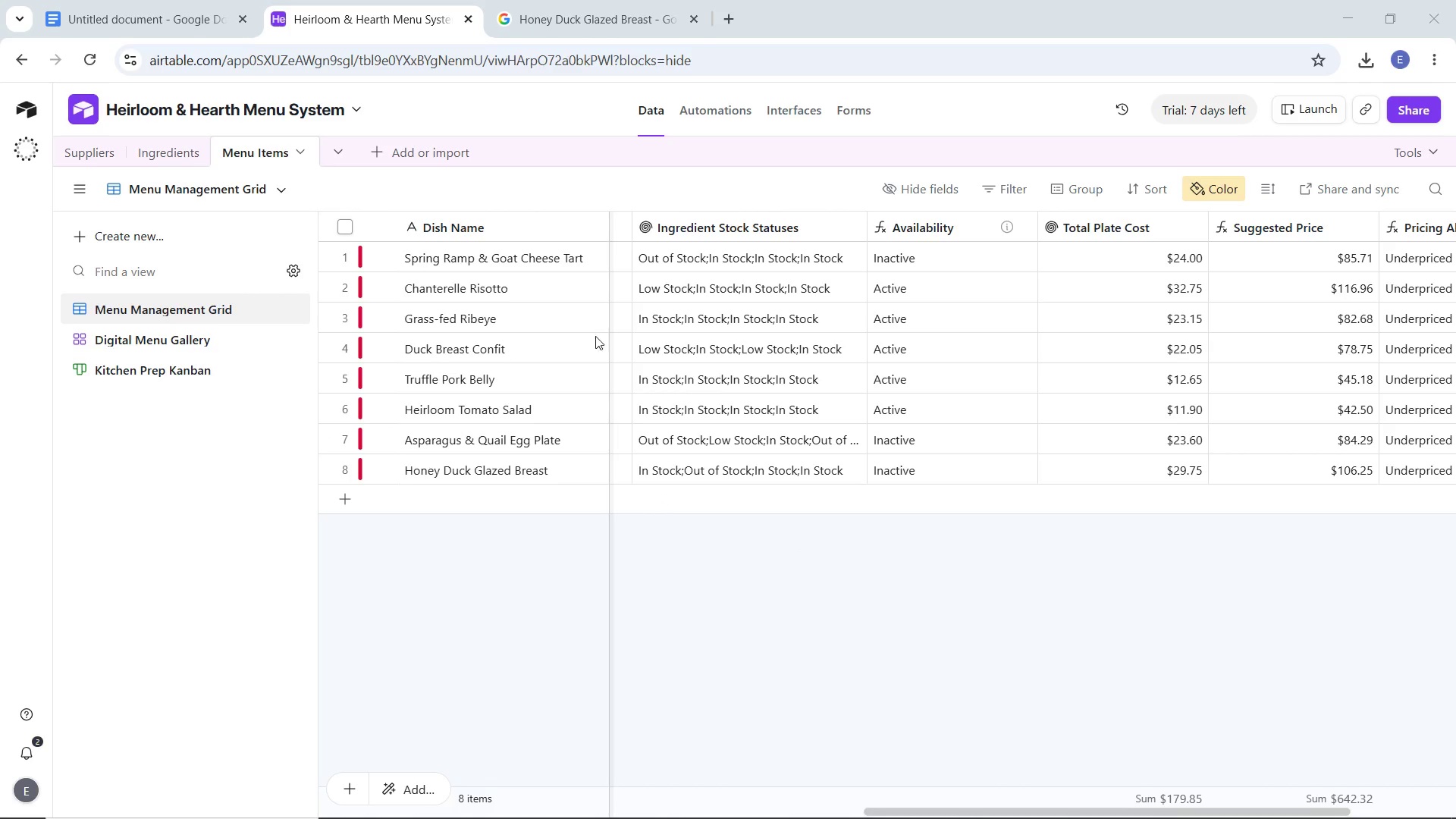 
wait(6.7)
 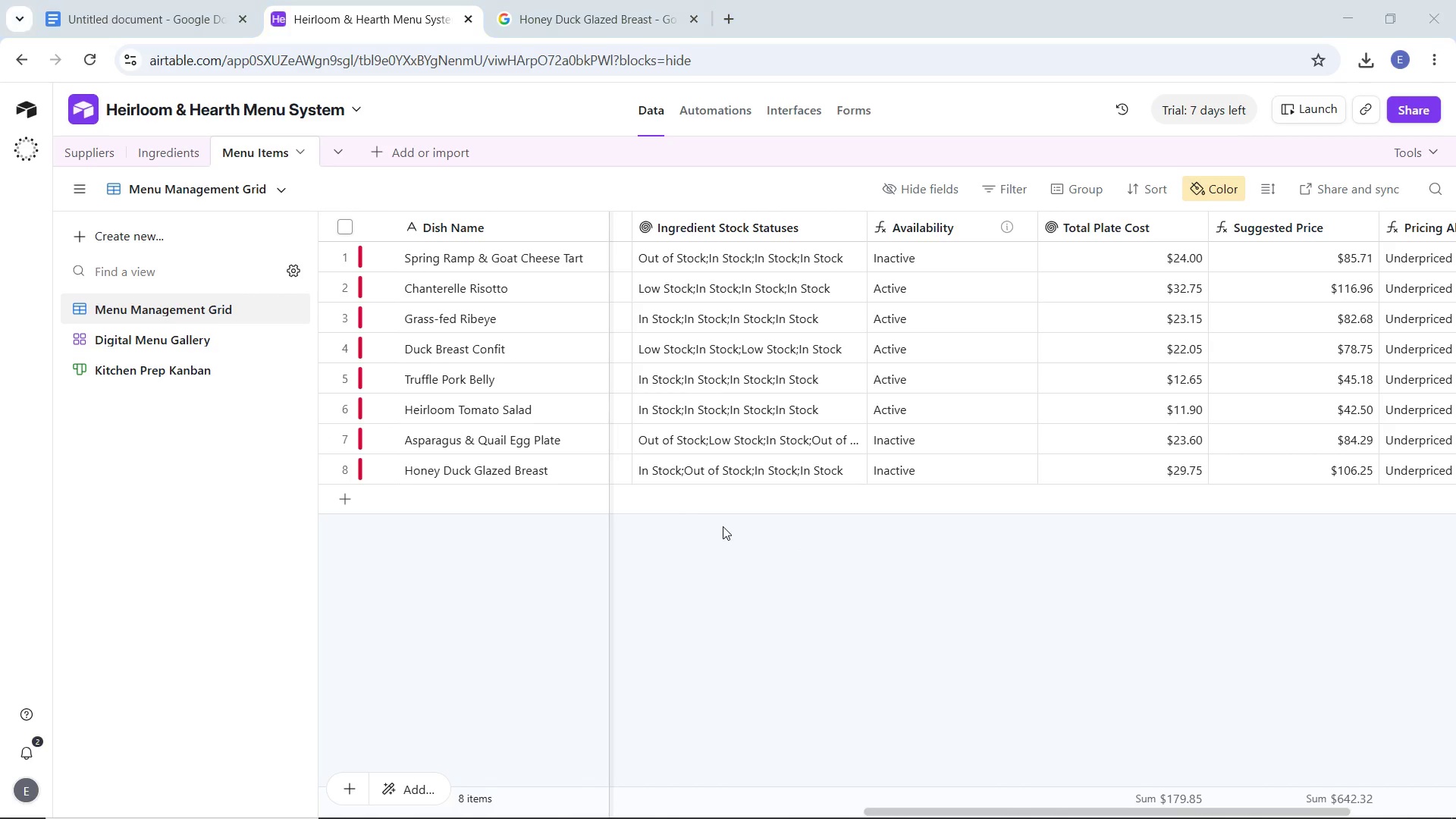 
left_click([664, 464])
 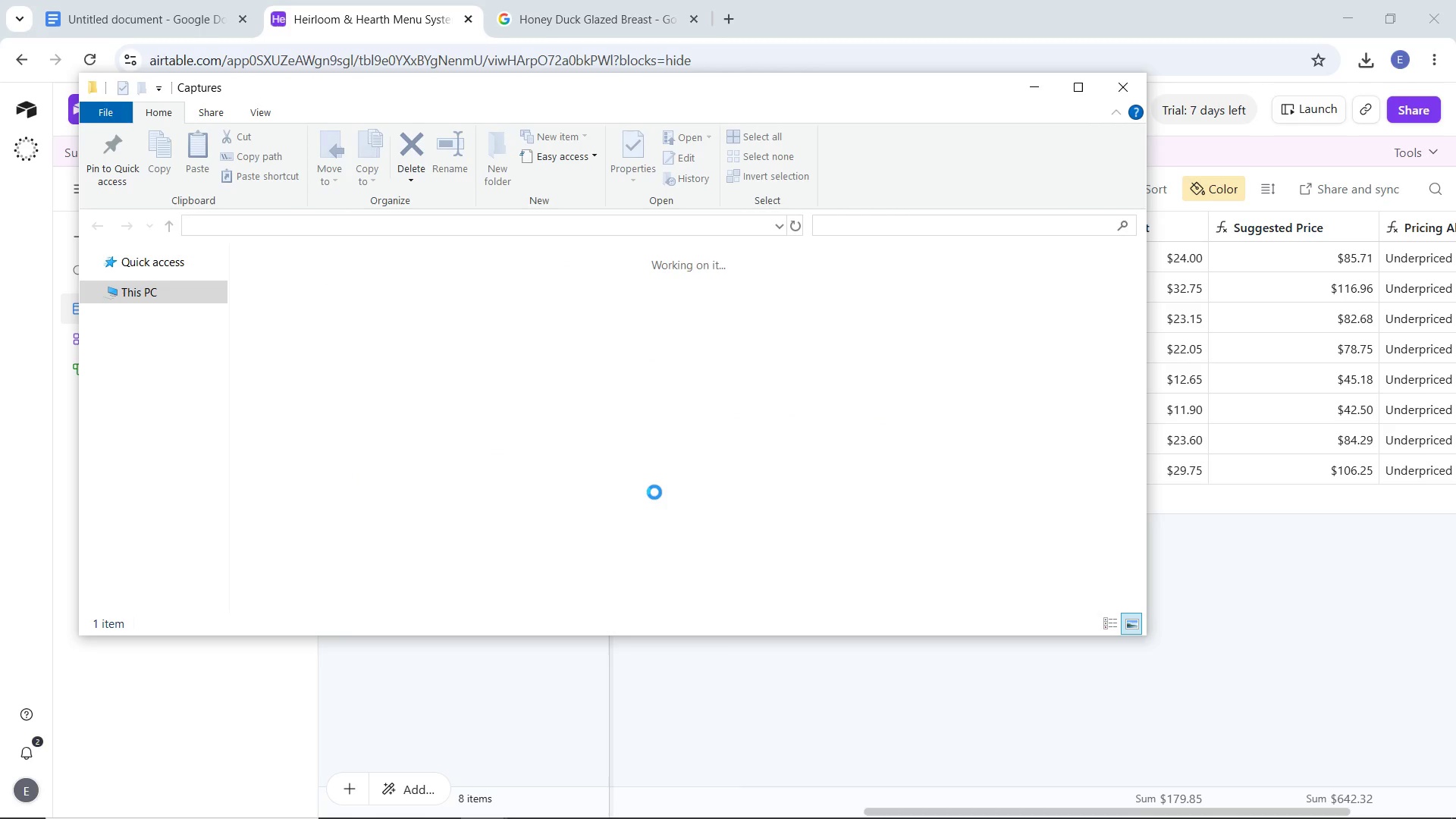 
mouse_move([351, 375])
 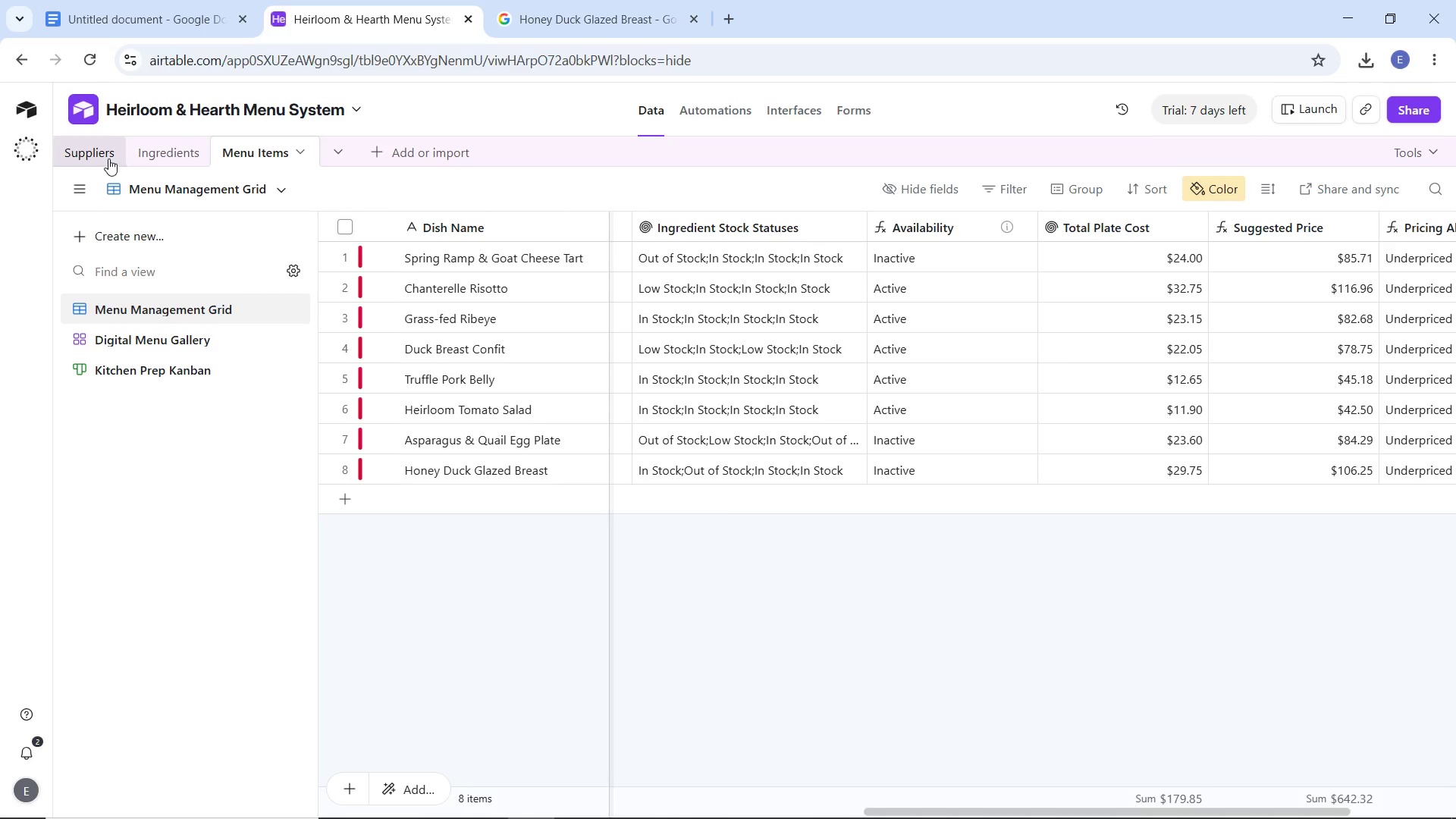 
wait(5.62)
 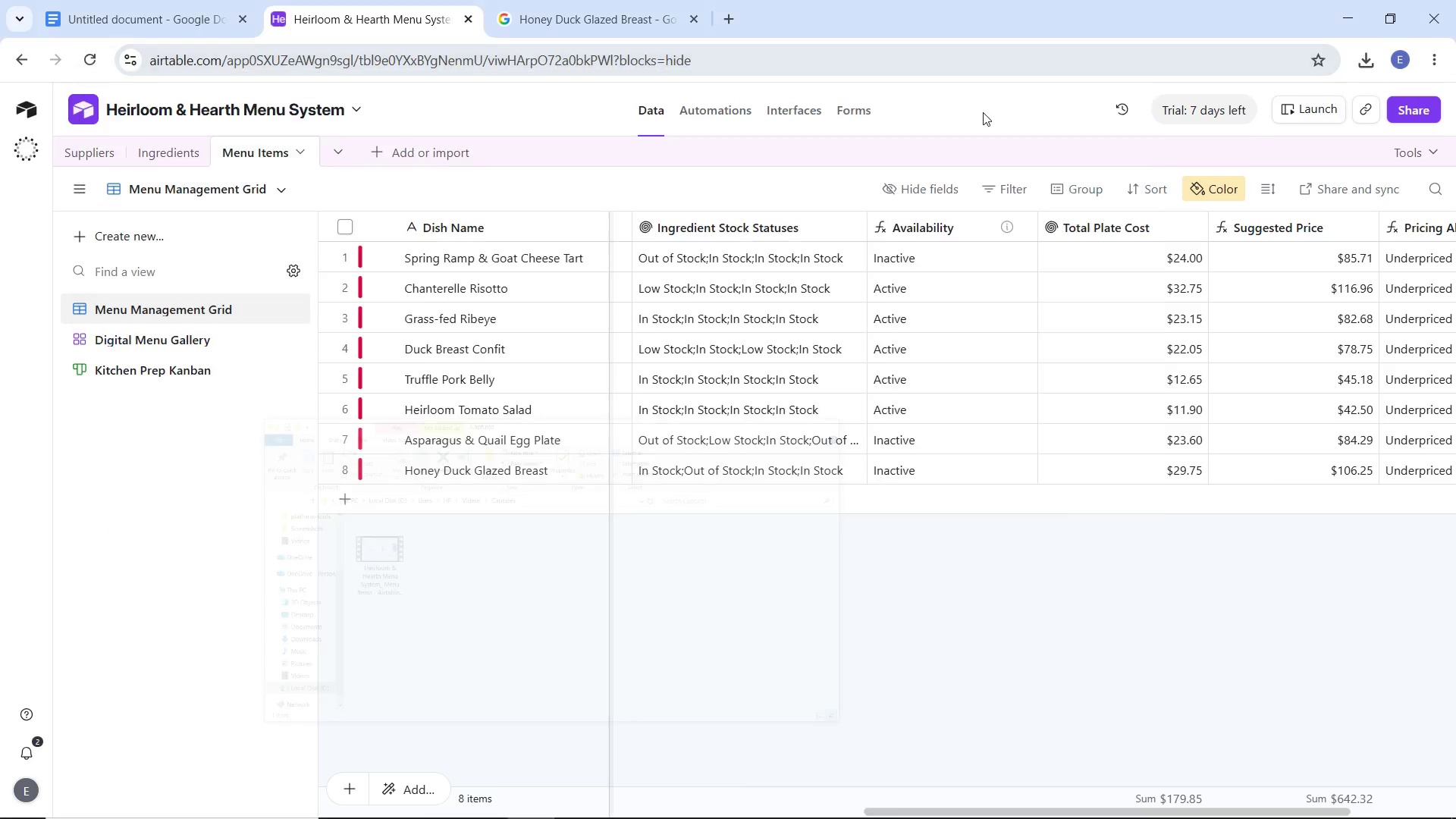 
left_click([161, 151])
 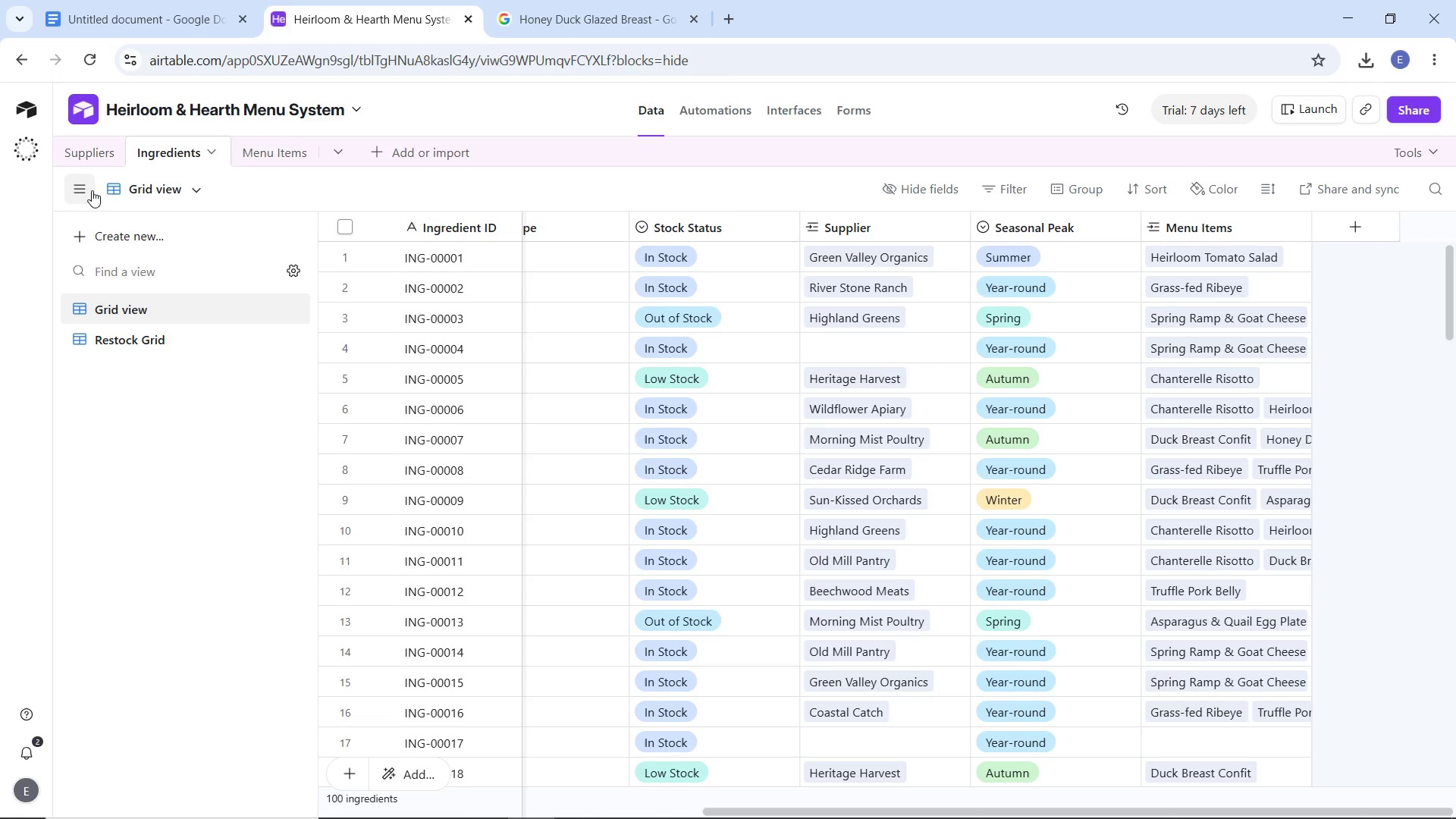 
left_click([88, 190])
 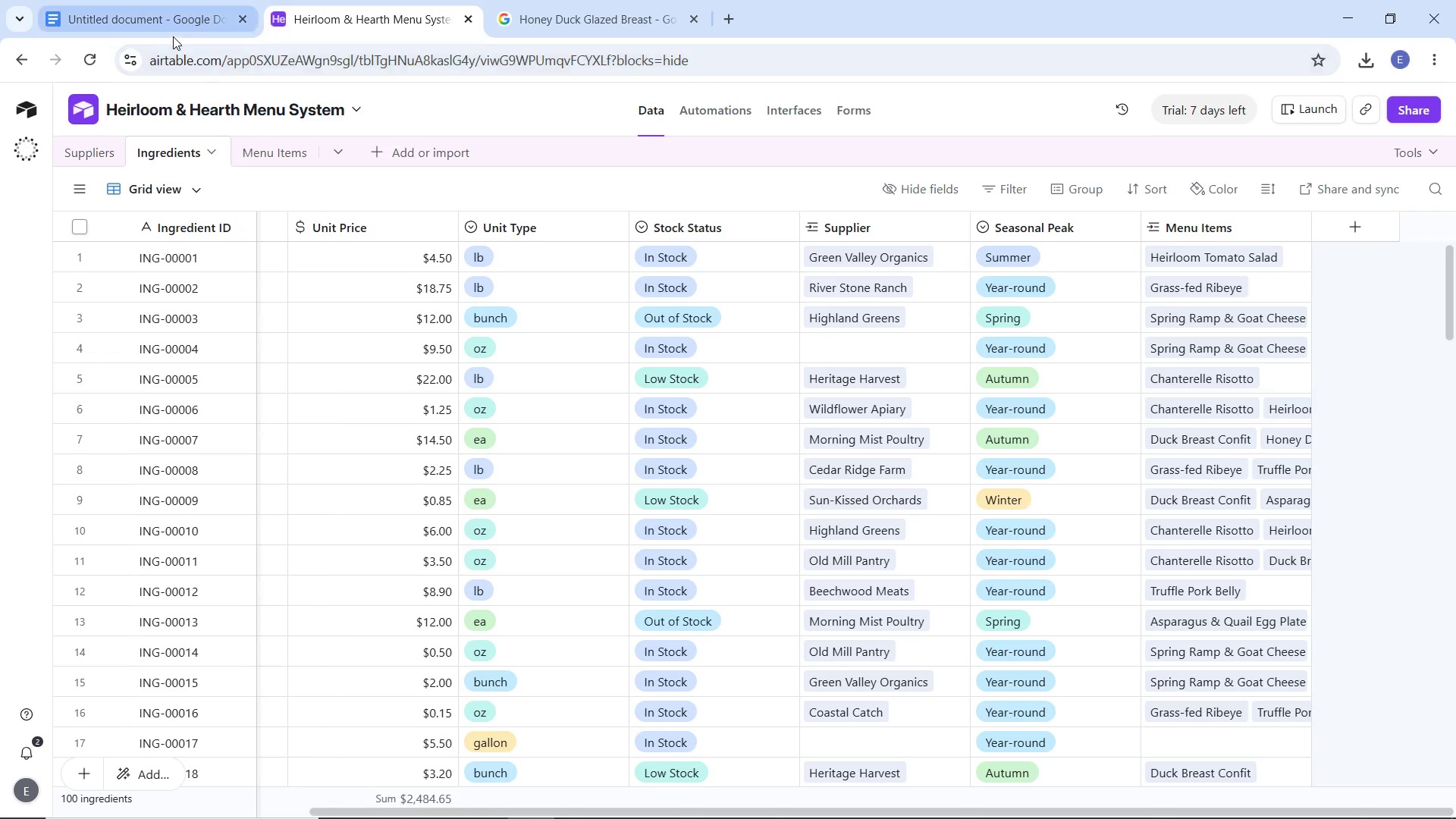 
left_click([180, 33])
 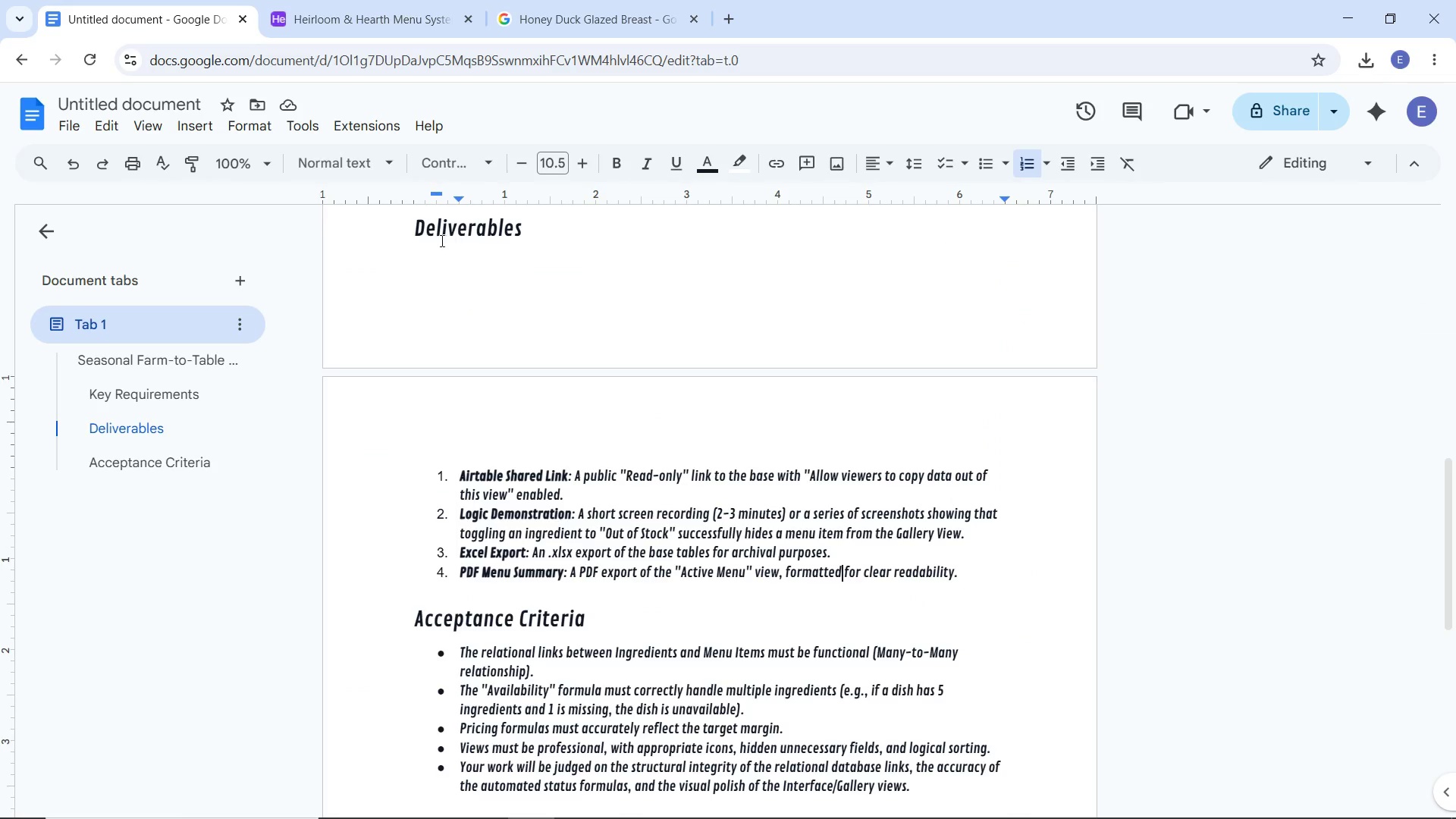 
left_click([376, 14])
 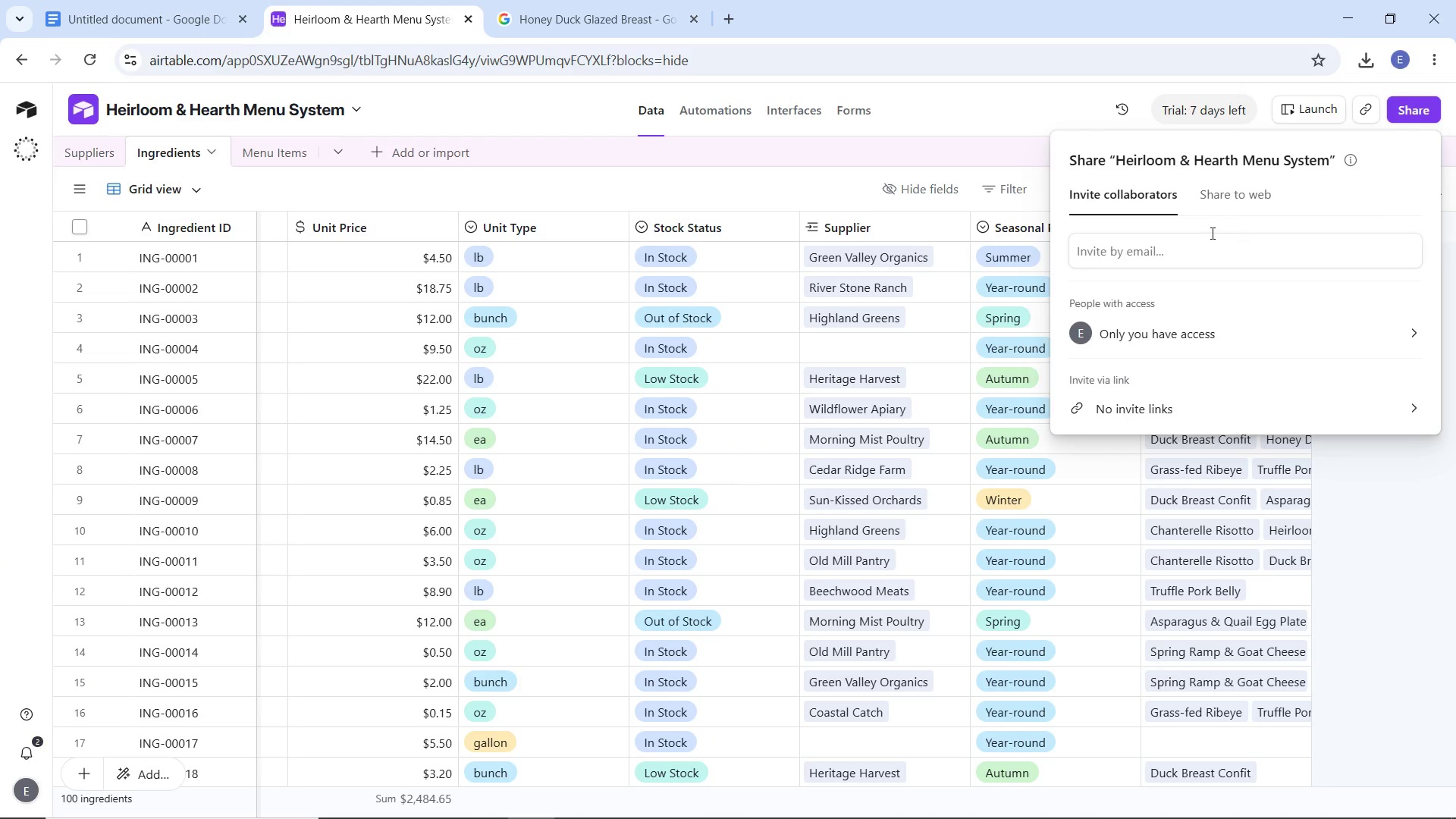 
left_click([1268, 196])
 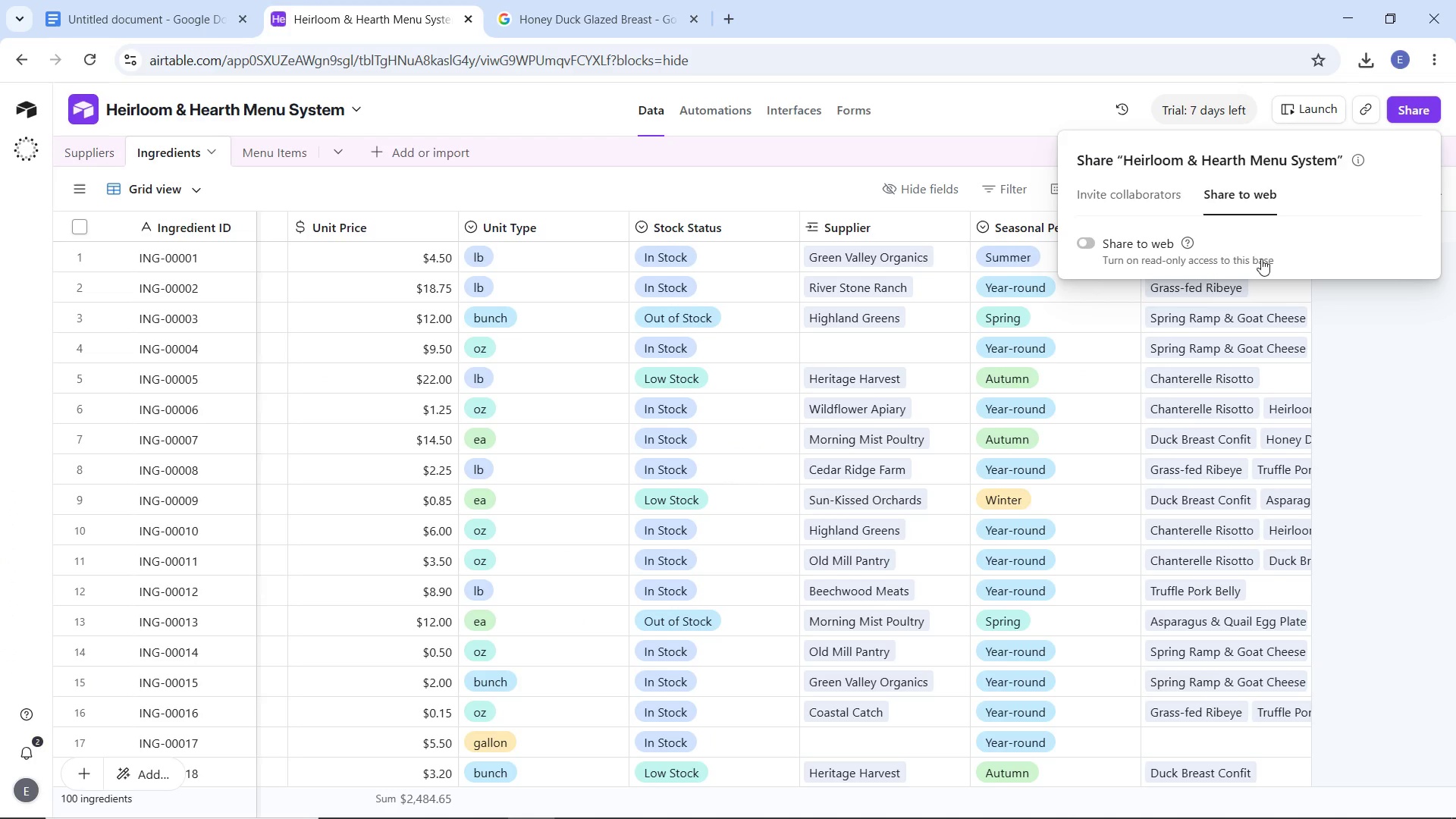 
wait(5.05)
 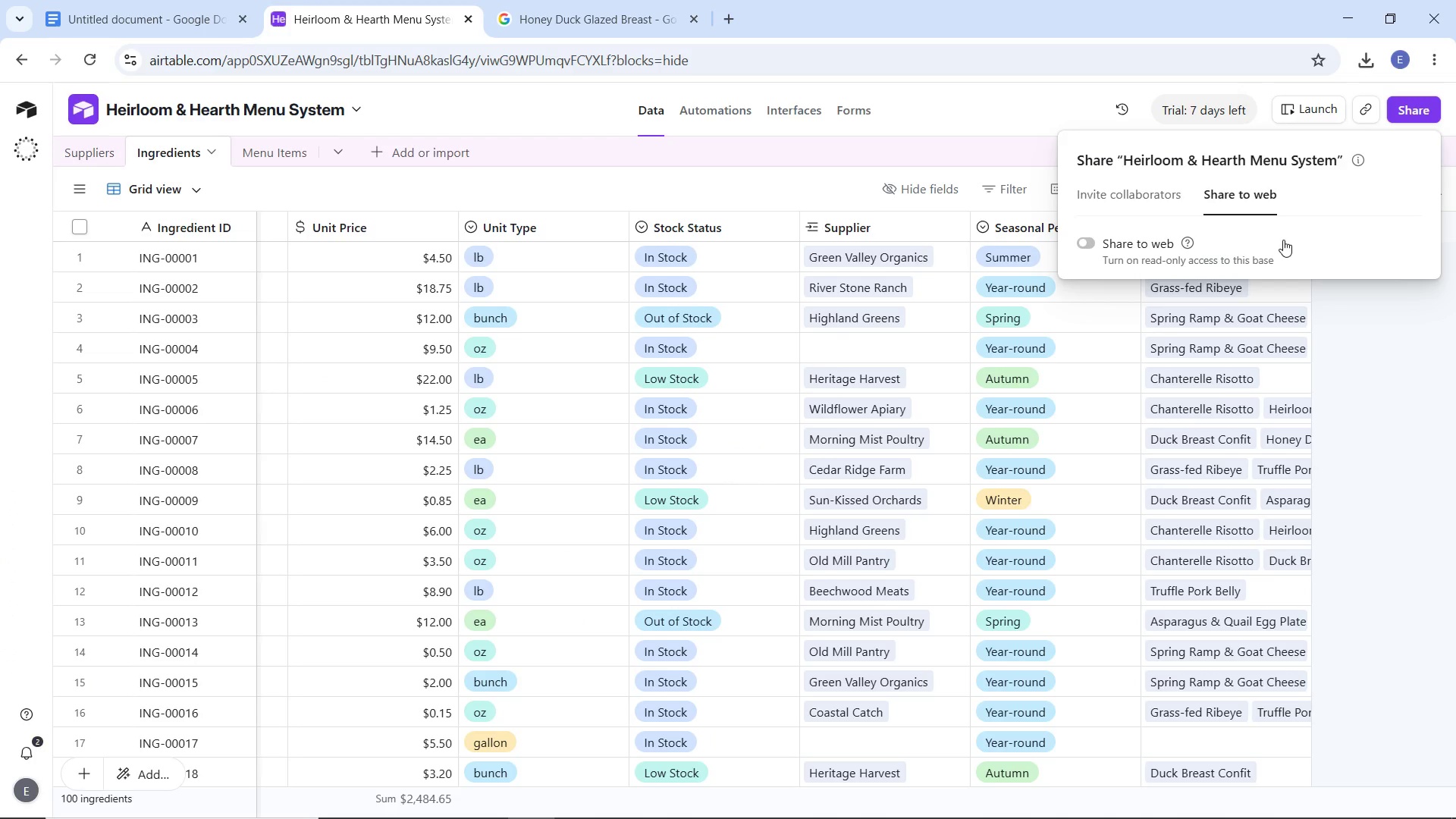 
left_click([1083, 240])
 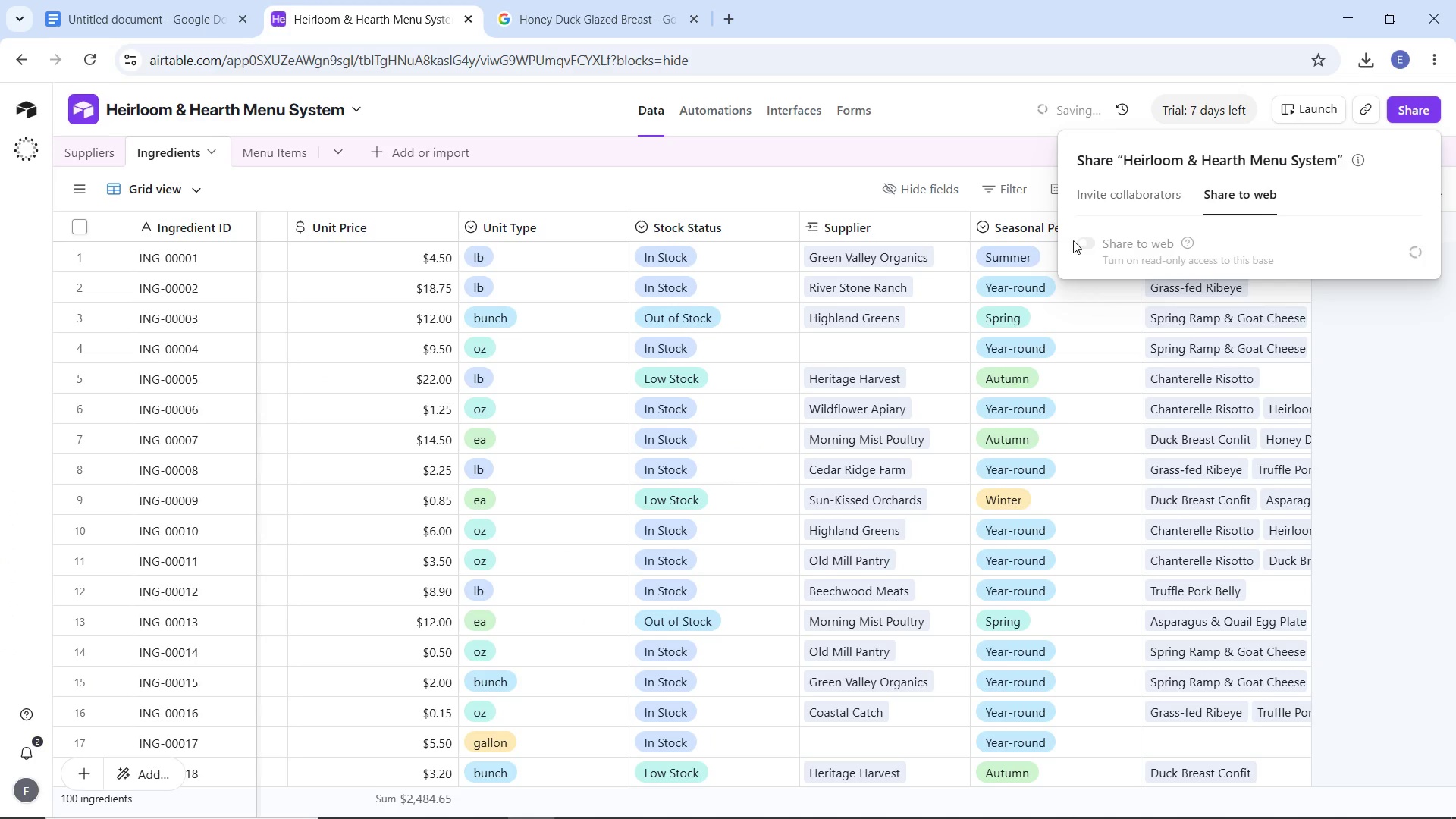 
mouse_move([1058, 237])
 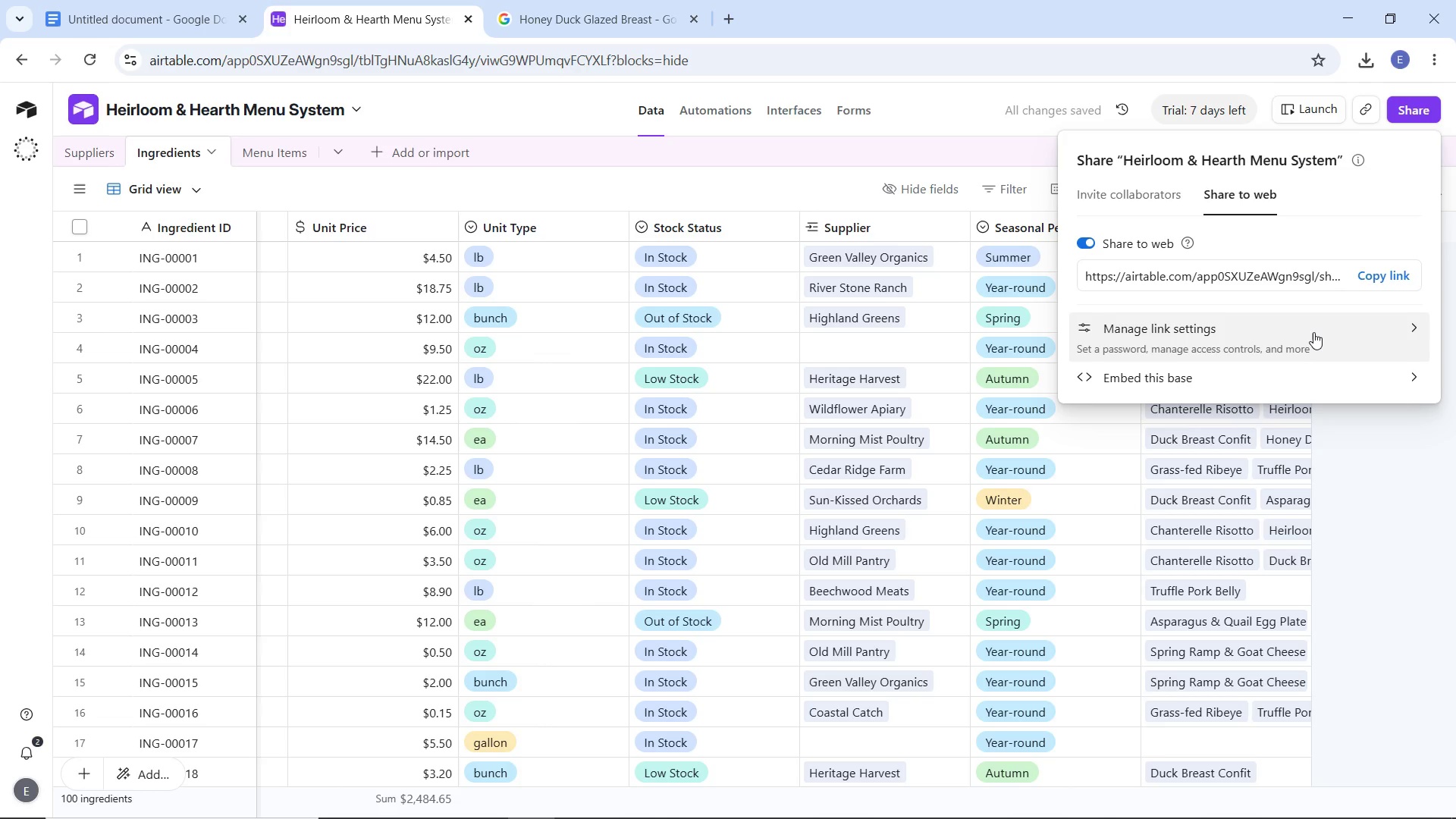 
left_click([1313, 332])
 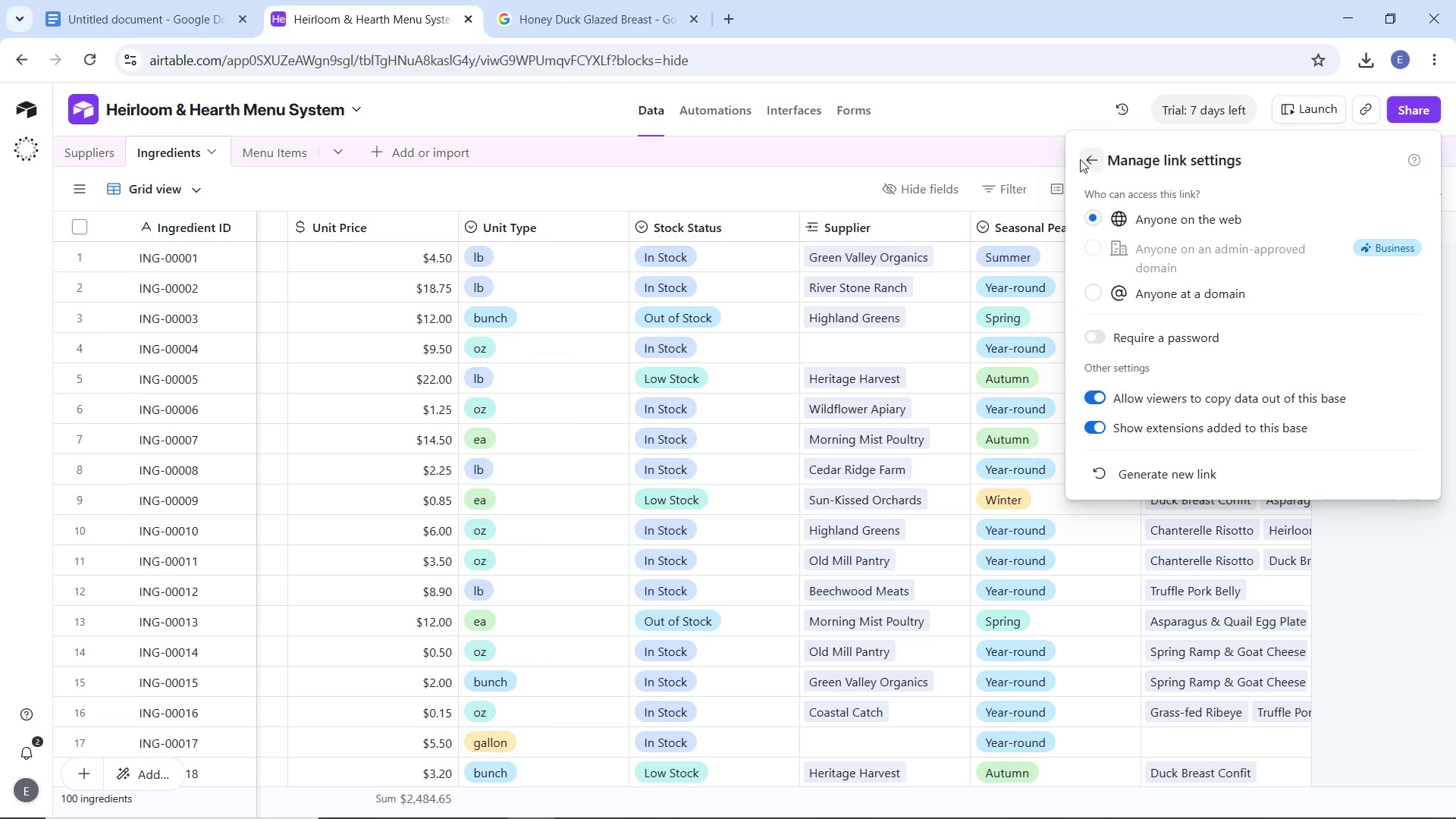 
left_click([1084, 159])
 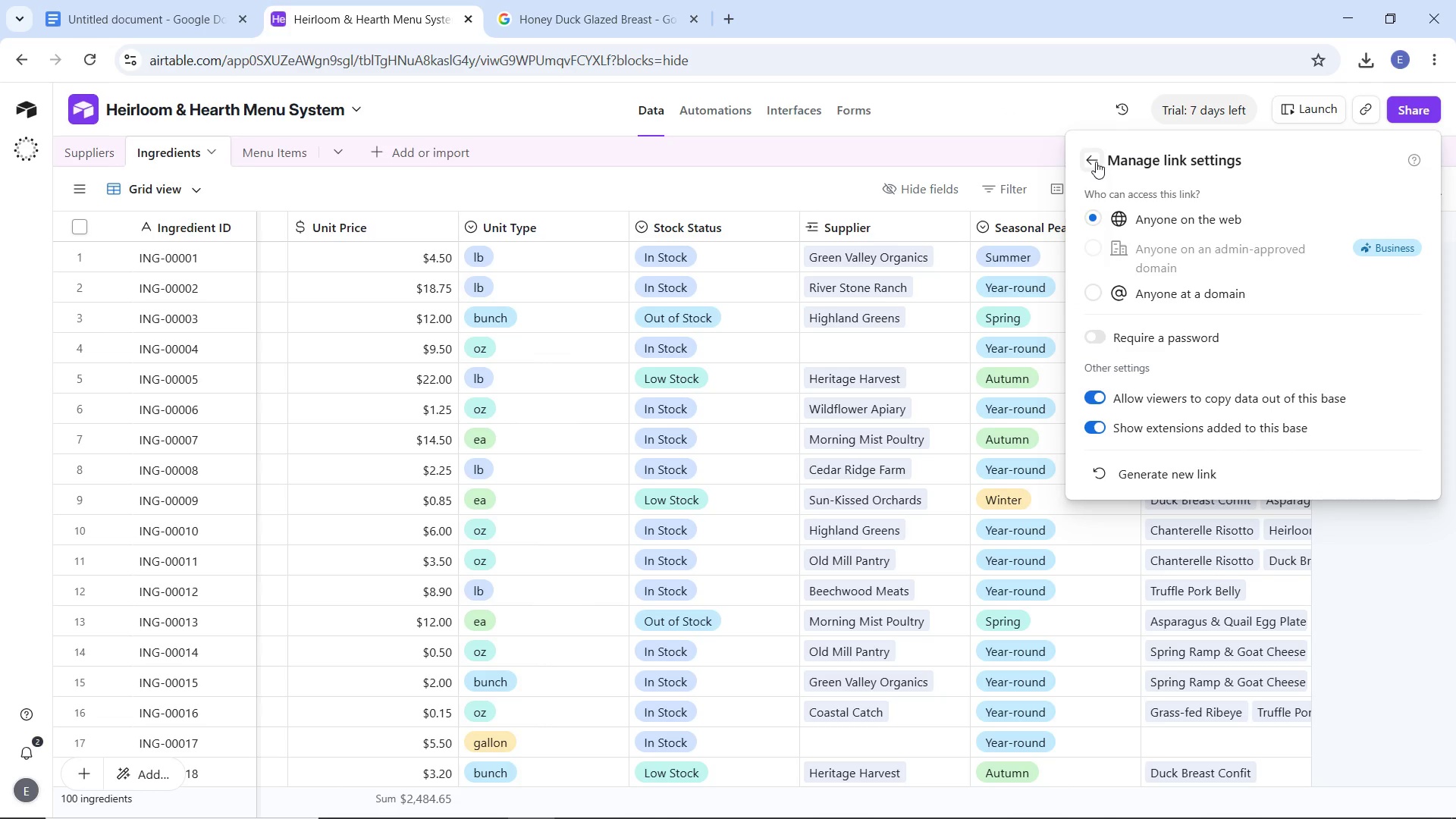 
left_click([1096, 162])
 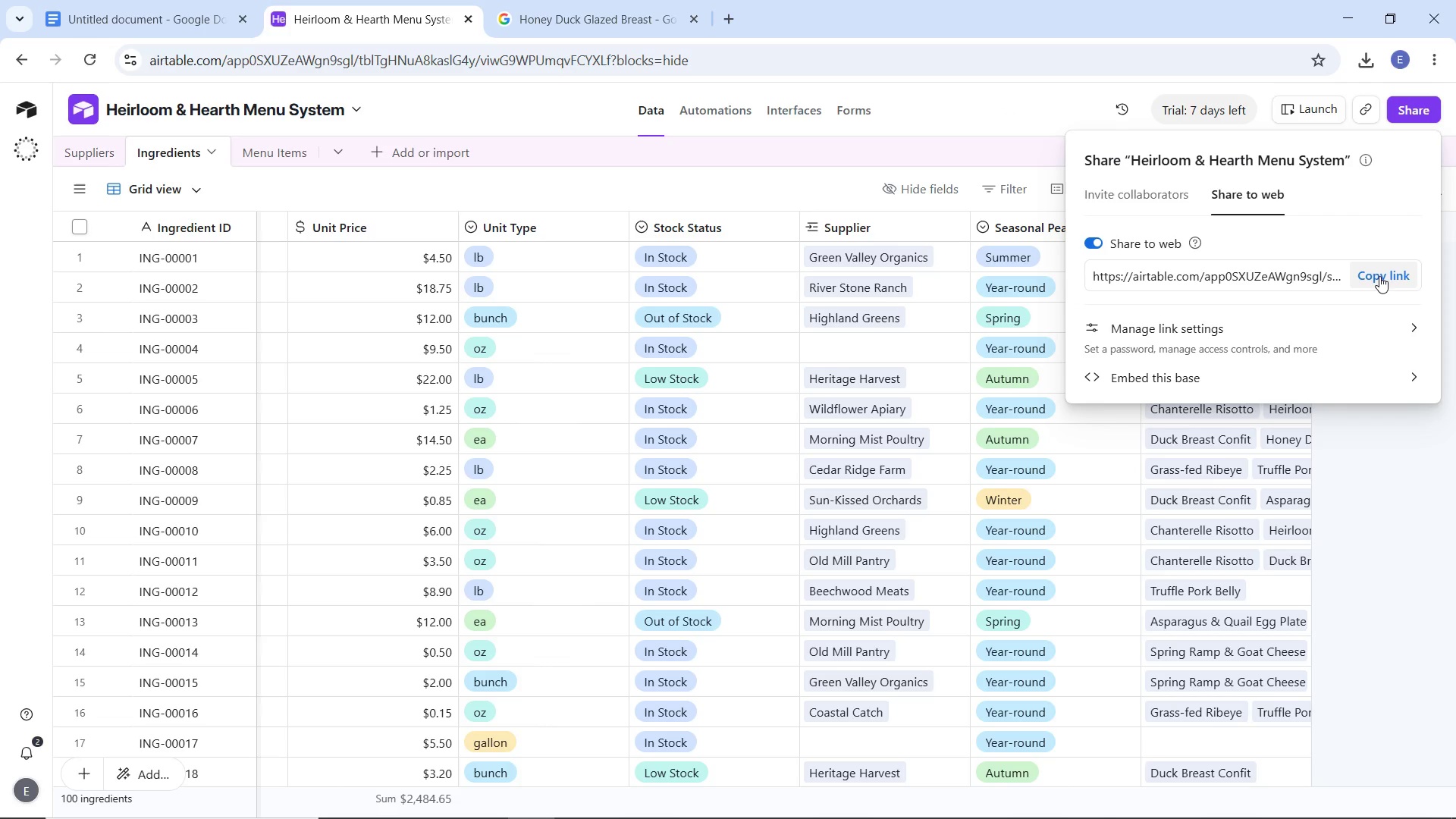 
left_click([1379, 276])
 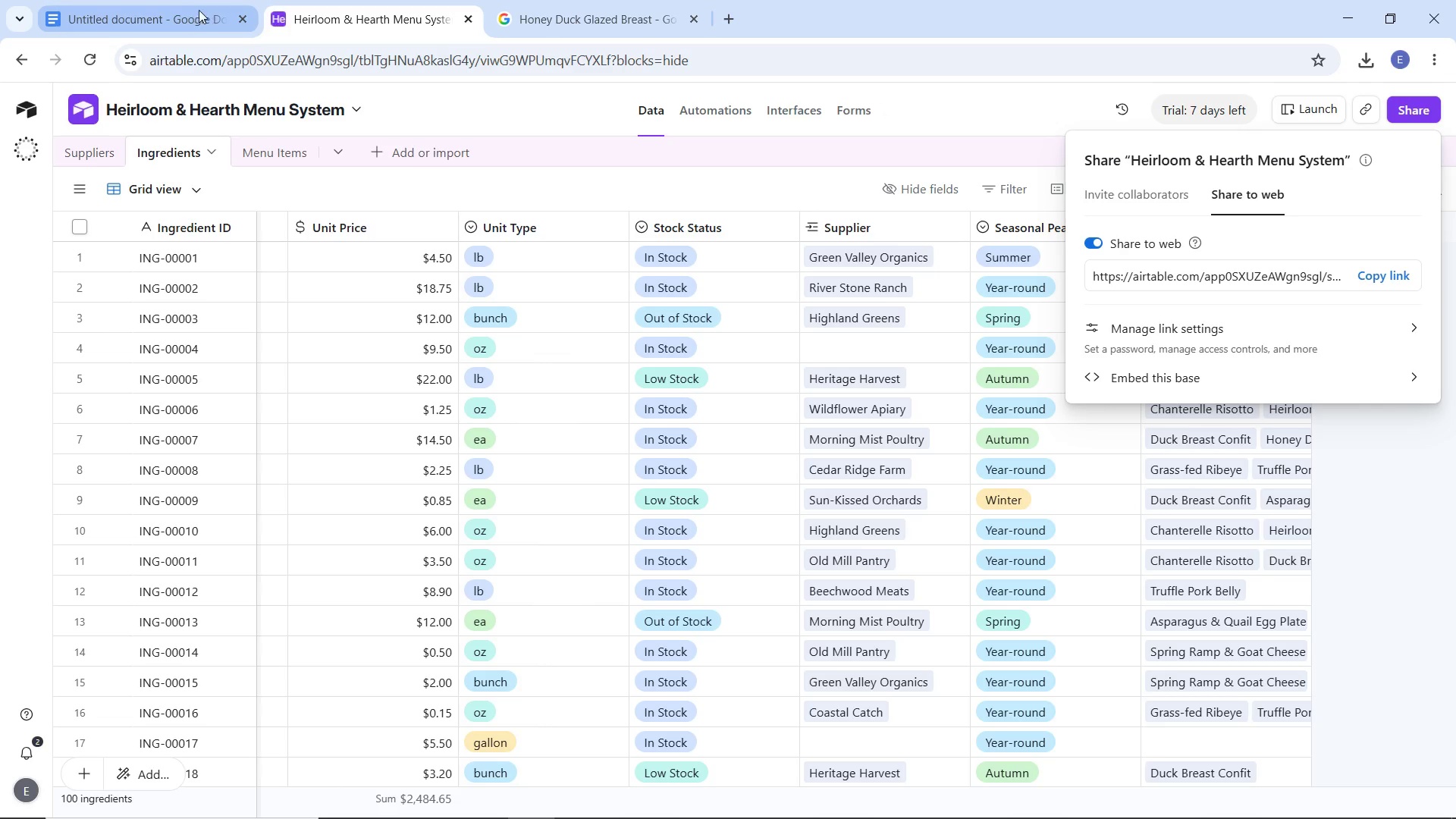 
left_click([181, 10])
 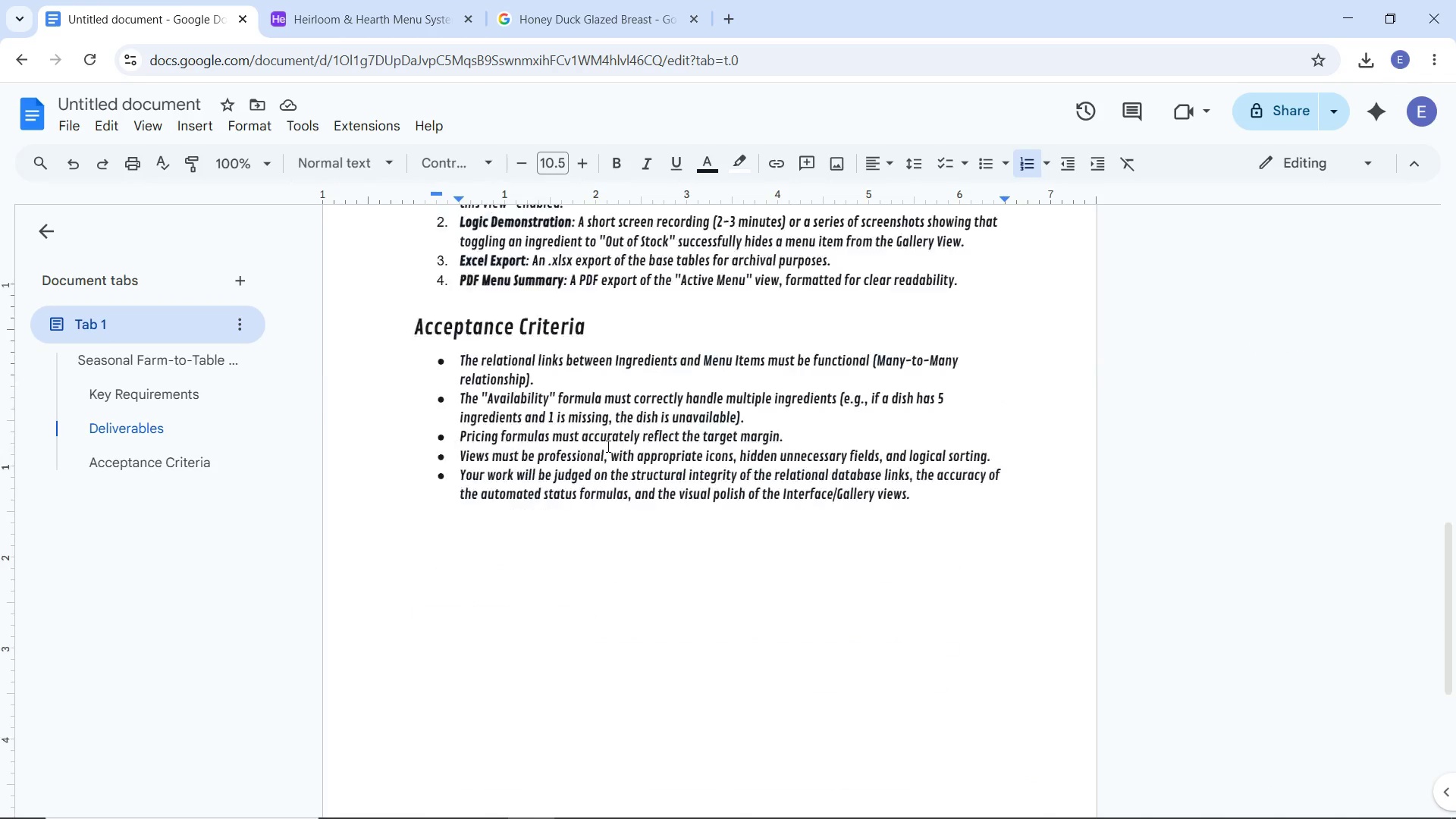 
scroll: coordinate [606, 446], scroll_direction: down, amount: 4.0
 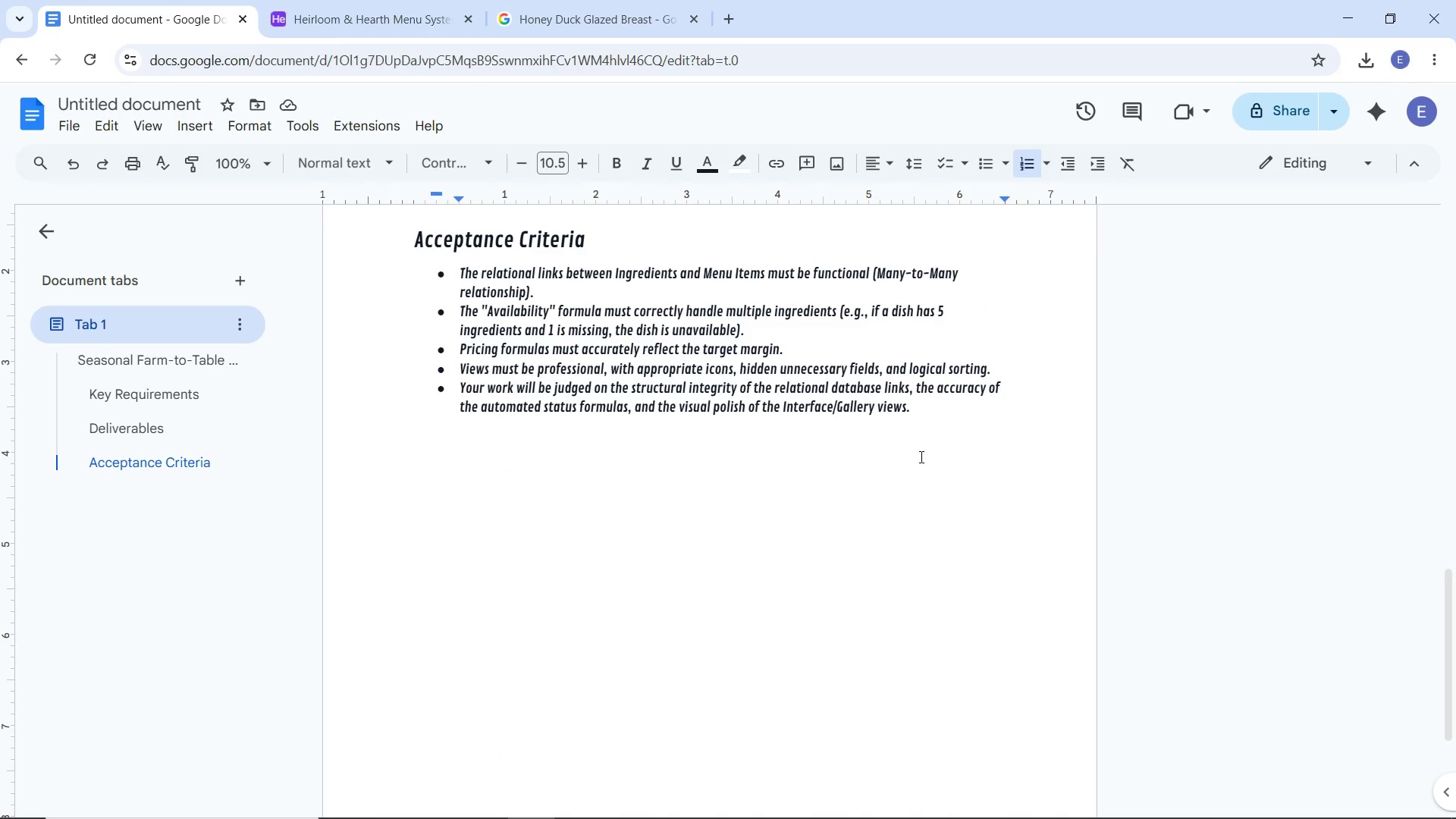 
left_click([920, 457])
 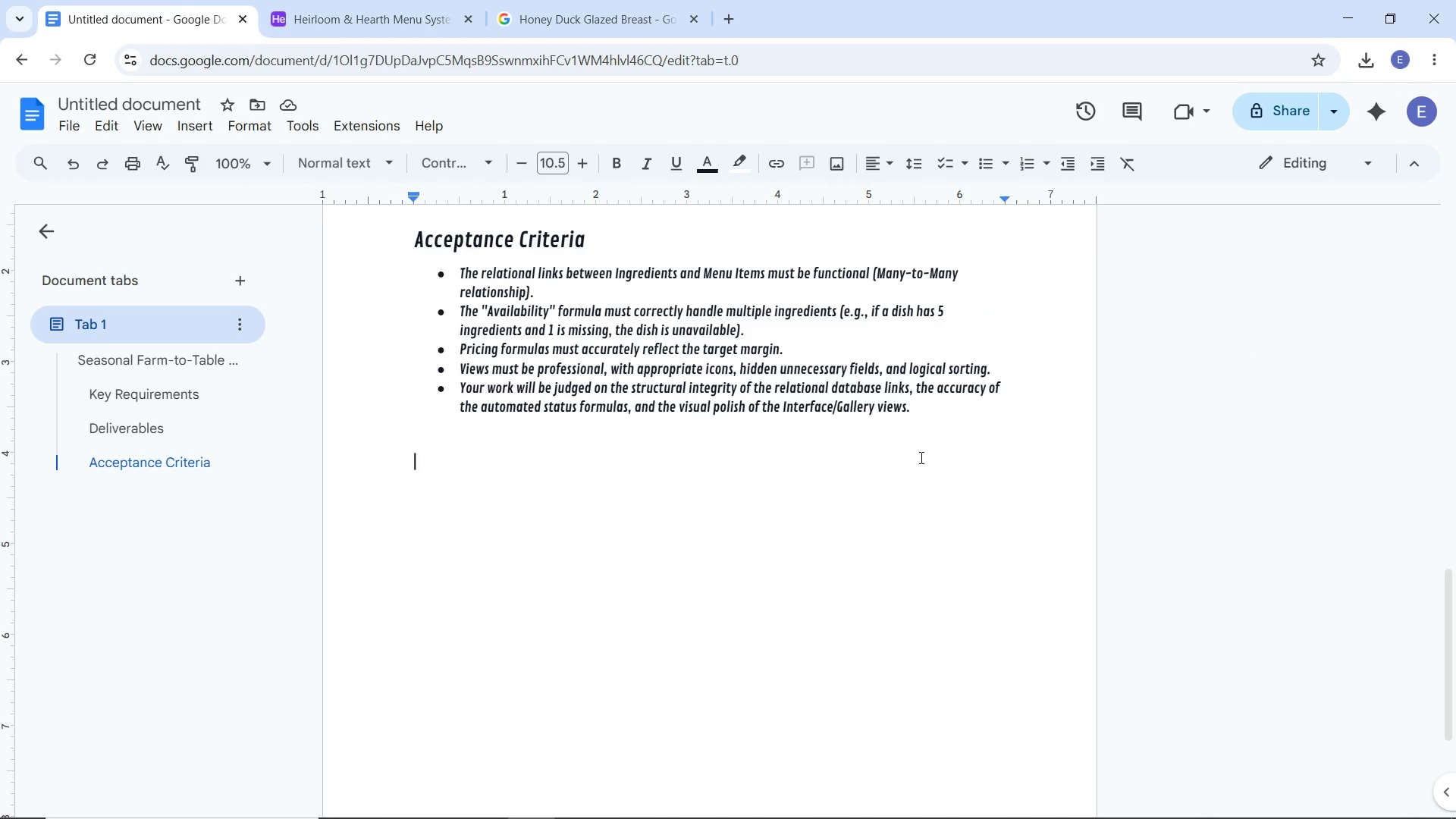 
key(Shift+ShiftLeft)
 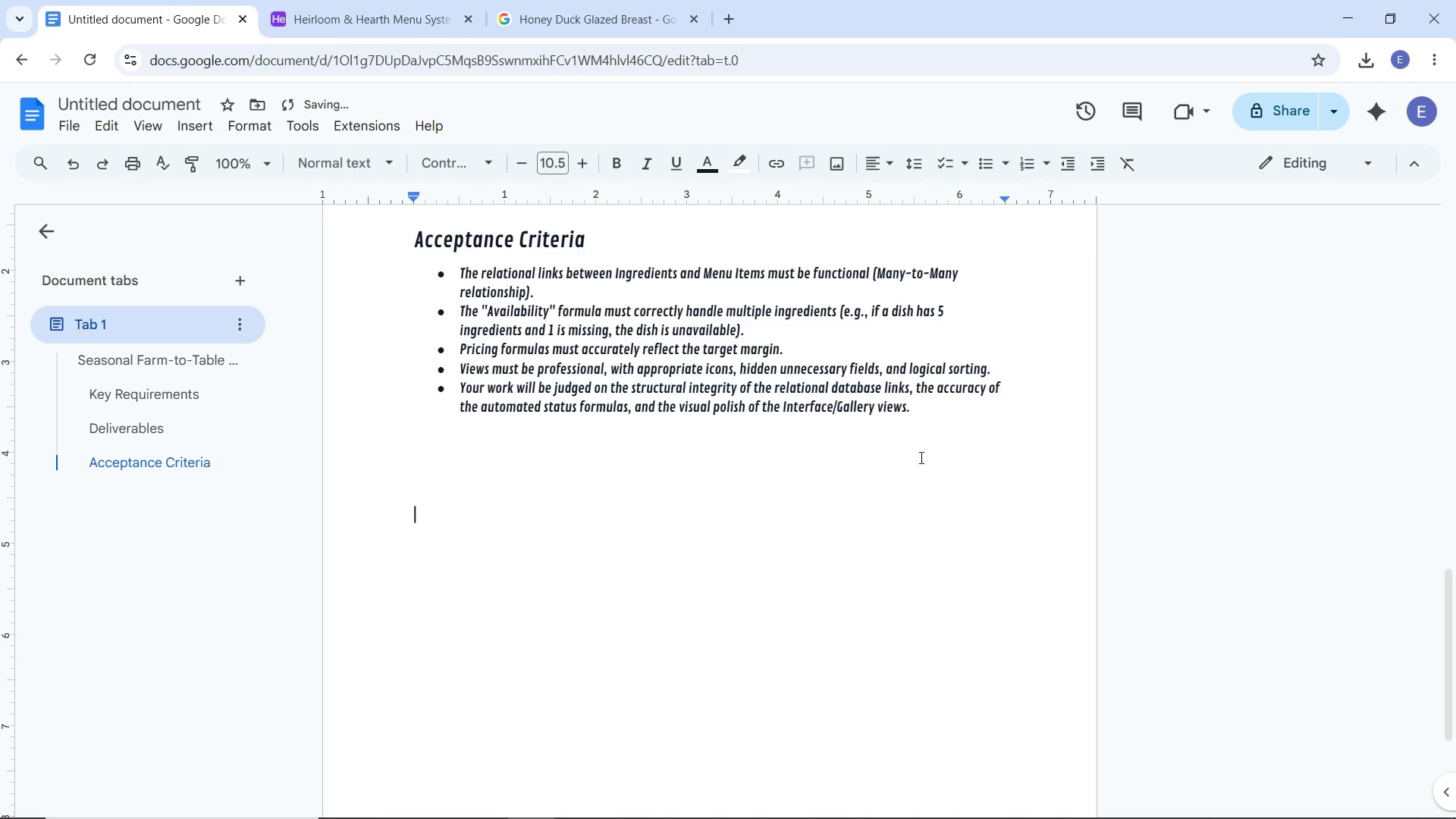 
key(Enter)
 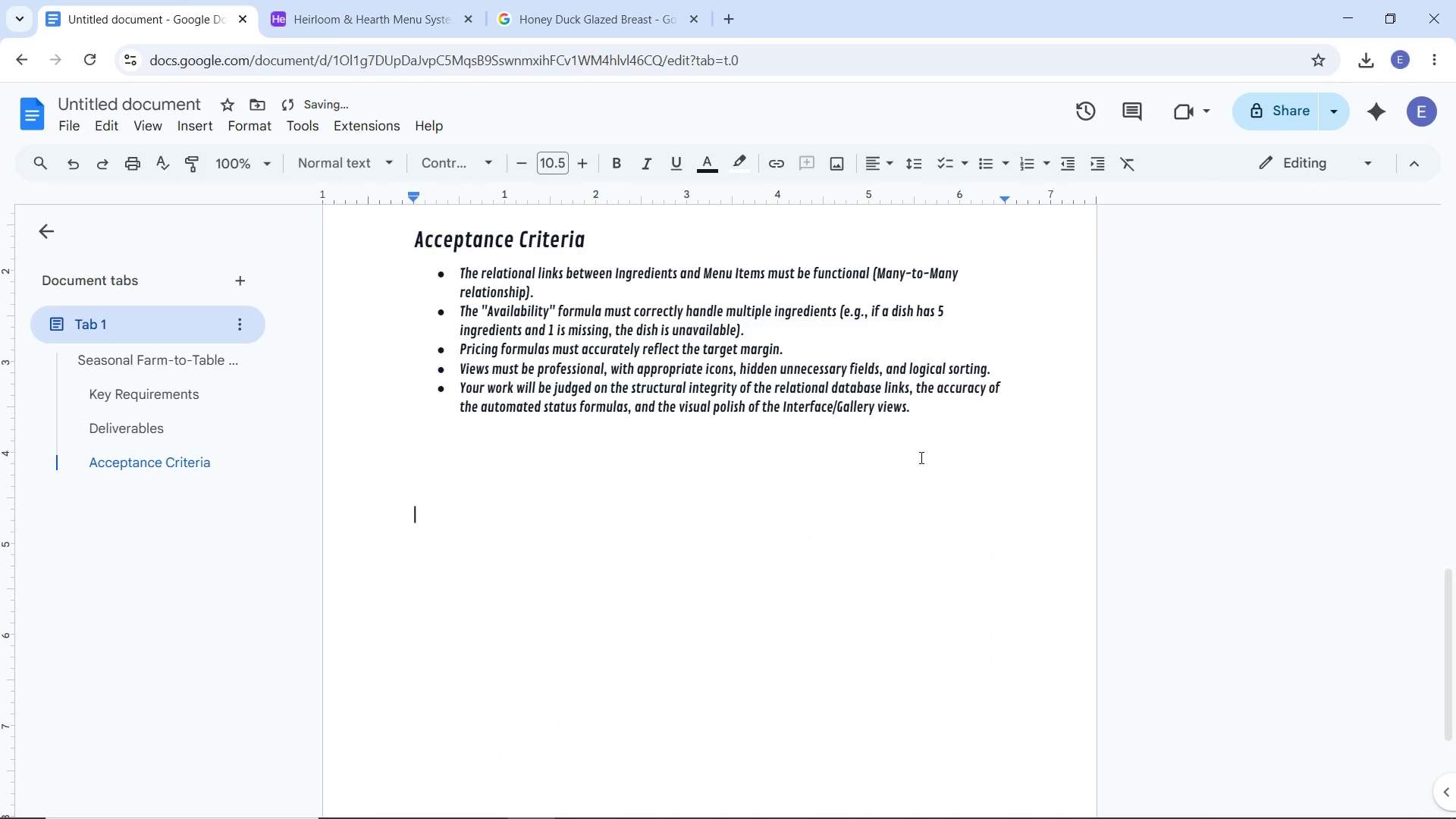 
key(Enter)
 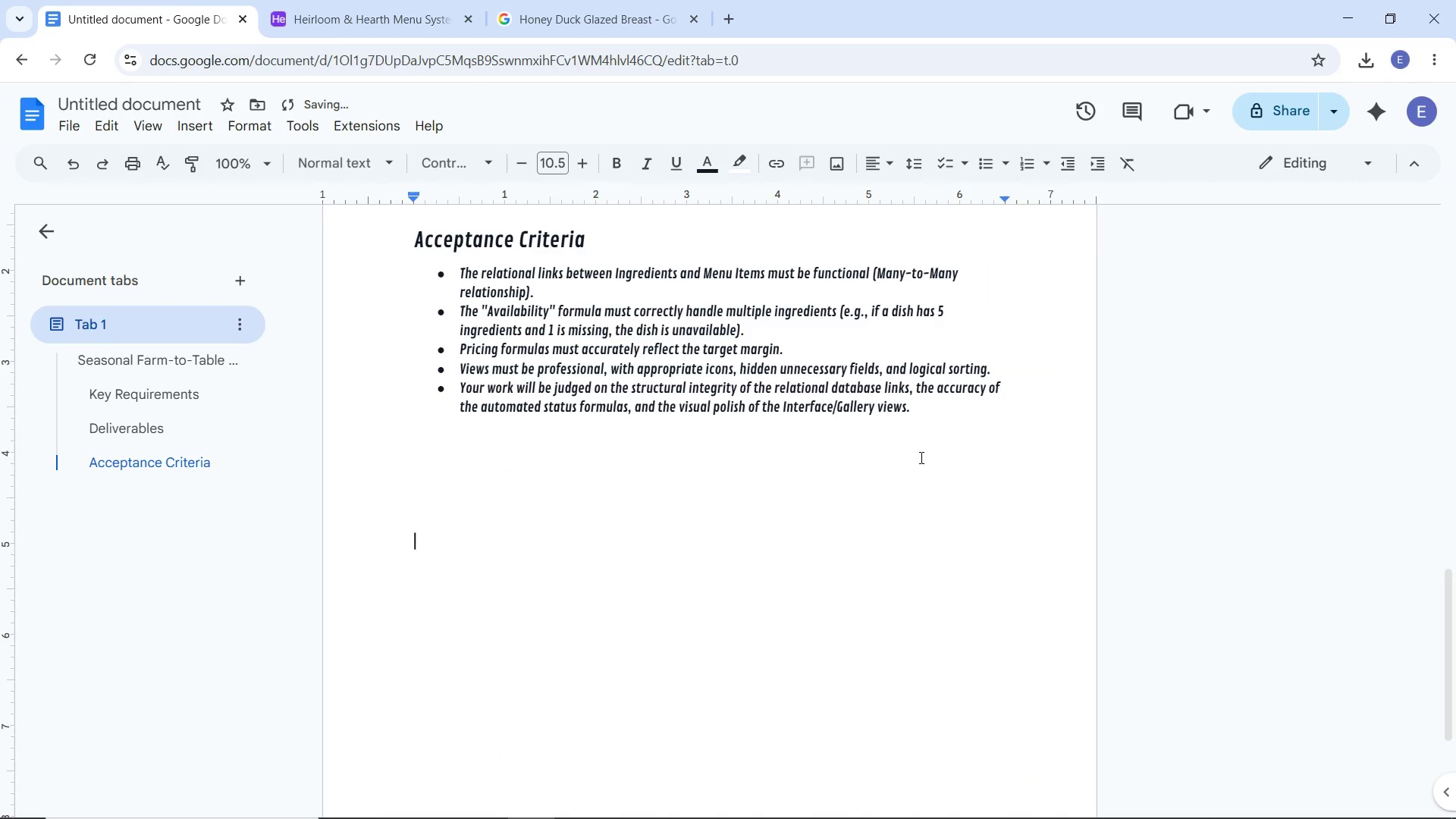 
key(Enter)
 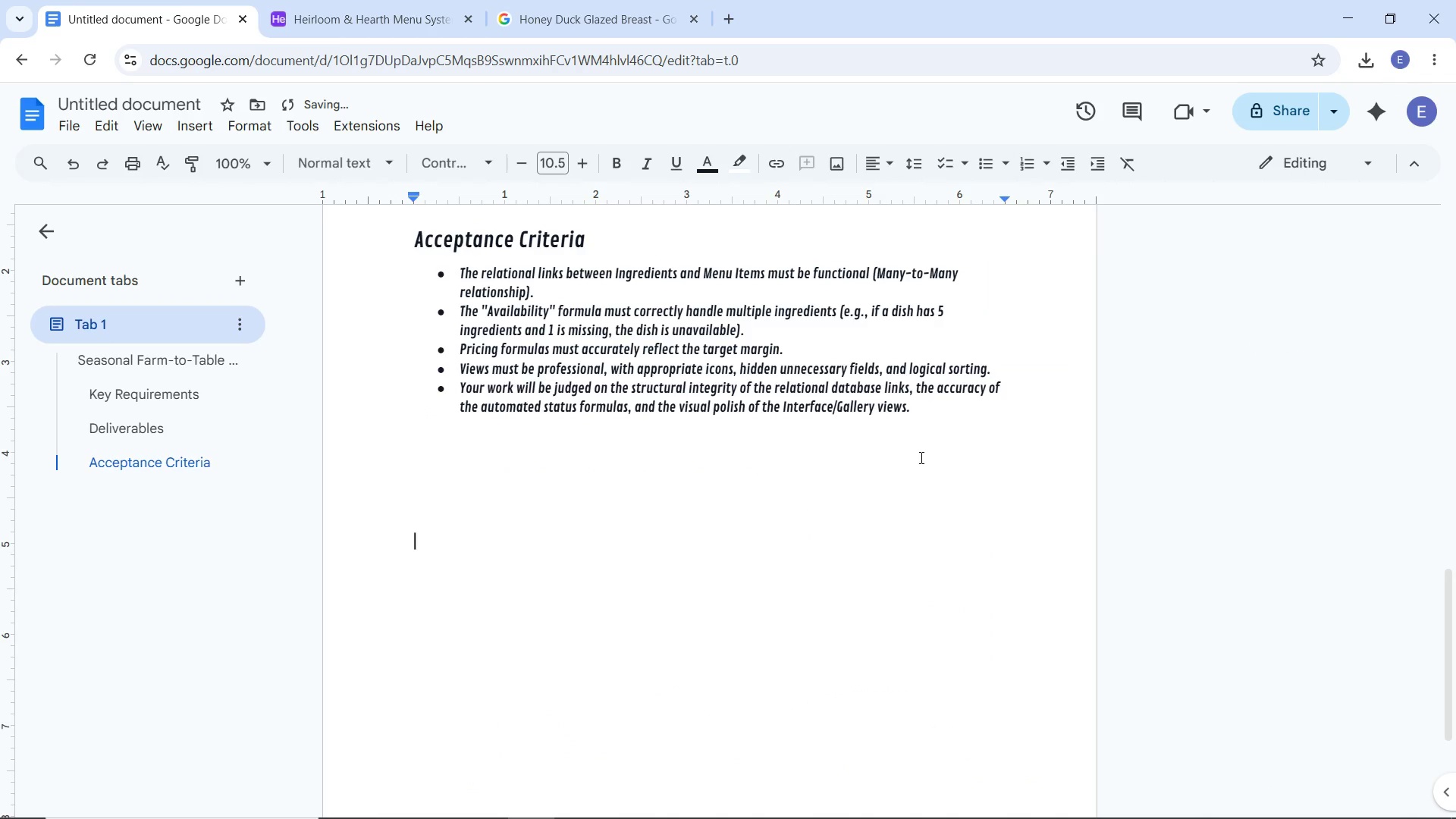 
type(N)
key(Backspace)
type(Base Link: )
 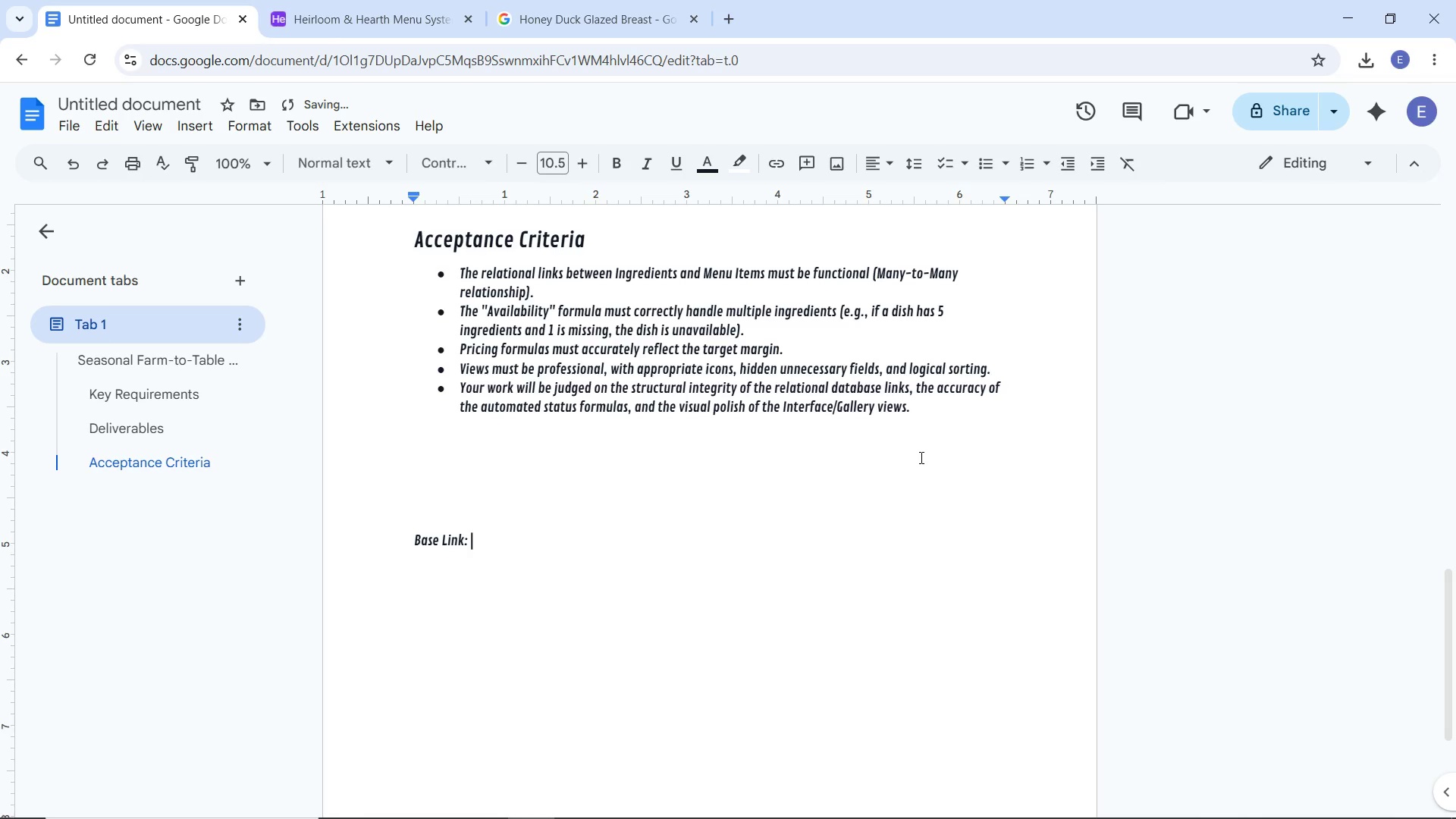 
key(Control+V)
 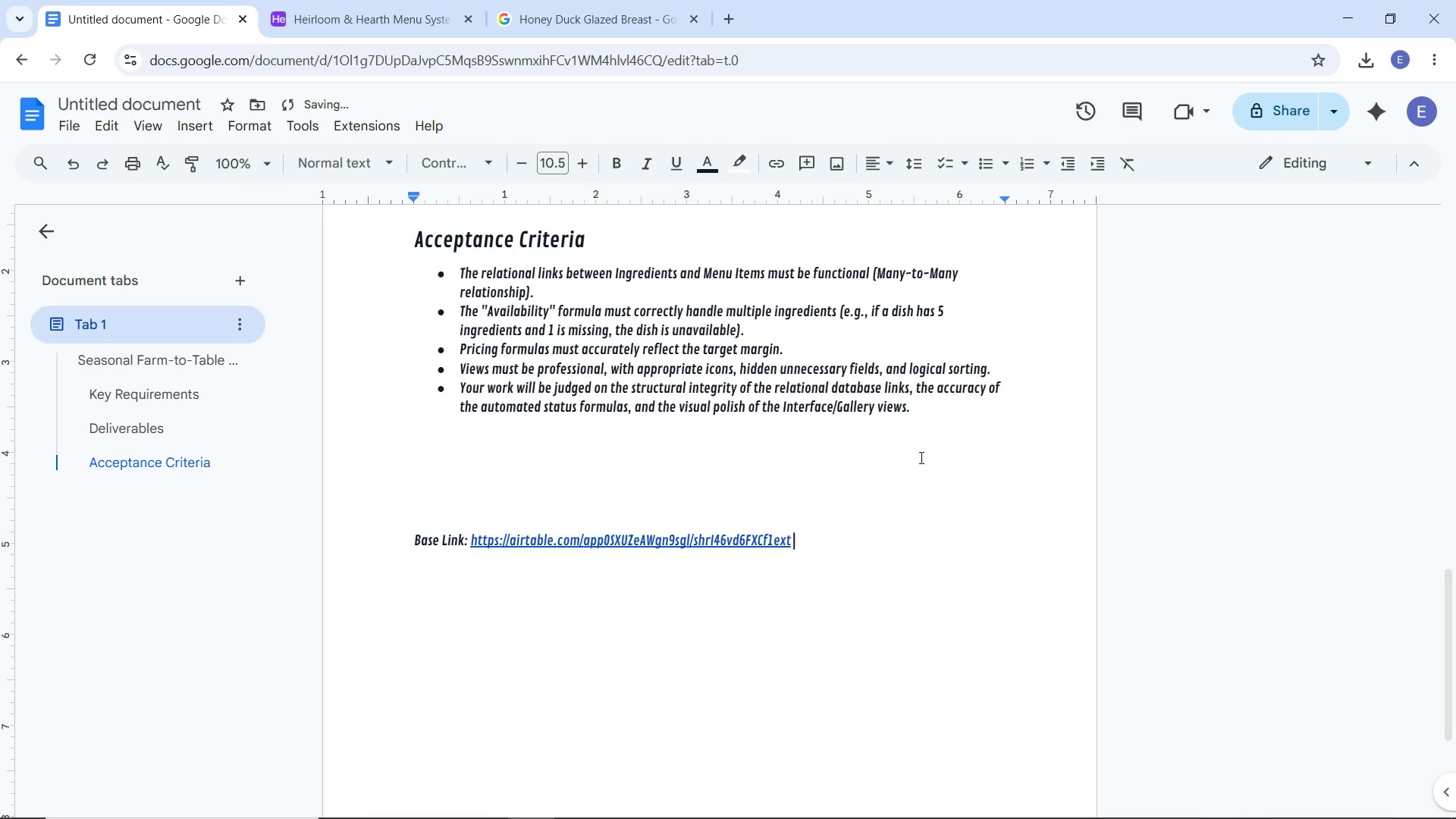 
key(Space)
 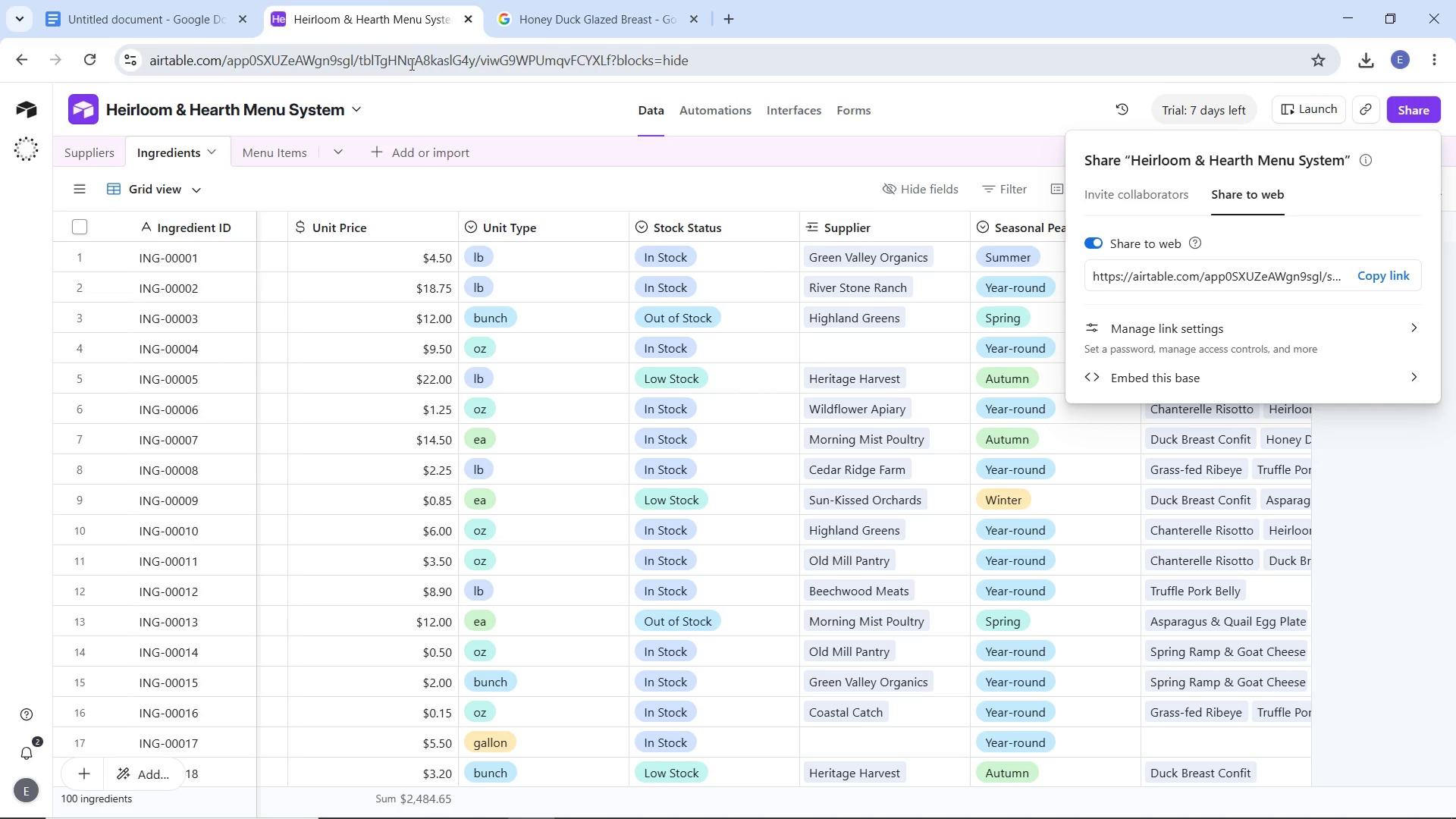 
wait(6.77)
 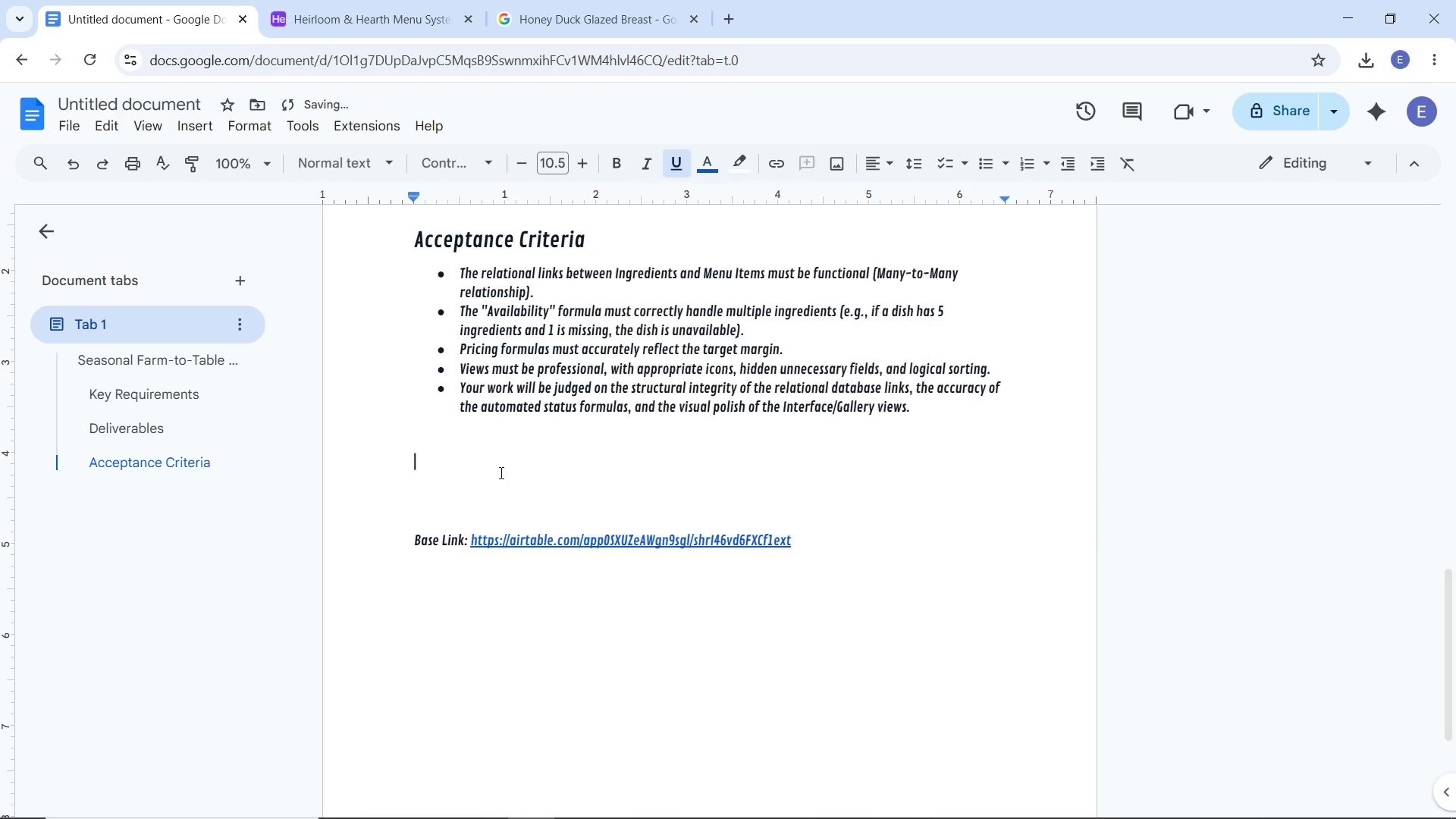 
left_click([1396, 118])
 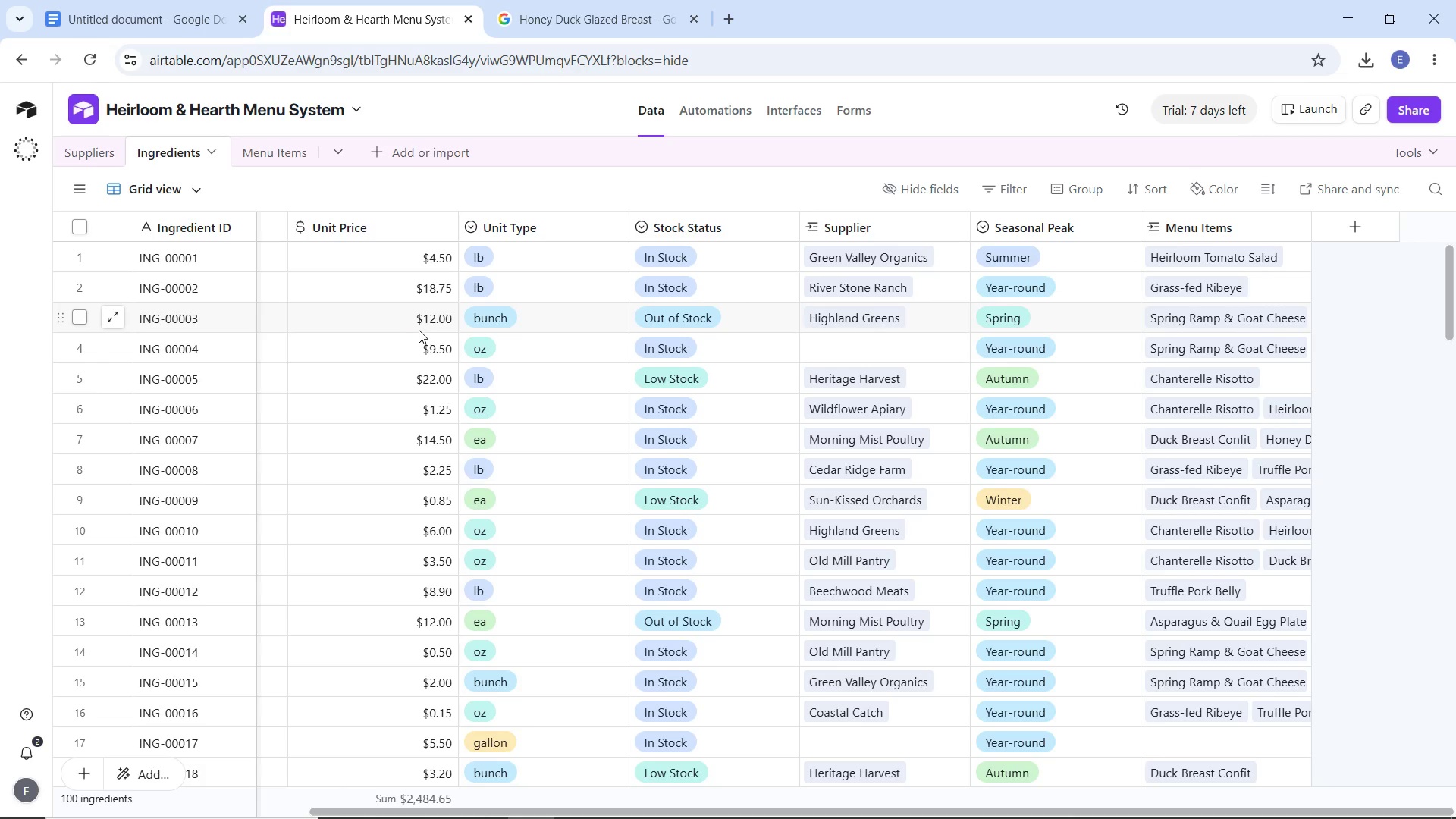 
wait(13.08)
 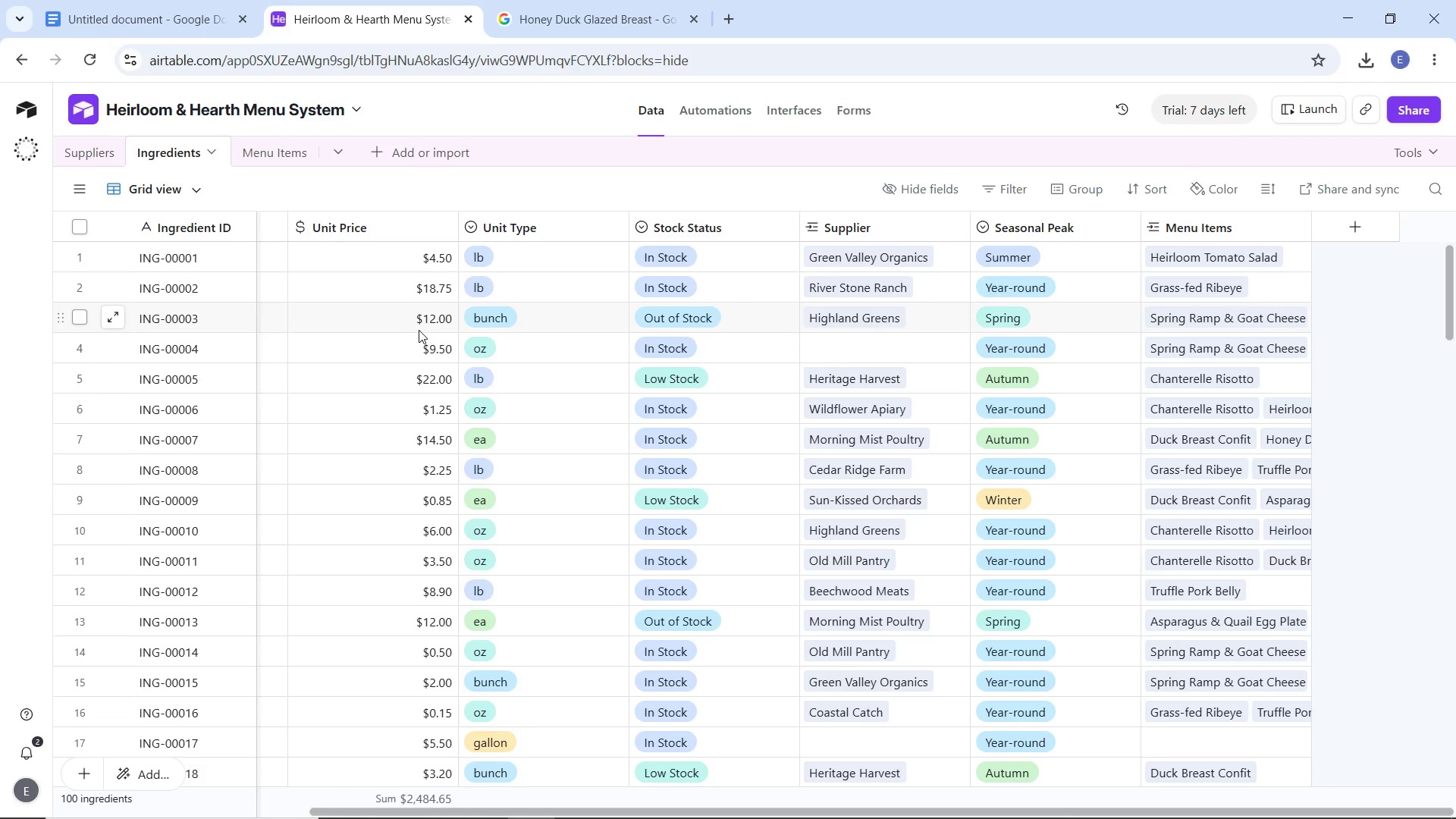 
left_click([205, 188])
 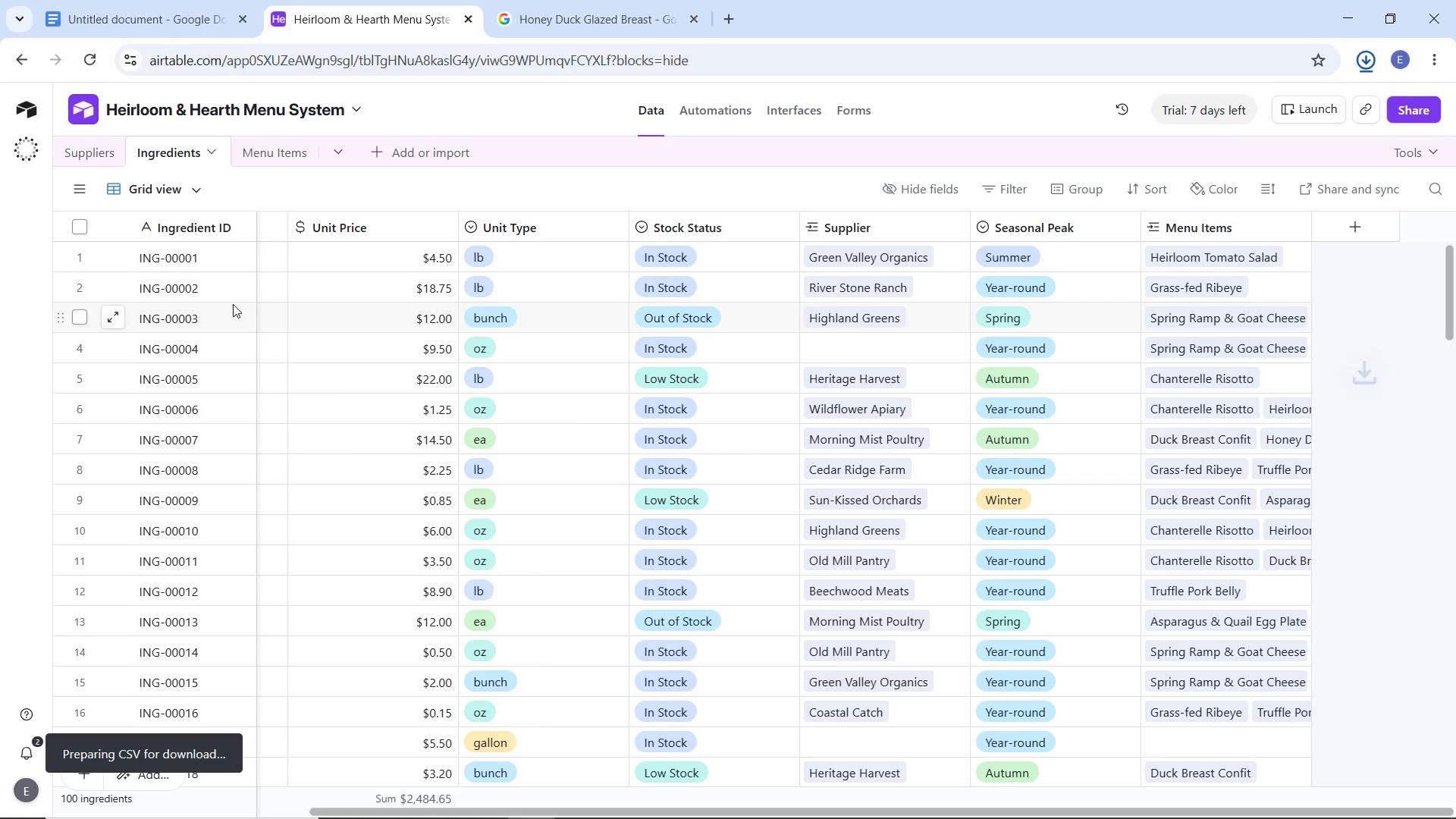 
wait(6.59)
 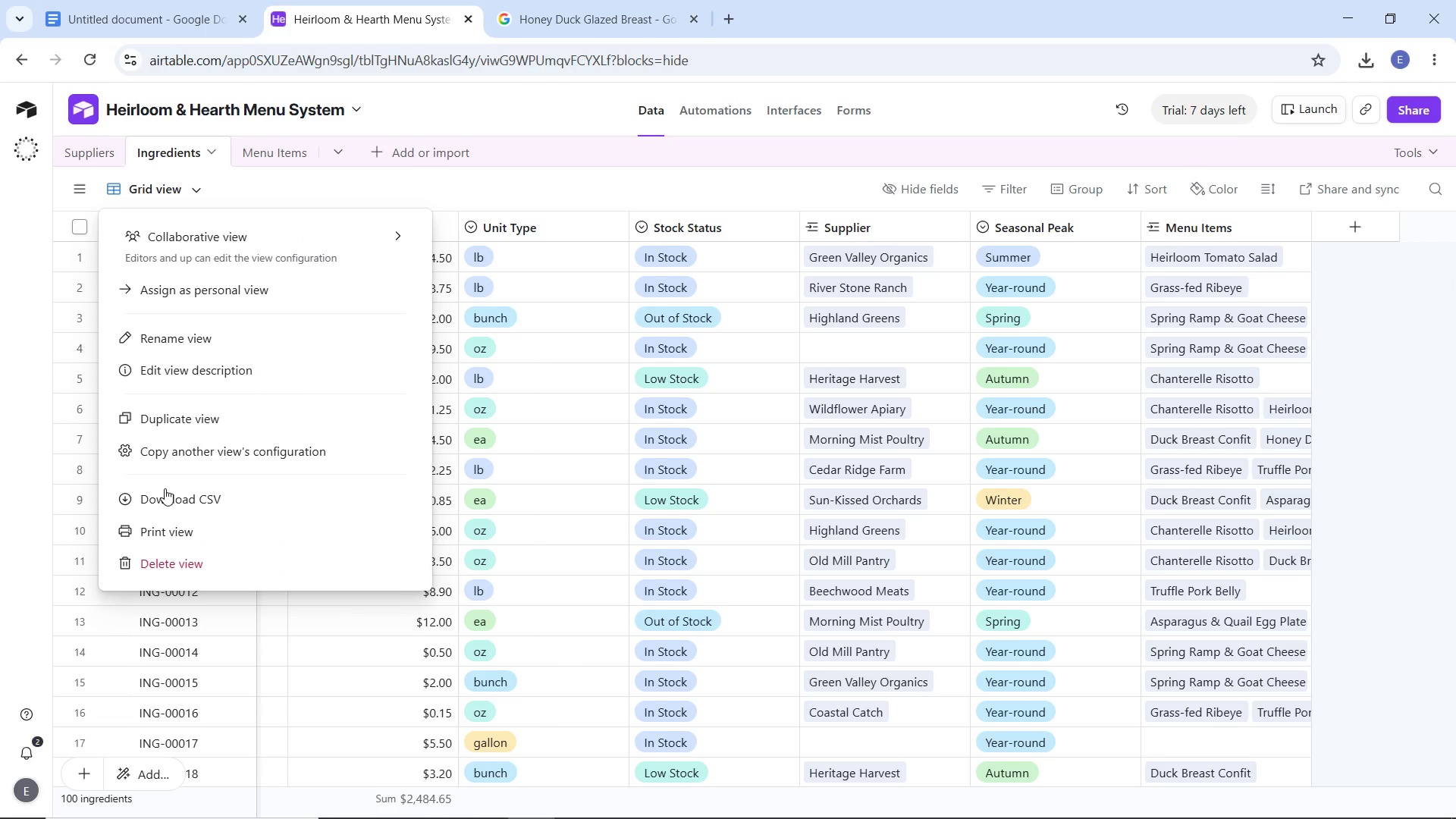 
left_click([274, 155])
 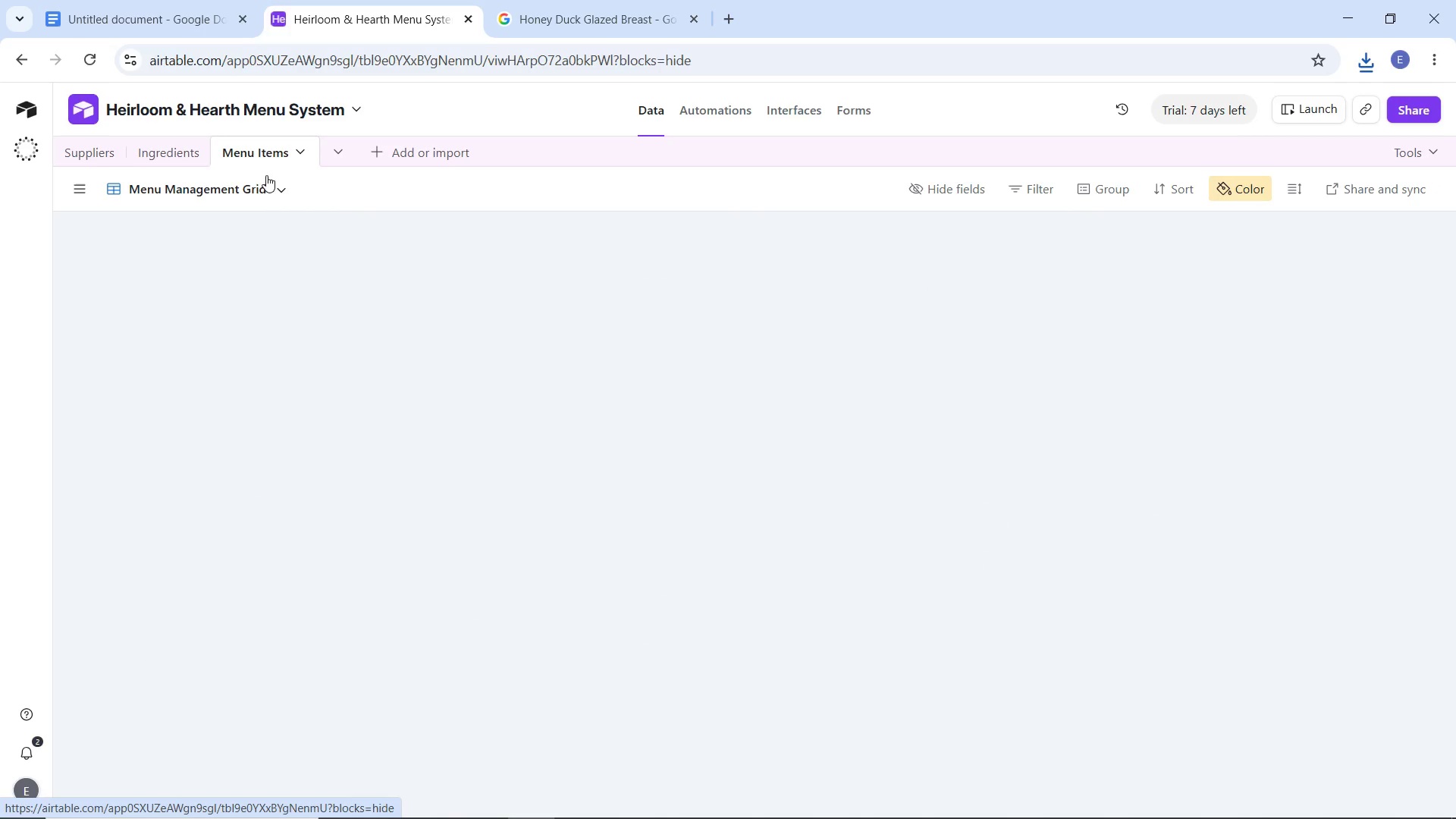 
mouse_move([250, 195])
 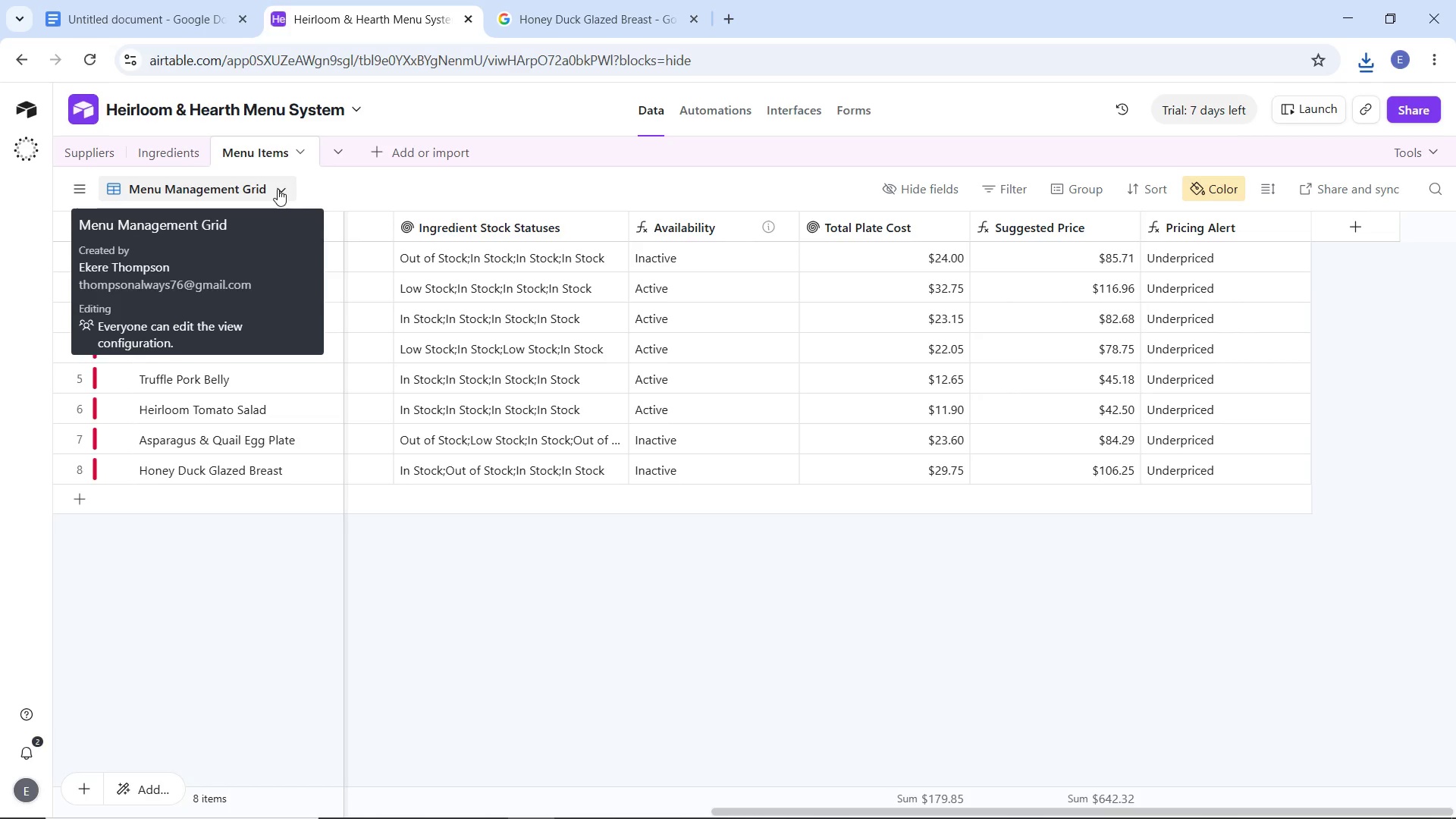 
left_click([278, 189])
 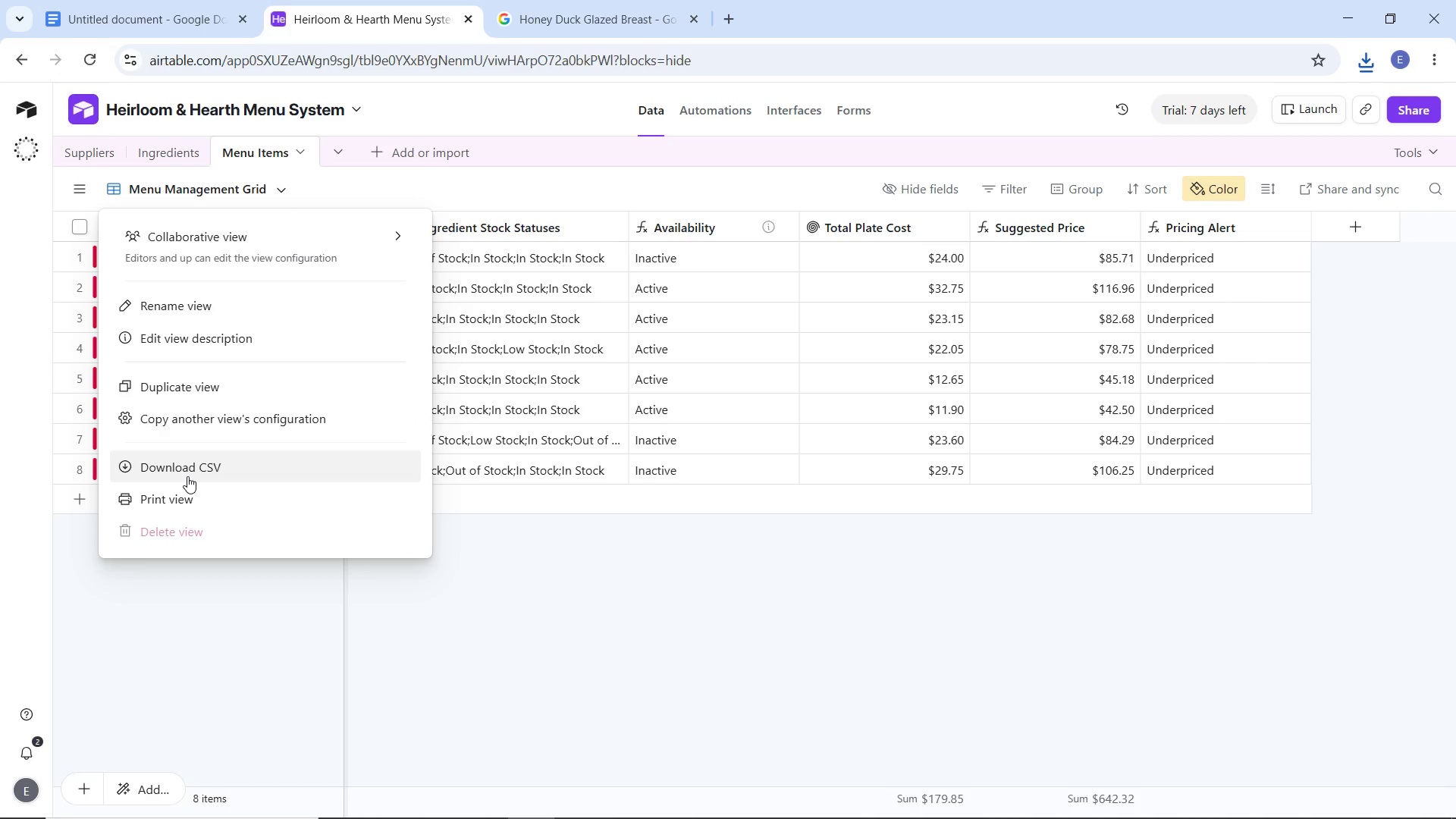 
left_click([187, 476])
 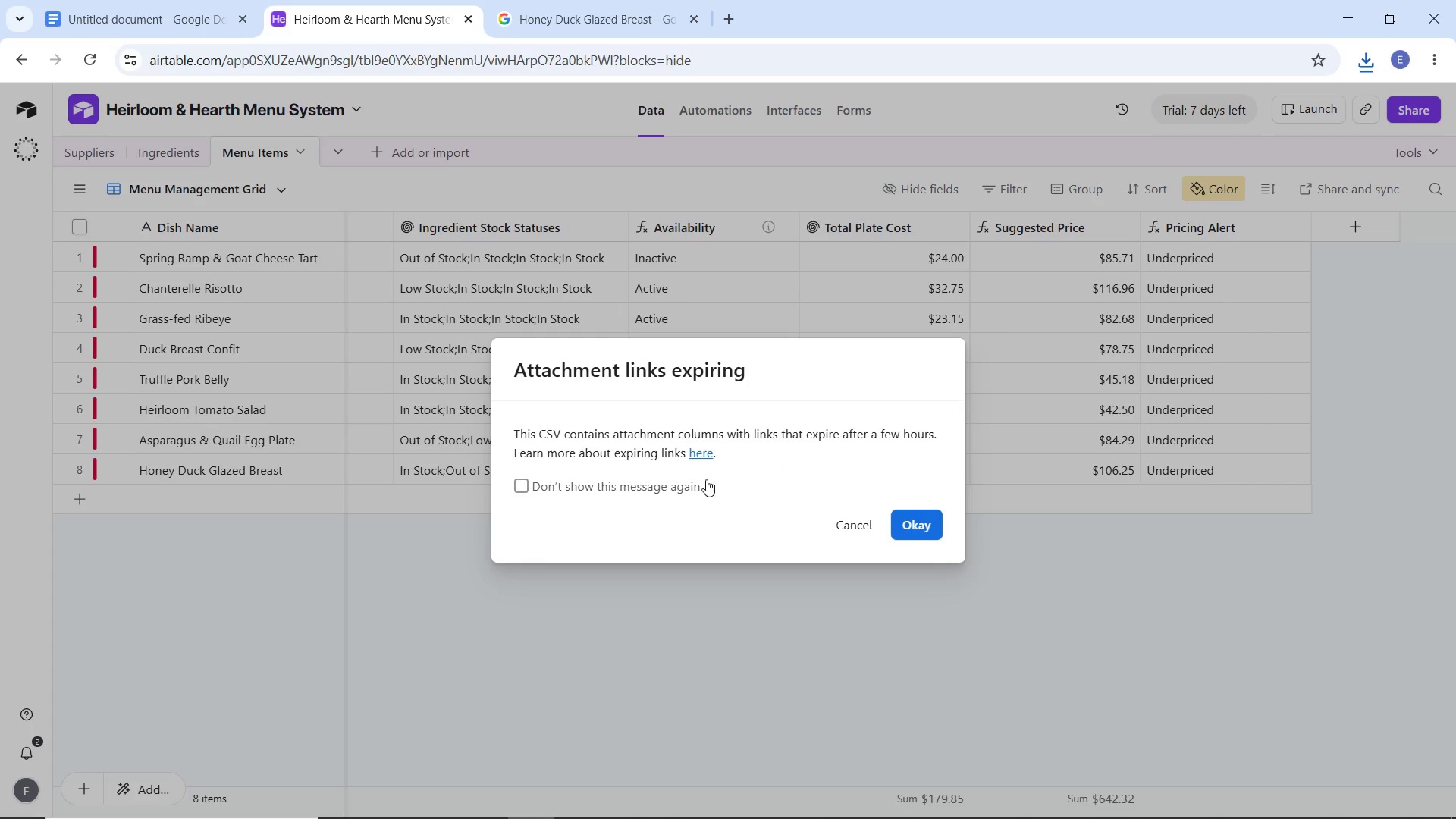 
left_click([660, 489])
 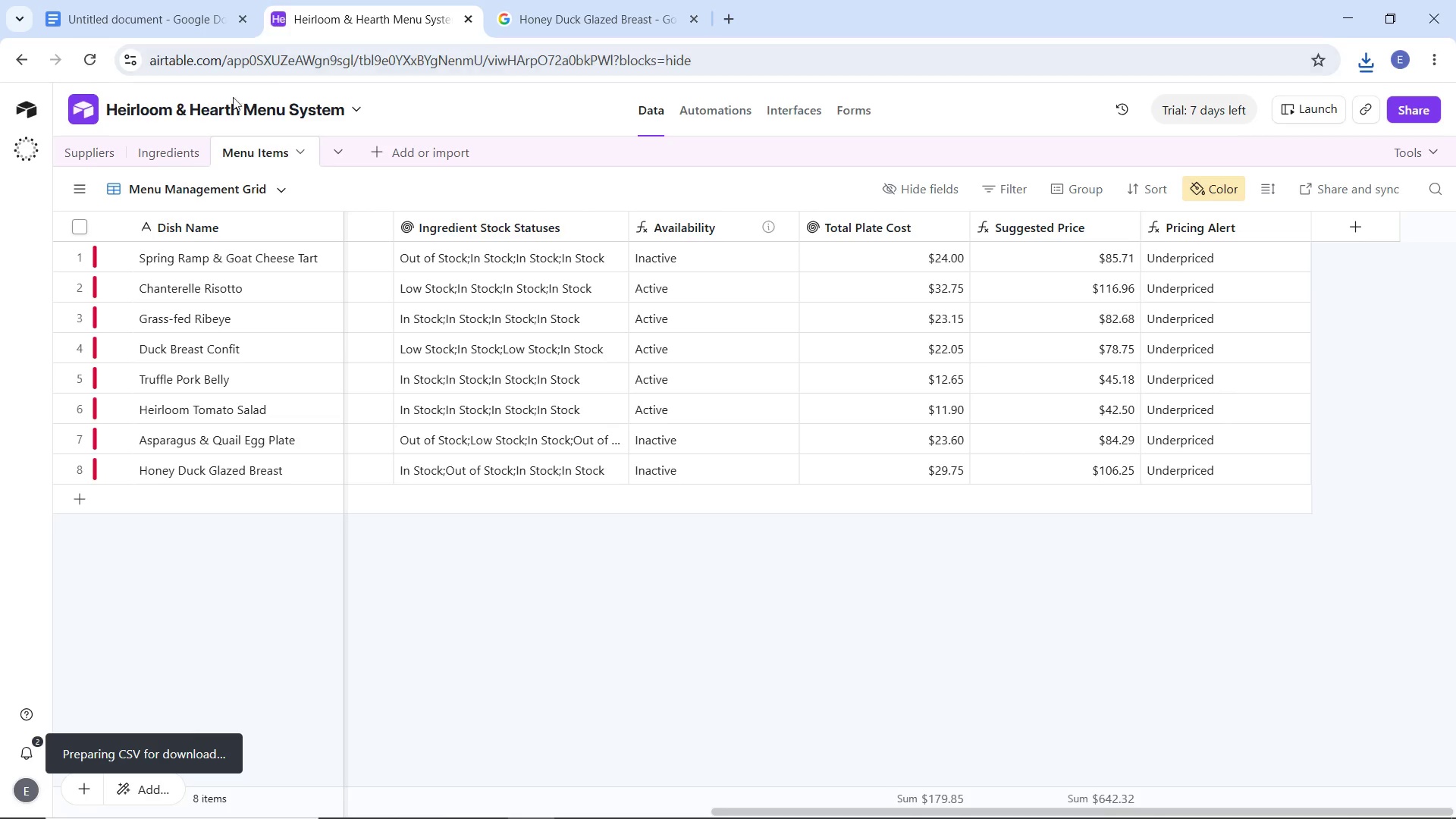 
left_click([99, 154])
 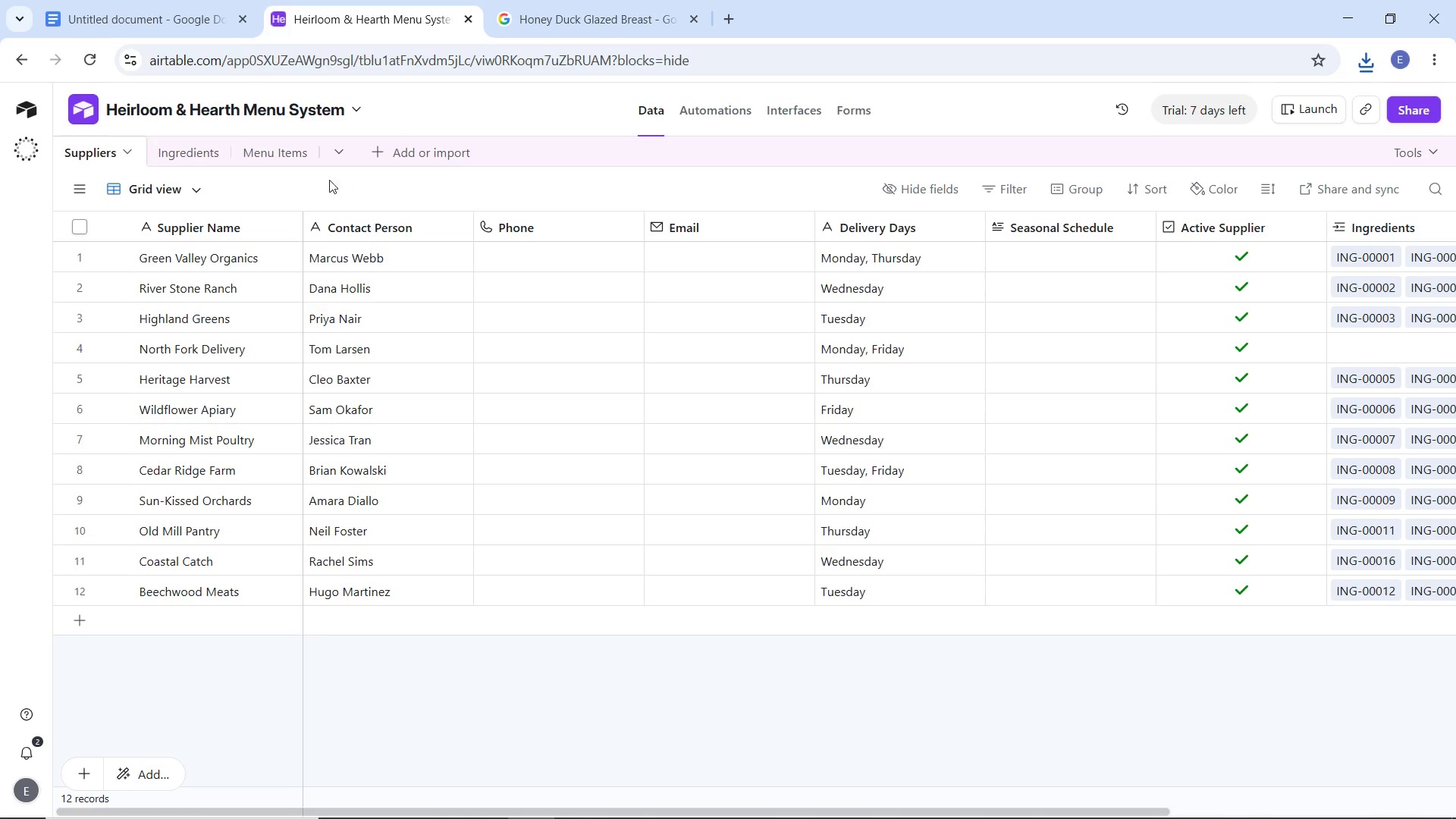 
mouse_move([202, 212])
 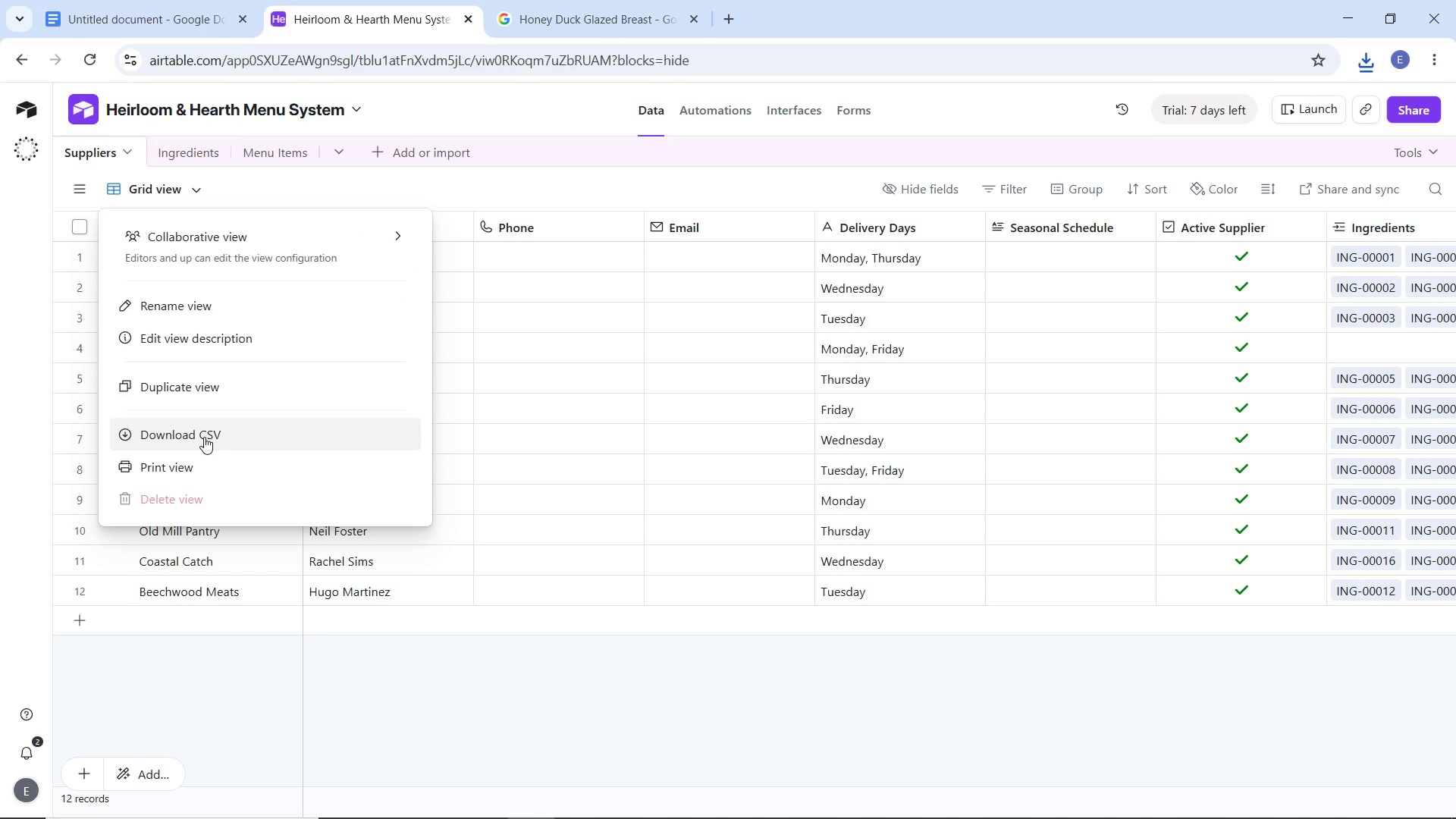 
left_click([204, 437])
 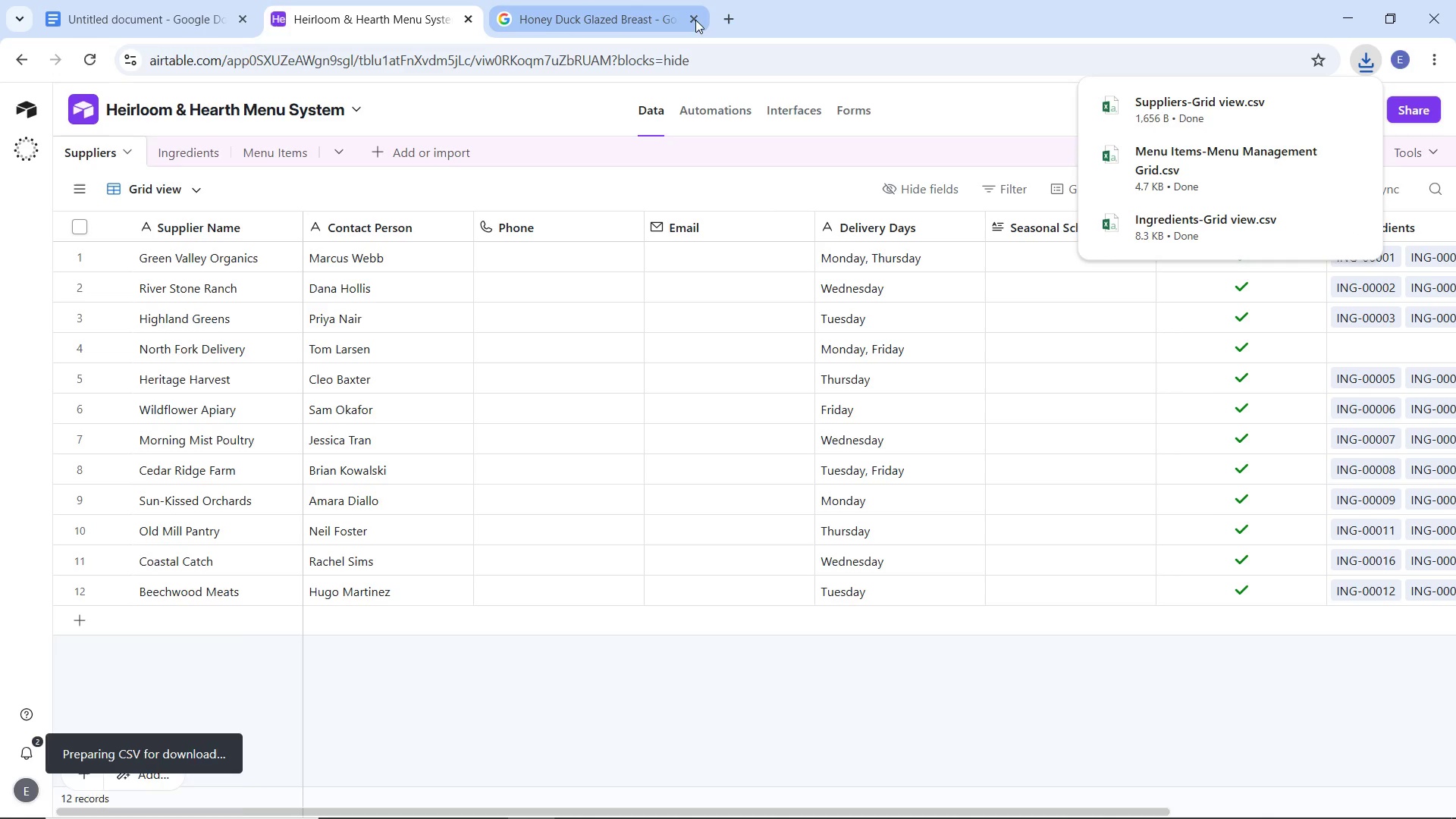 
left_click([602, 25])
 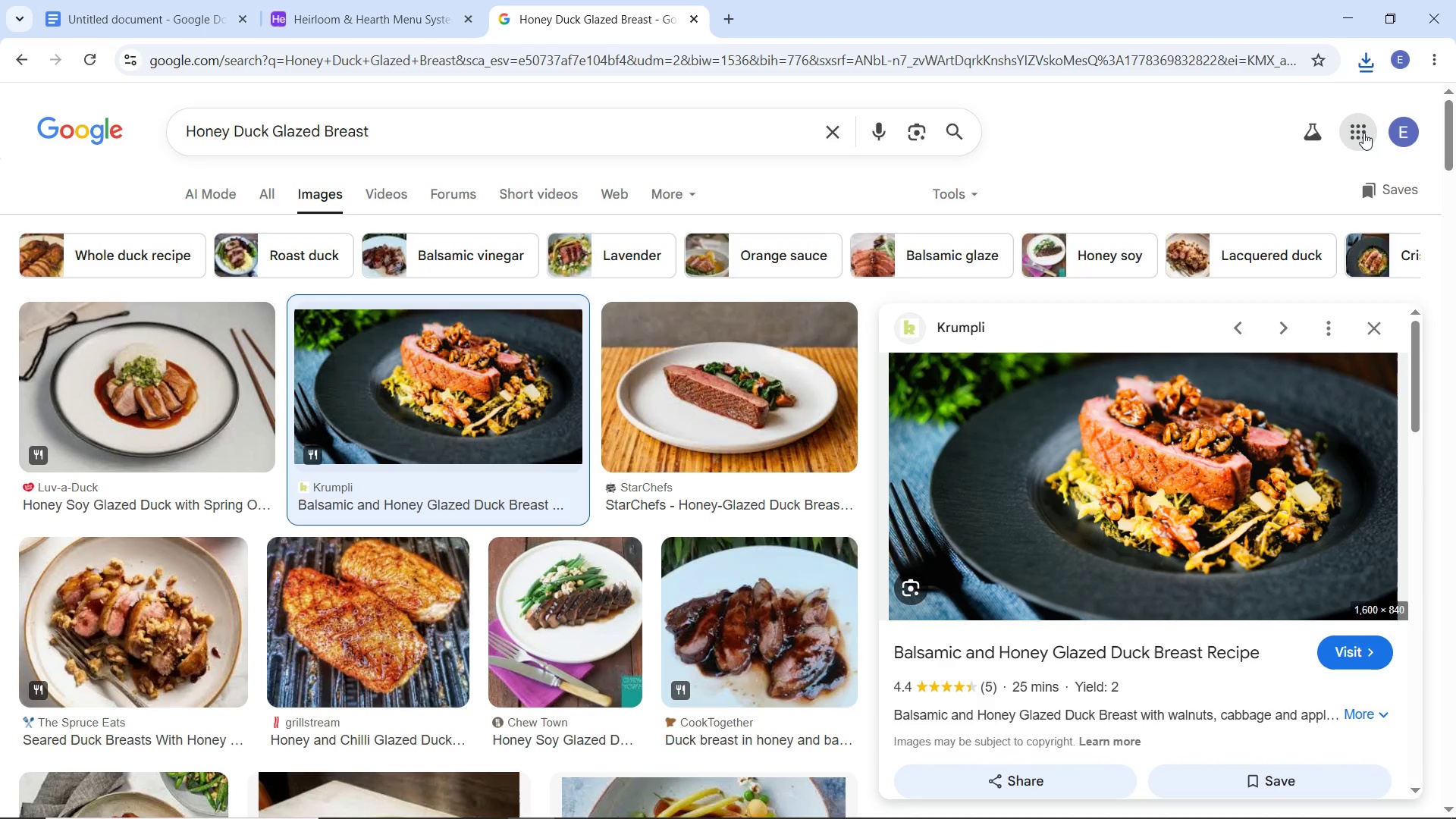 
left_click([1363, 133])
 